 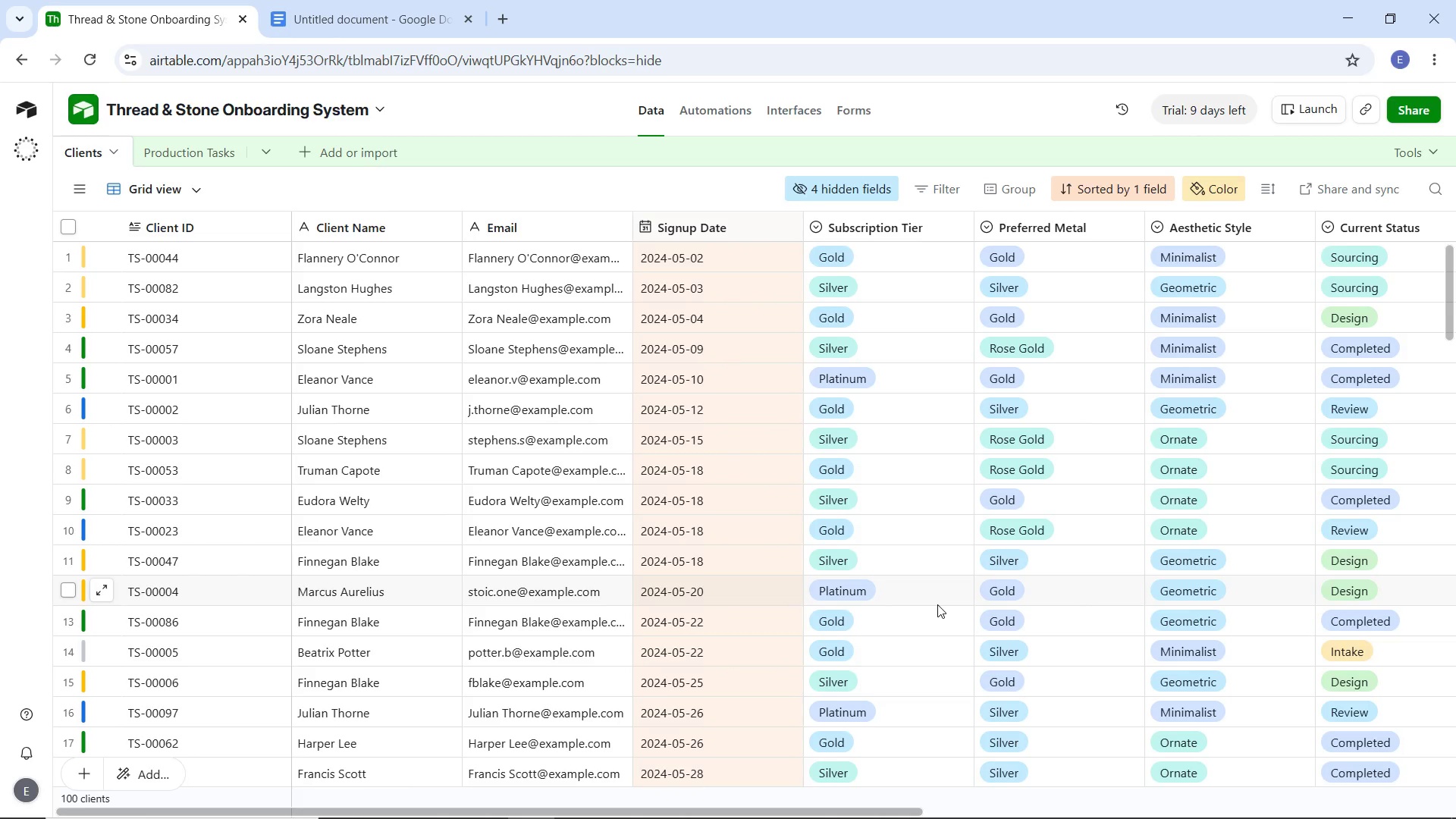 
key(Meta+Shift+S)
 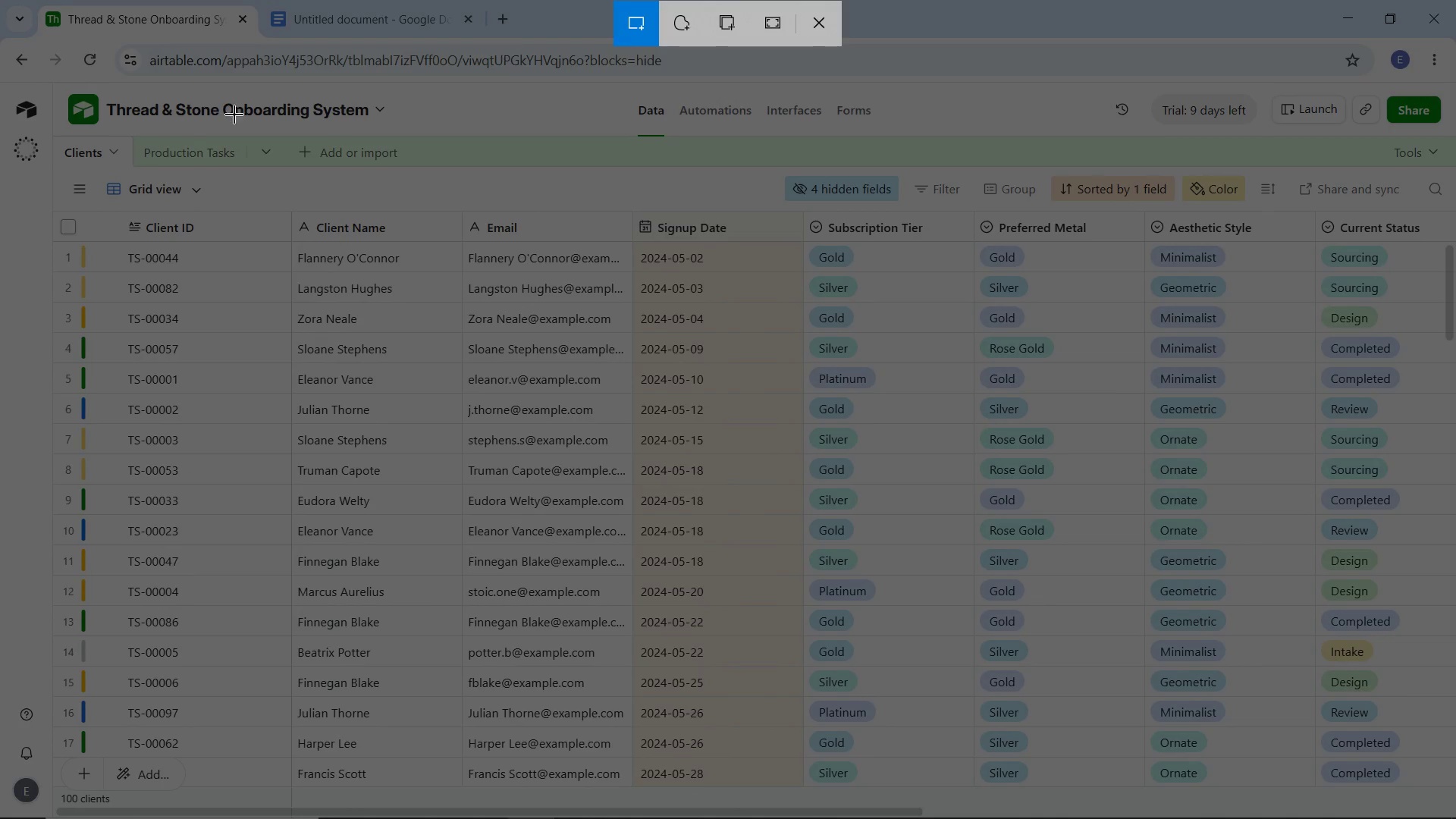 
wait(6.02)
 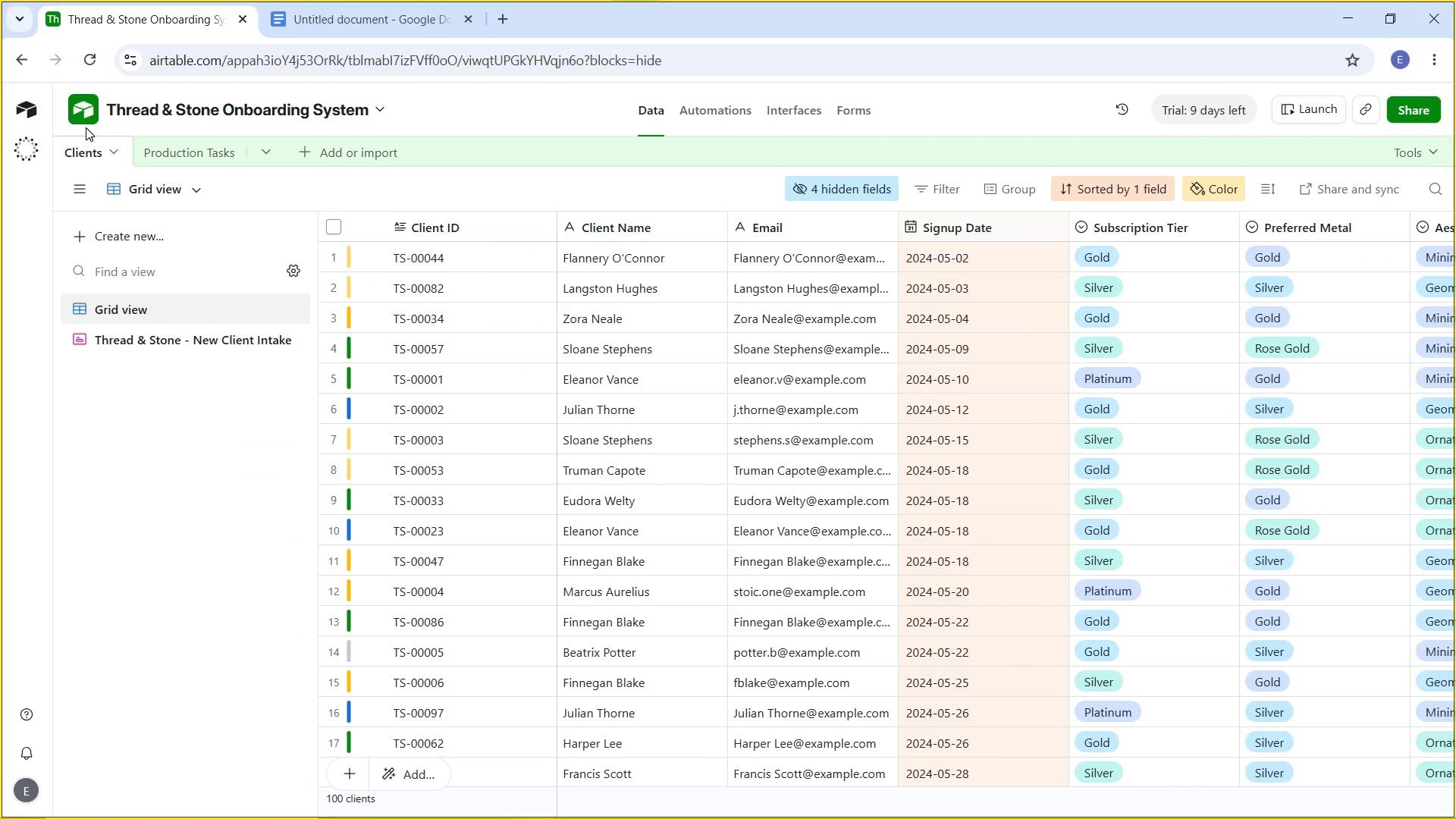 
left_click_drag(start_coordinate=[55, 134], to_coordinate=[1455, 818])
 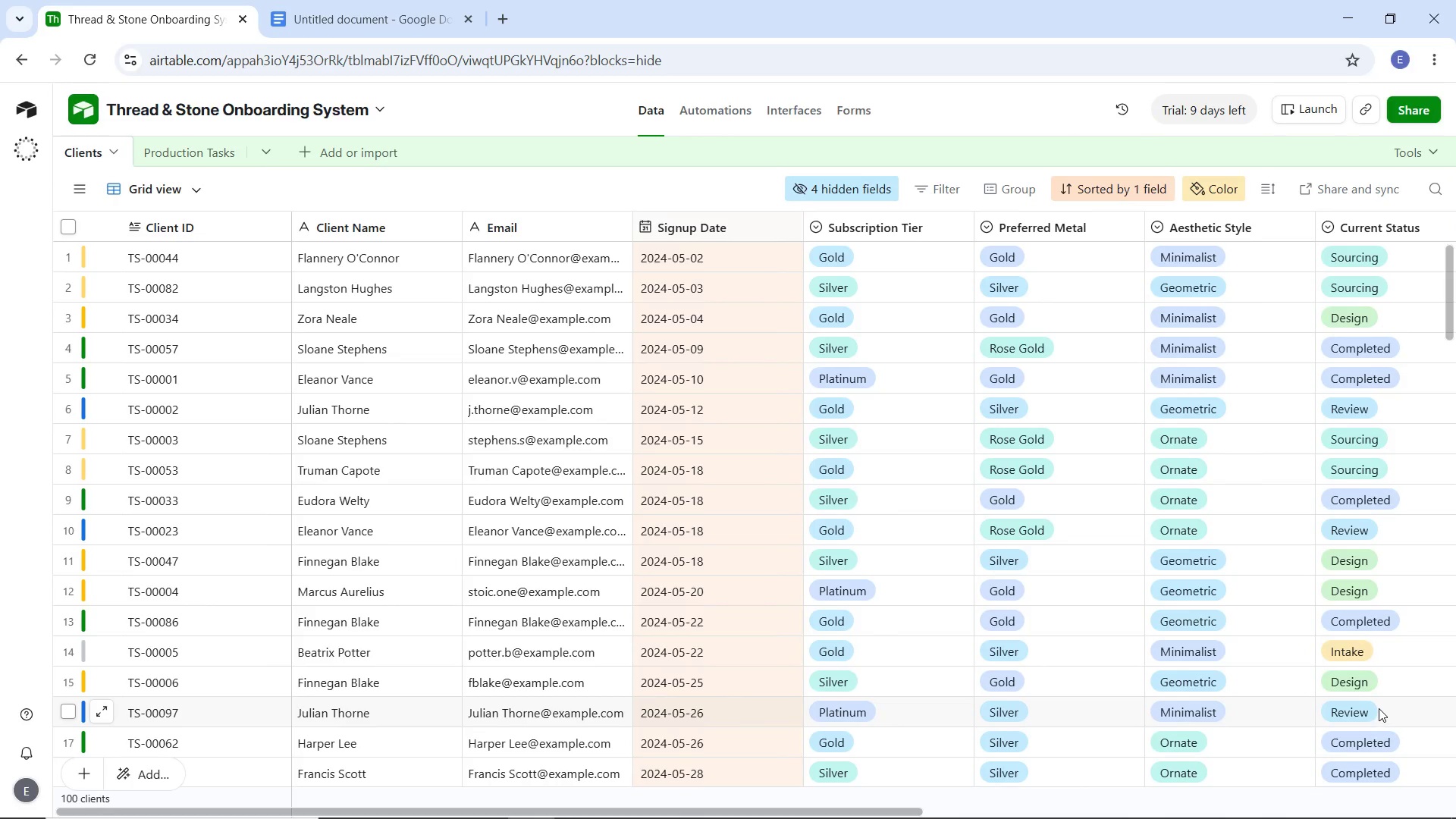 
mouse_move([1362, 672])
 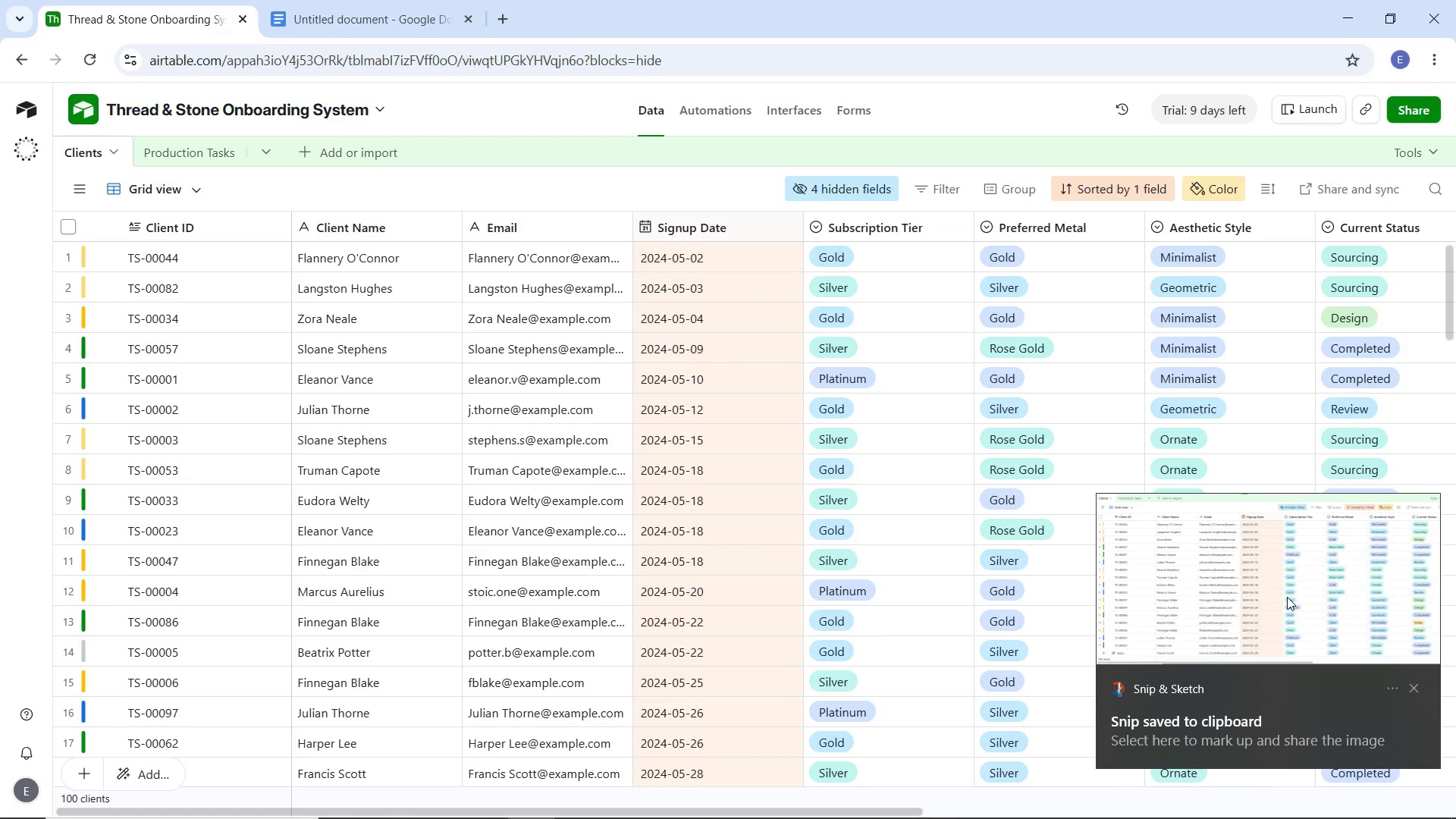 
left_click([1287, 597])
 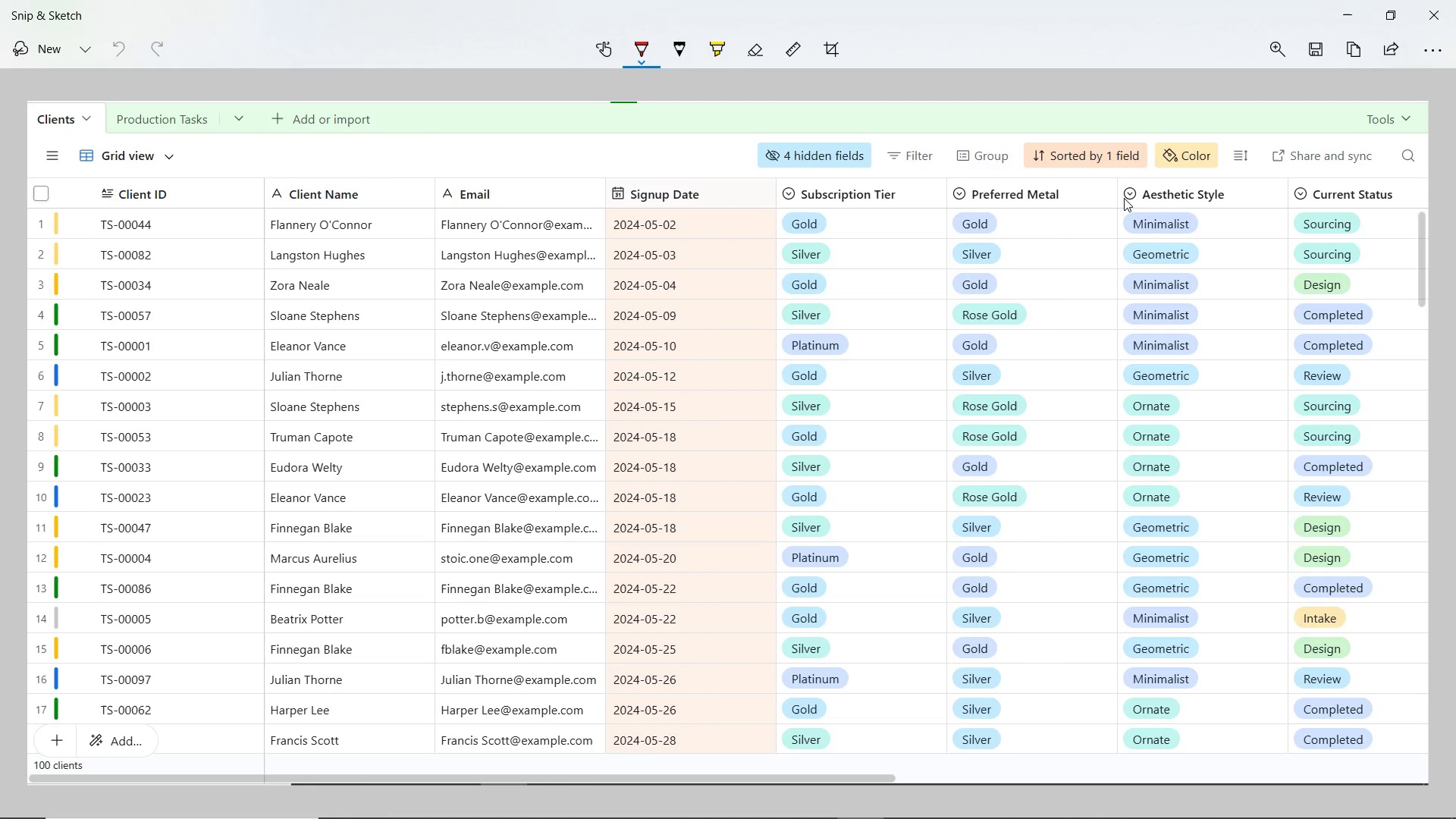 
wait(11.09)
 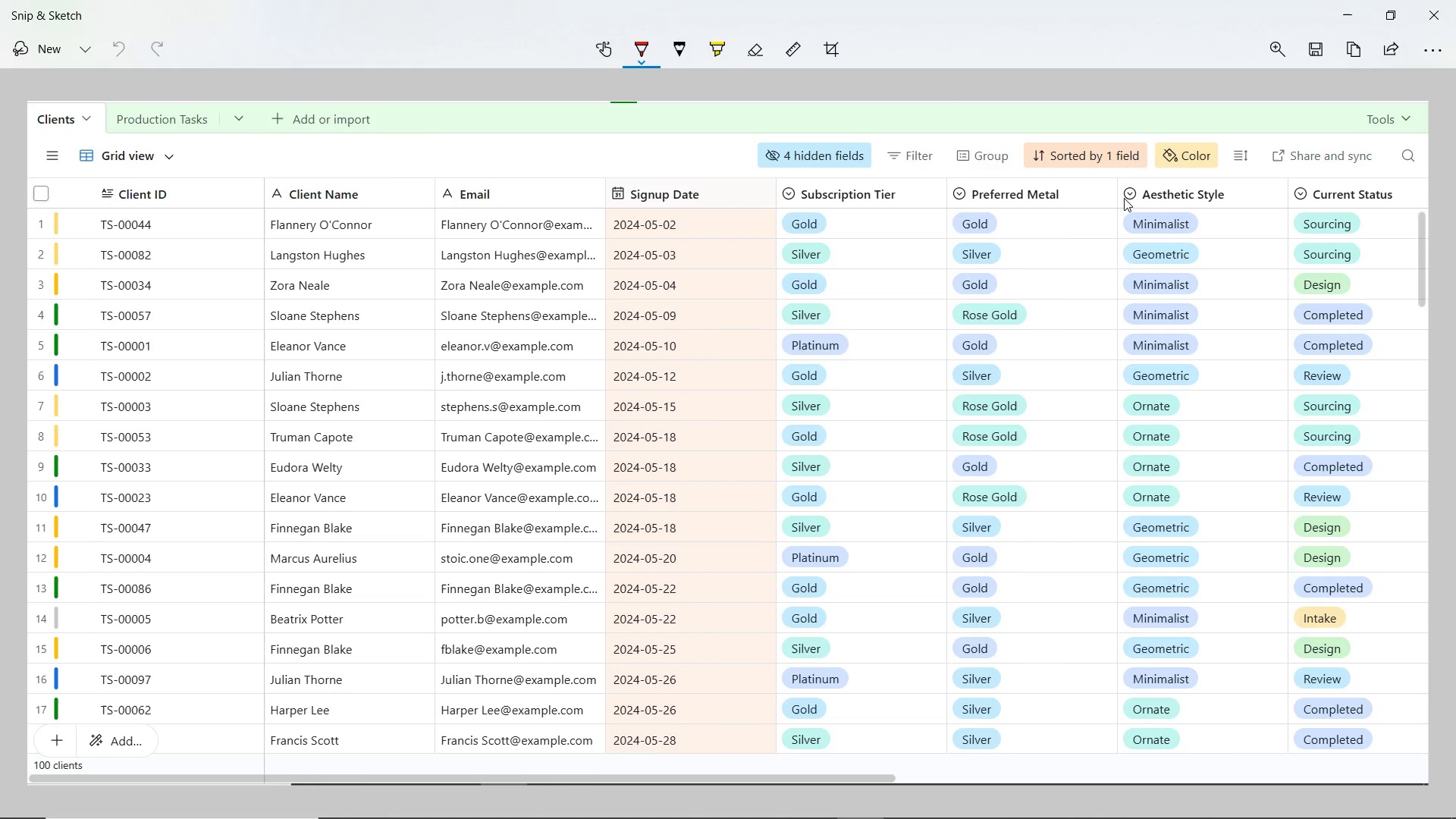 
left_click([1316, 45])
 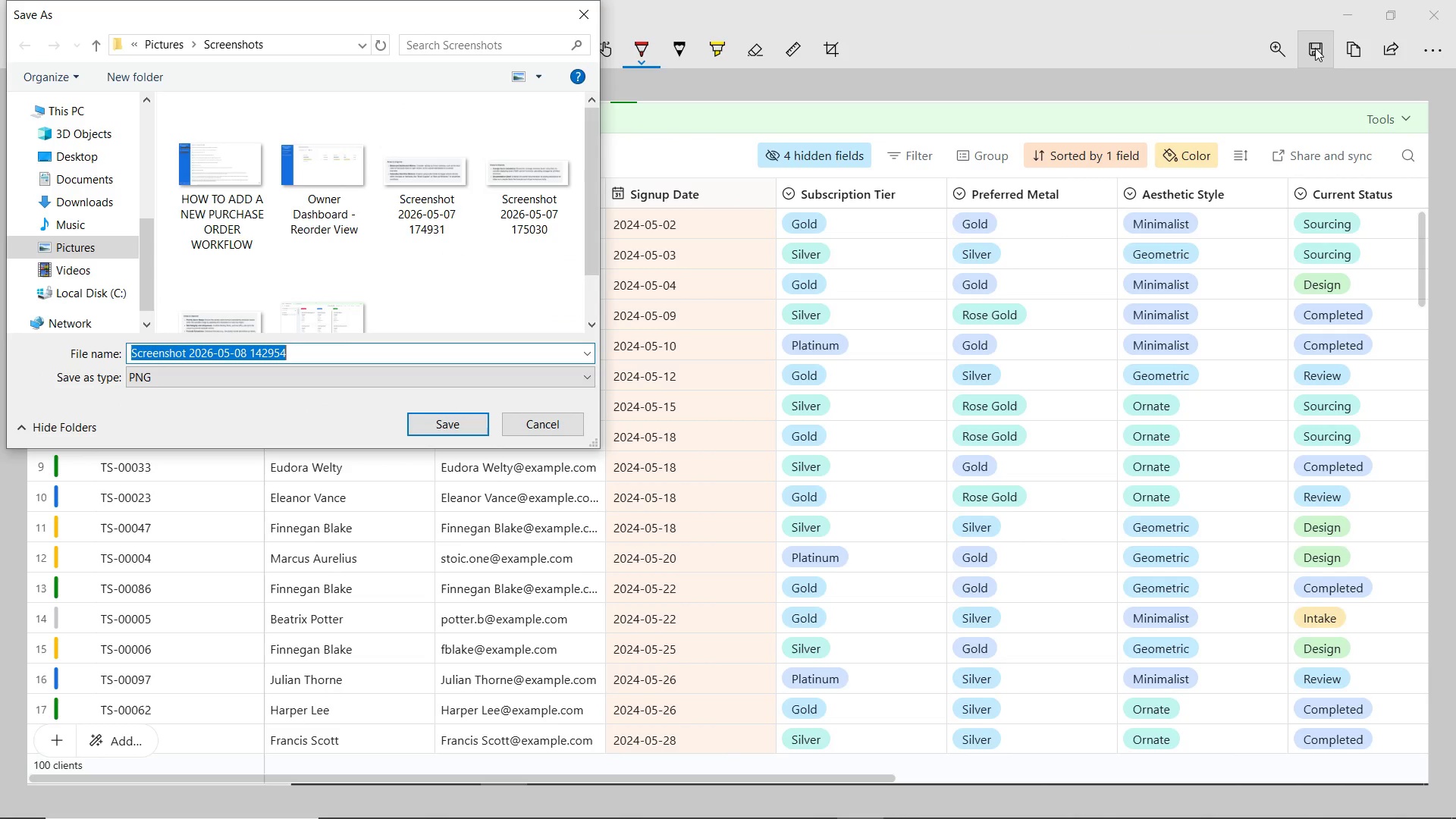 
wait(6.91)
 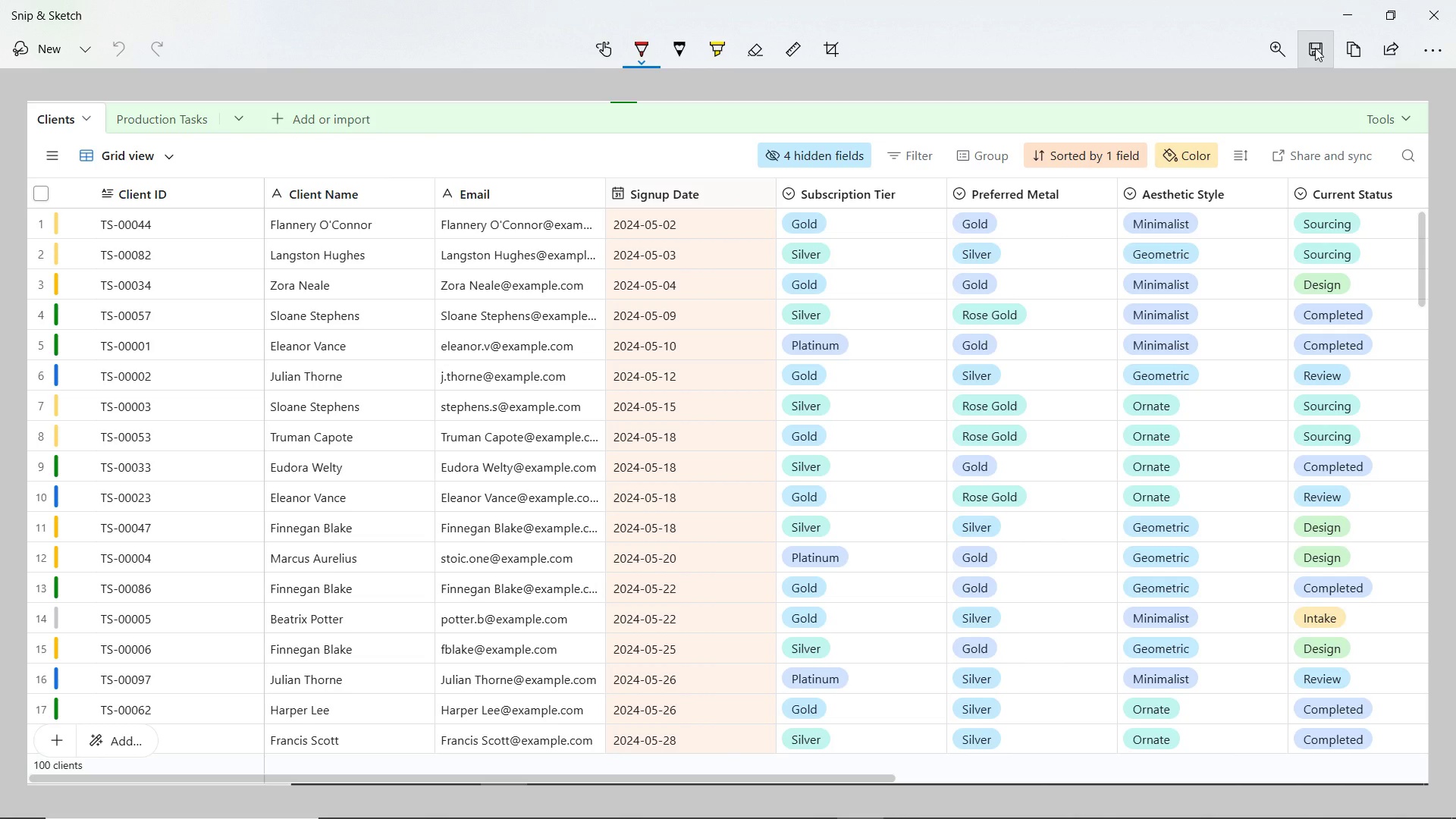 
scroll: coordinate [425, 230], scroll_direction: down, amount: 3.0
 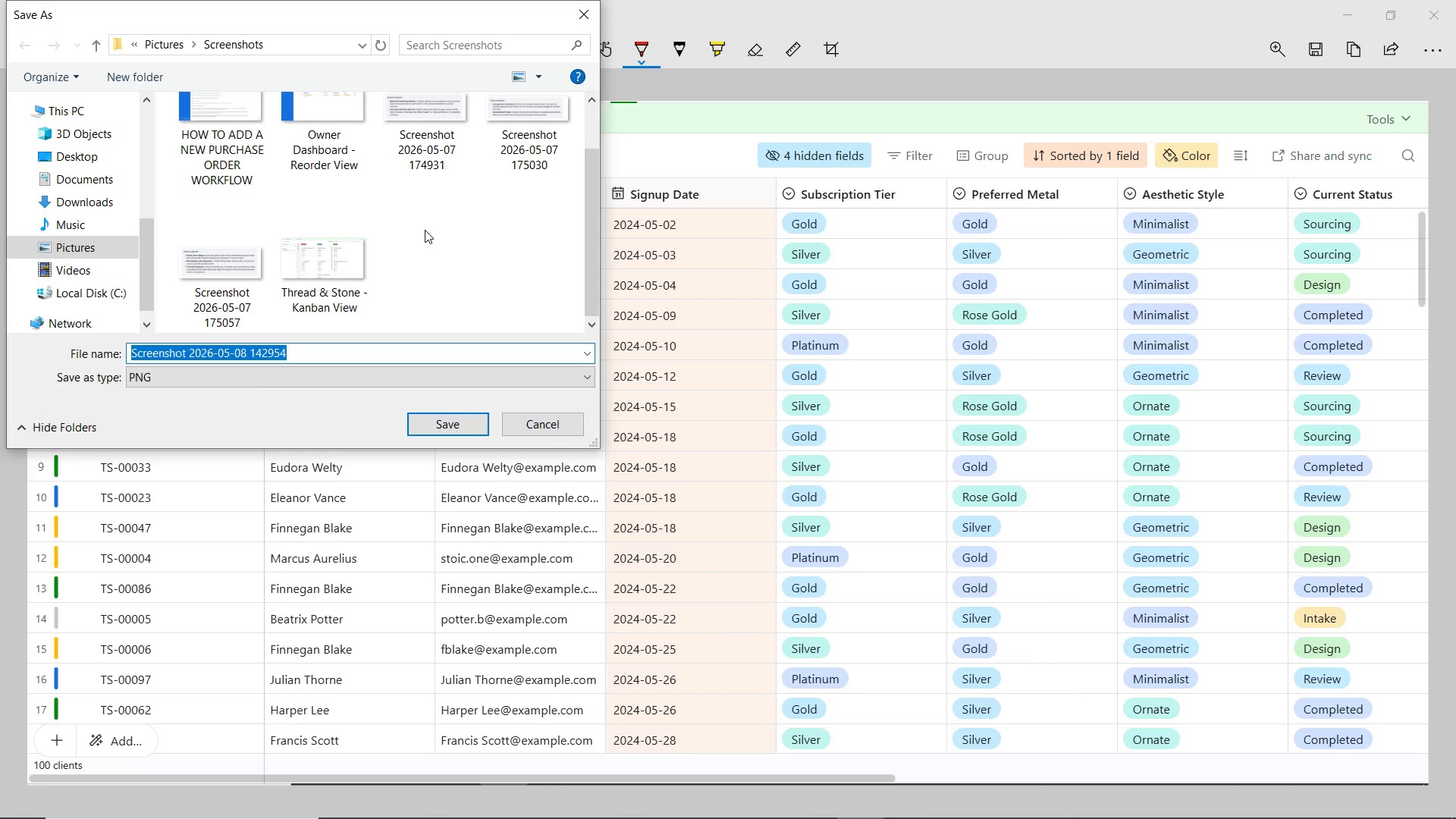 
type(Thread & Stone - Base View)
 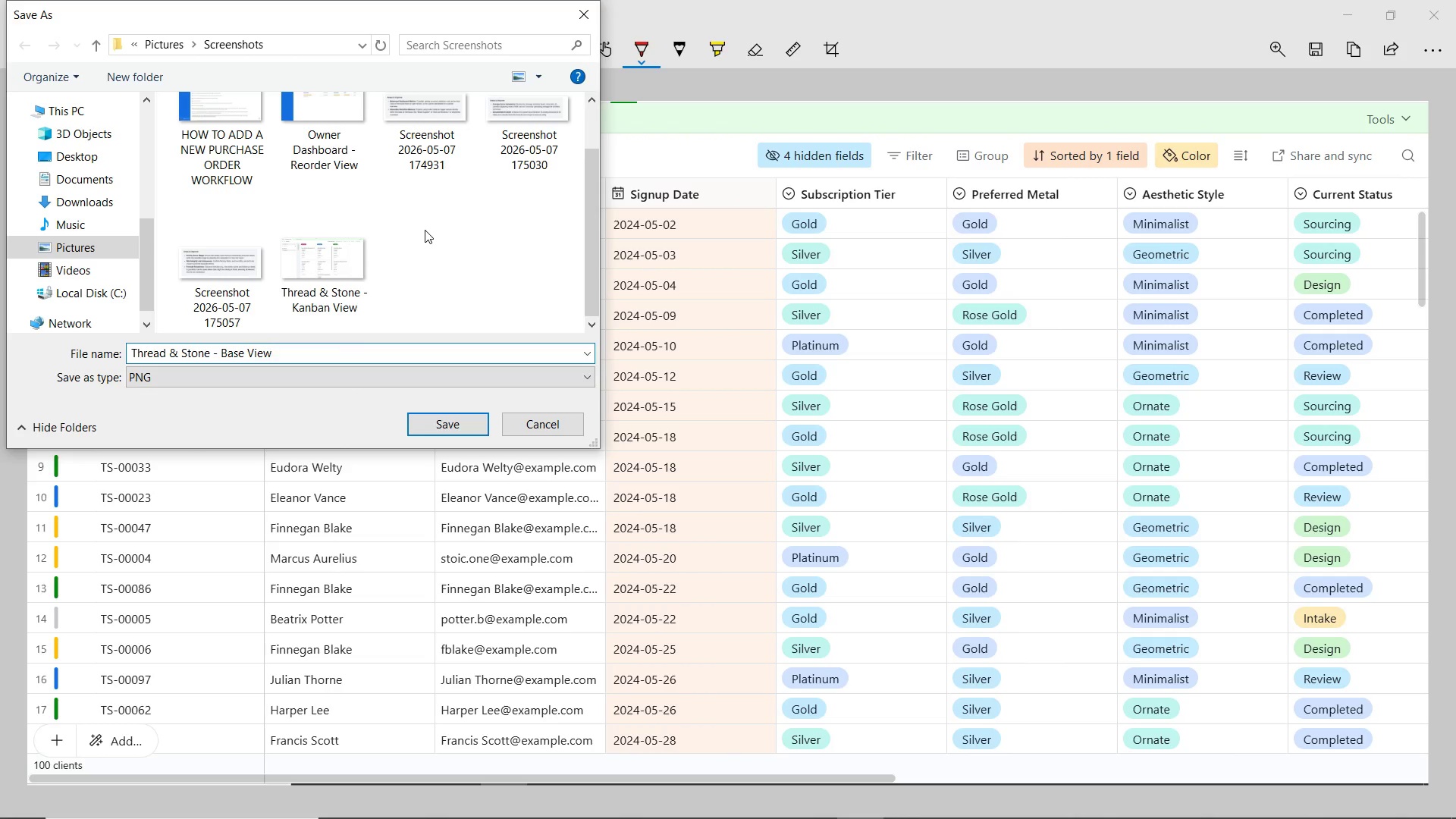 
wait(5.98)
 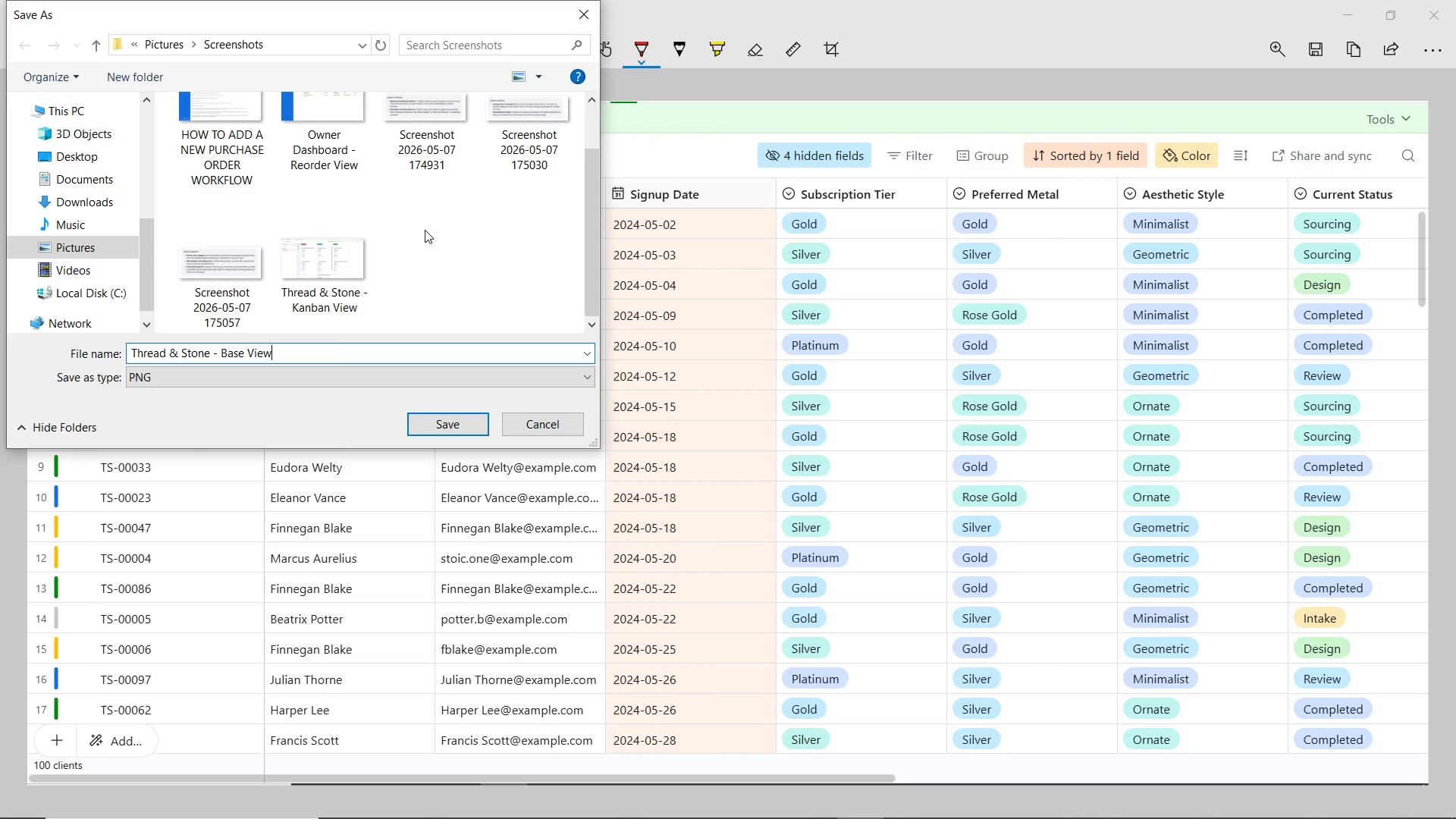 
left_click([450, 429])
 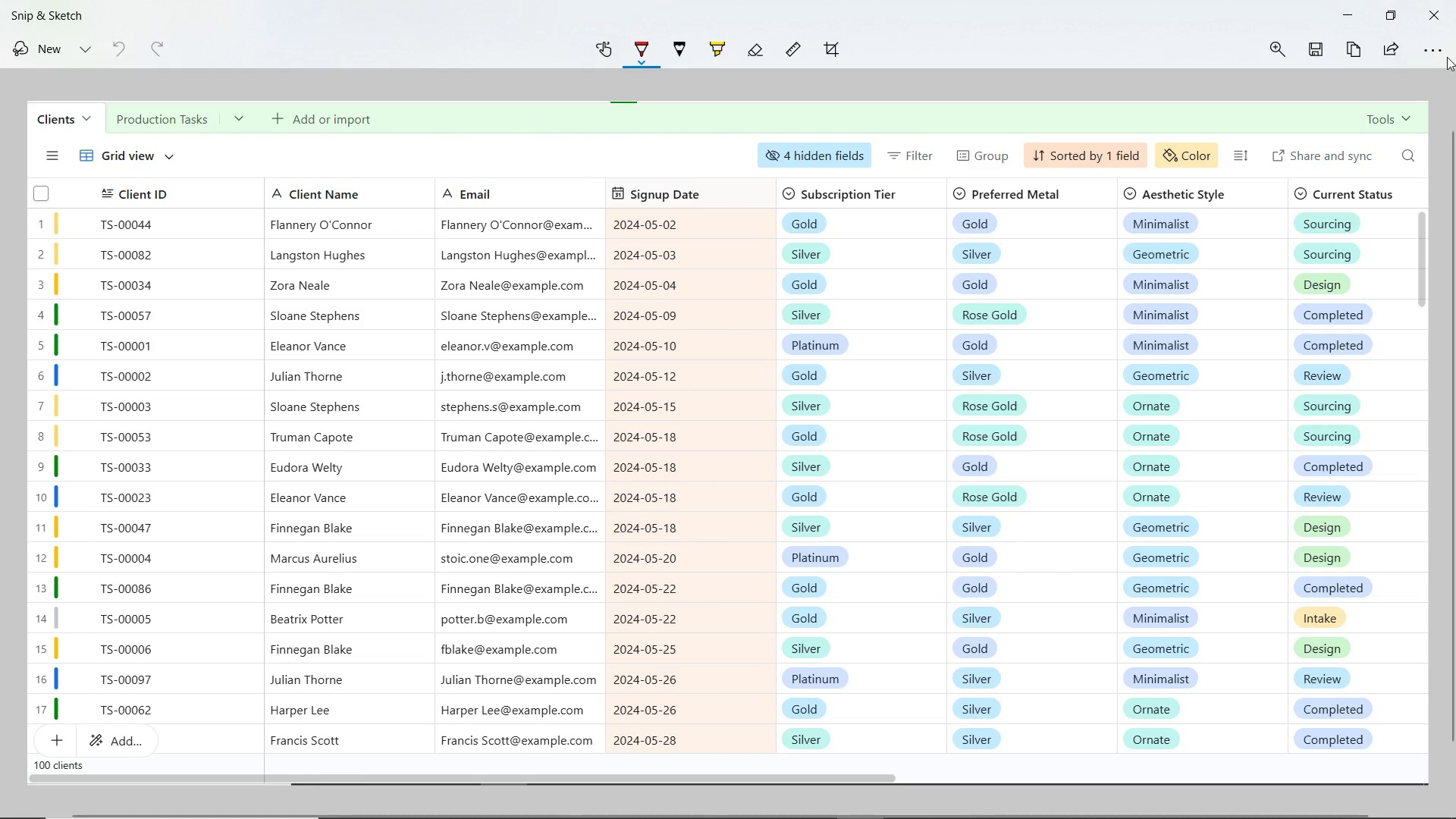 
left_click([1441, 0])
 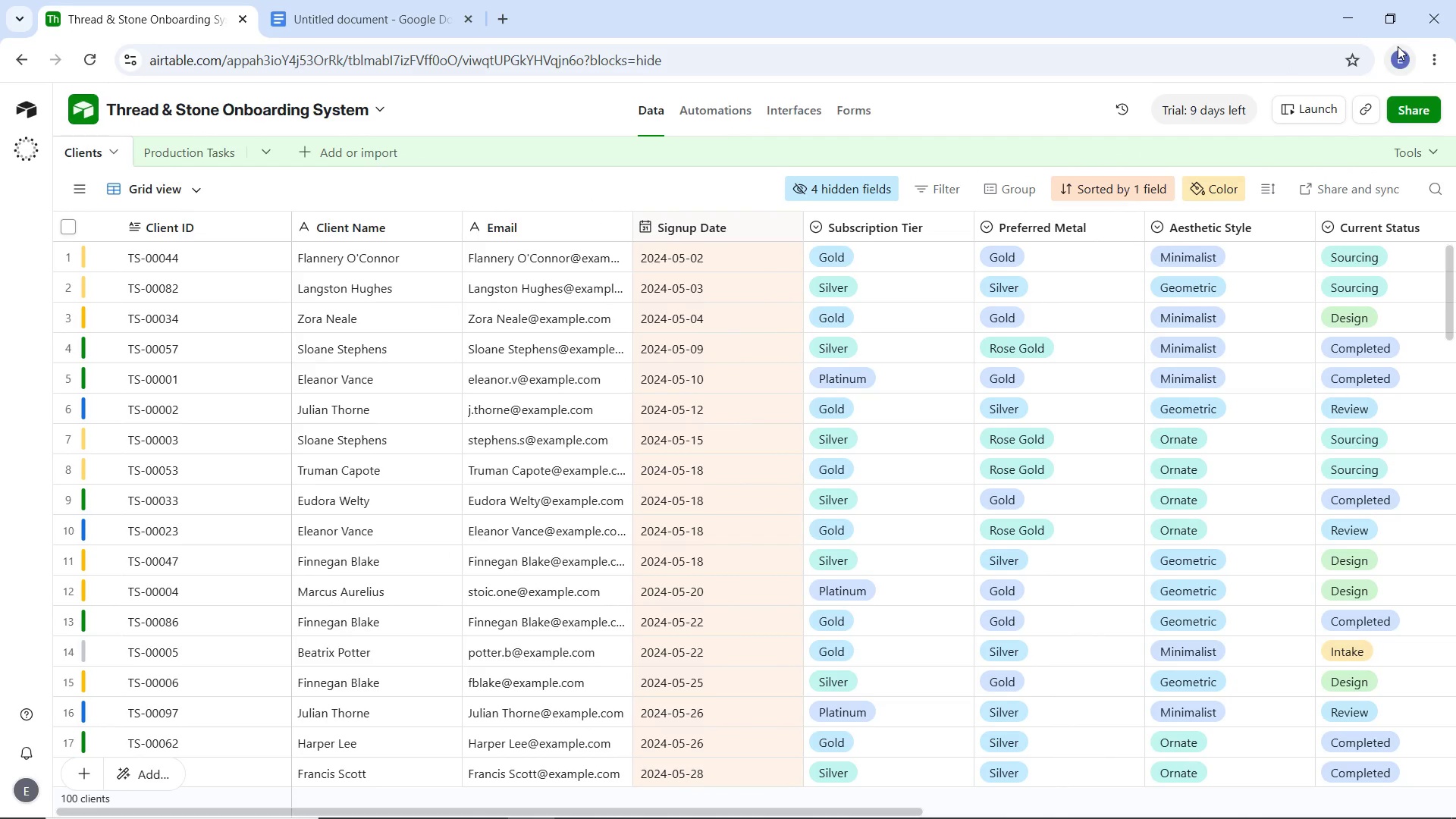 
key(Meta+Shift+S)
 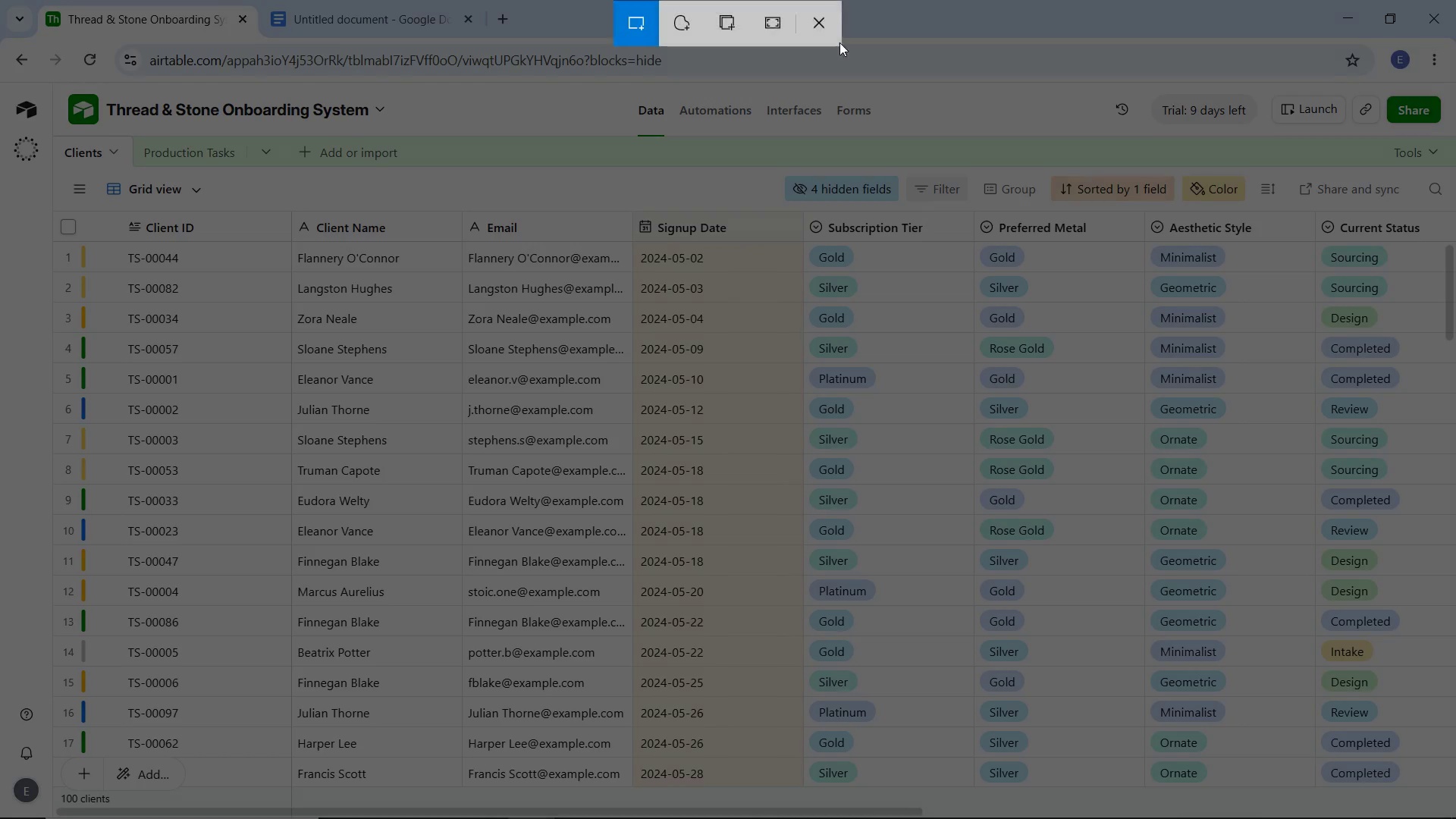 
left_click([836, 34])
 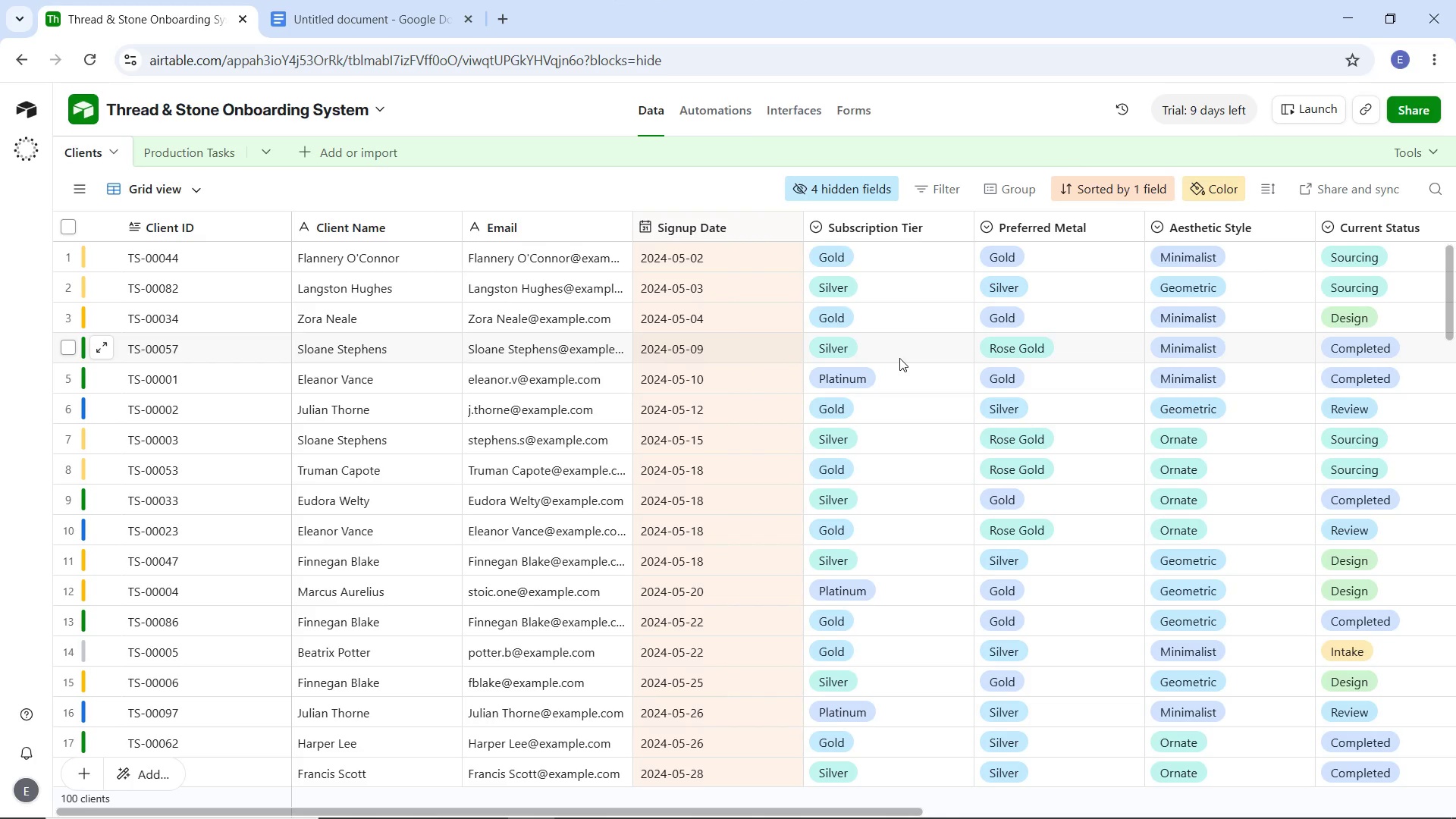 
wait(12.31)
 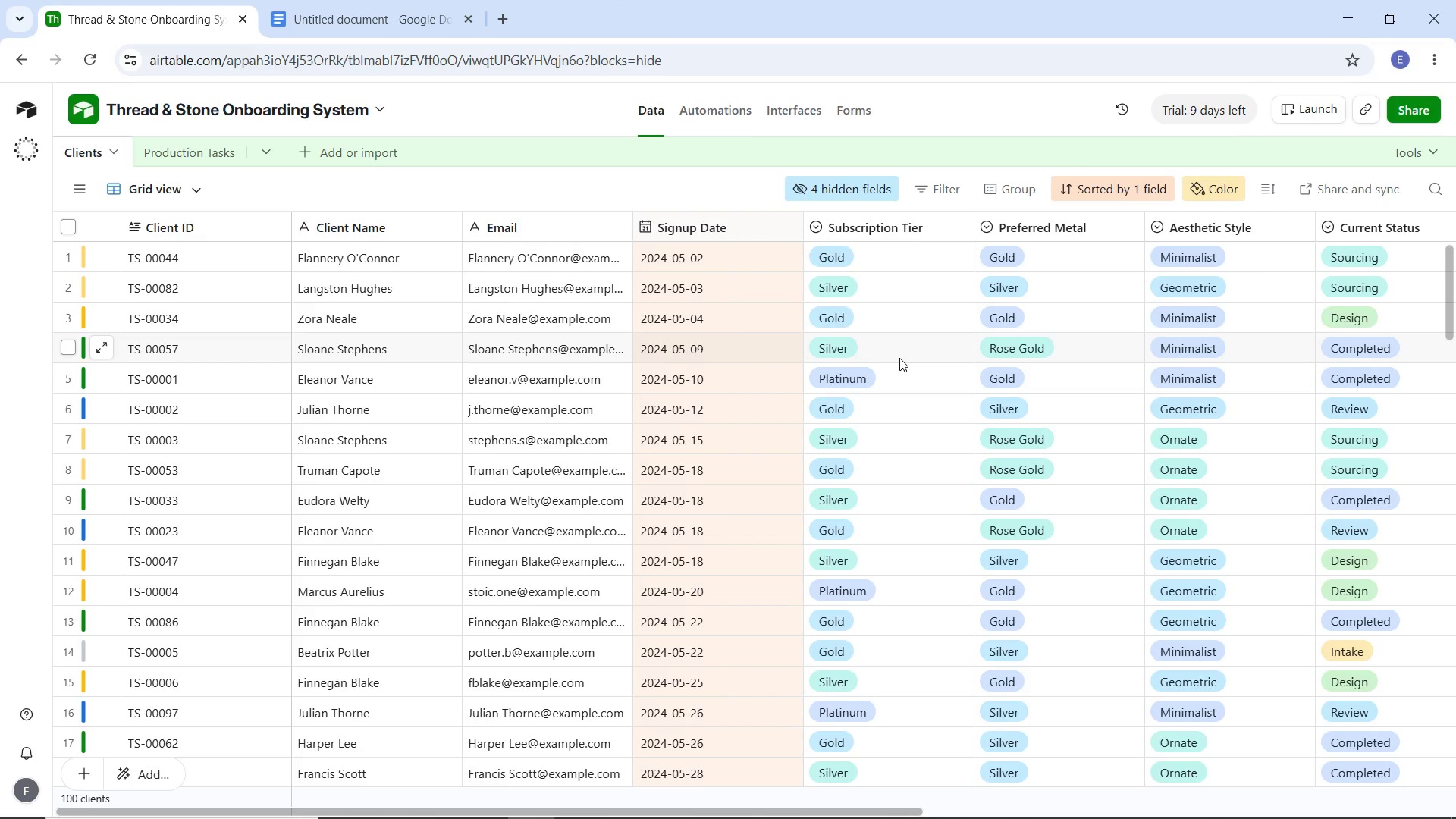 
left_click([96, 156])
 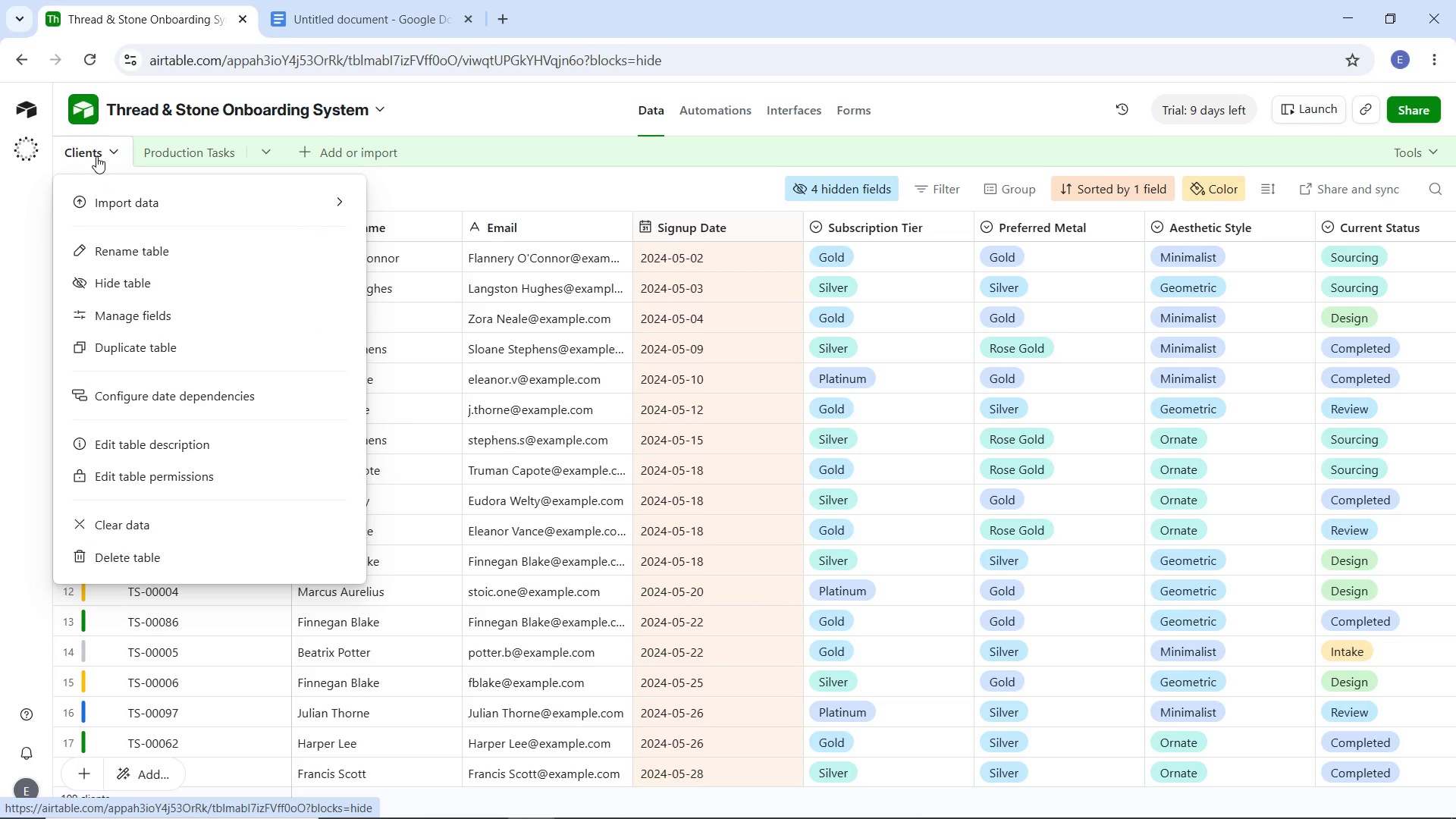 
left_click([96, 156])
 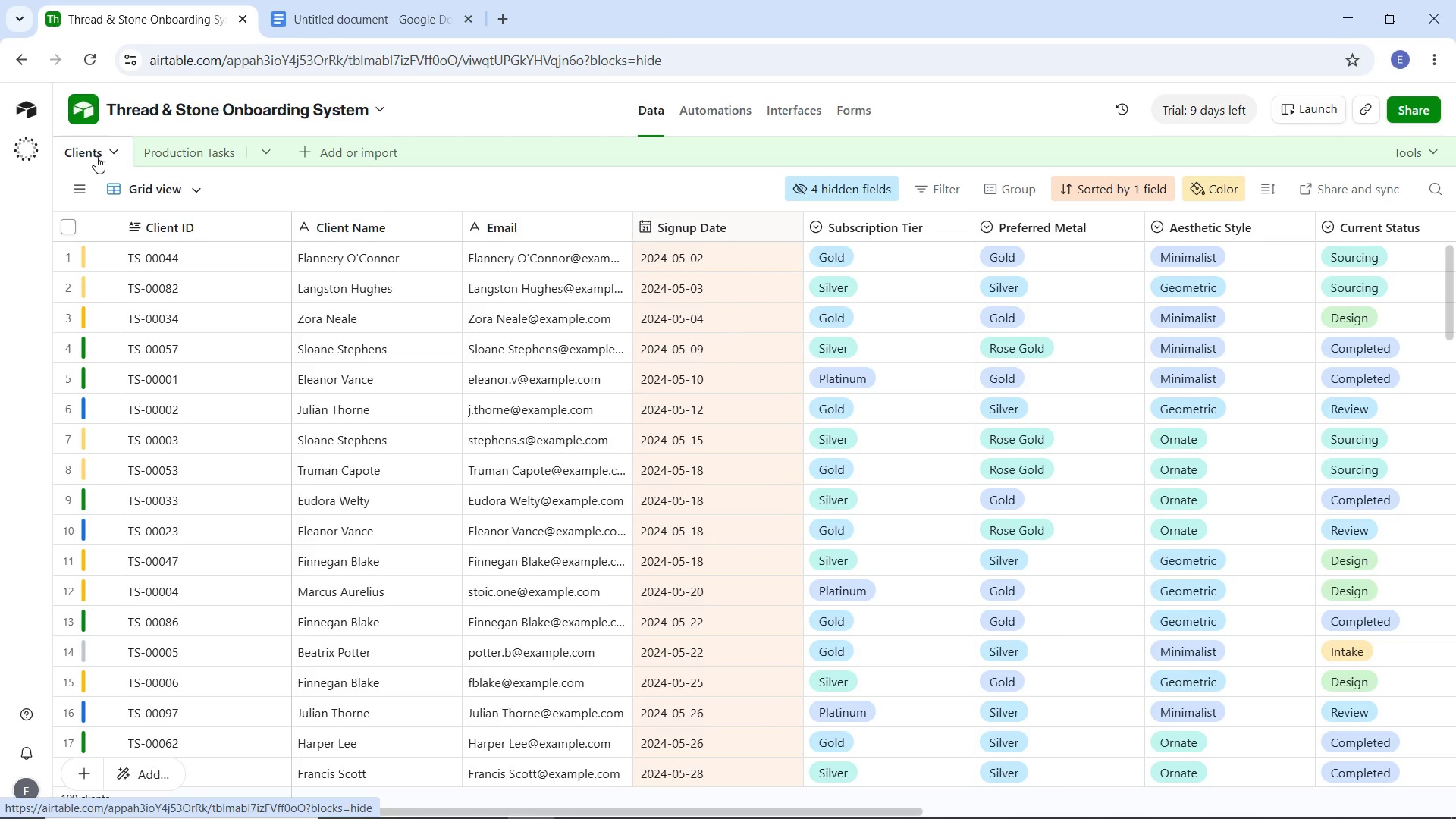 
left_click([96, 156])
 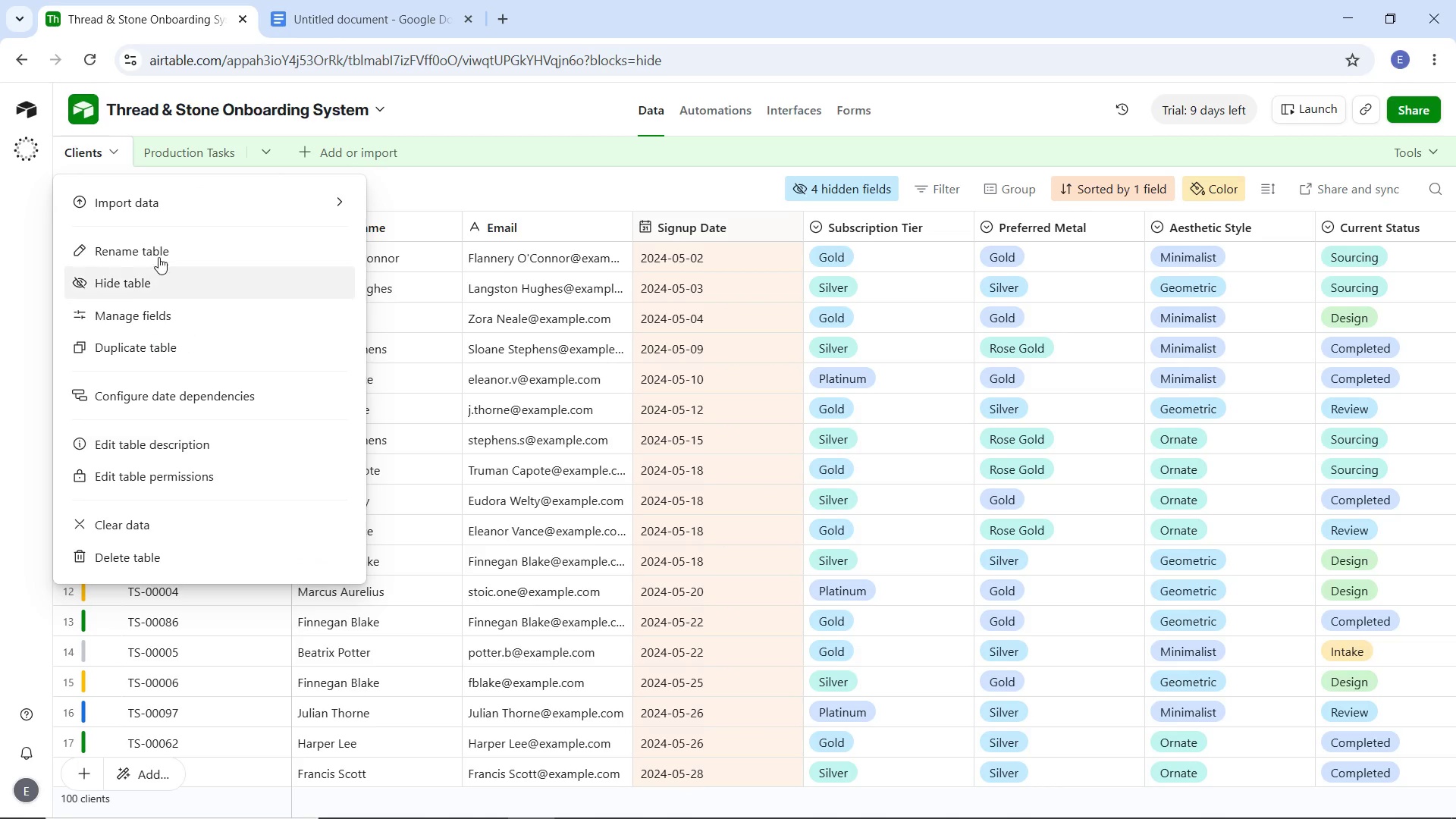 
left_click([101, 155])
 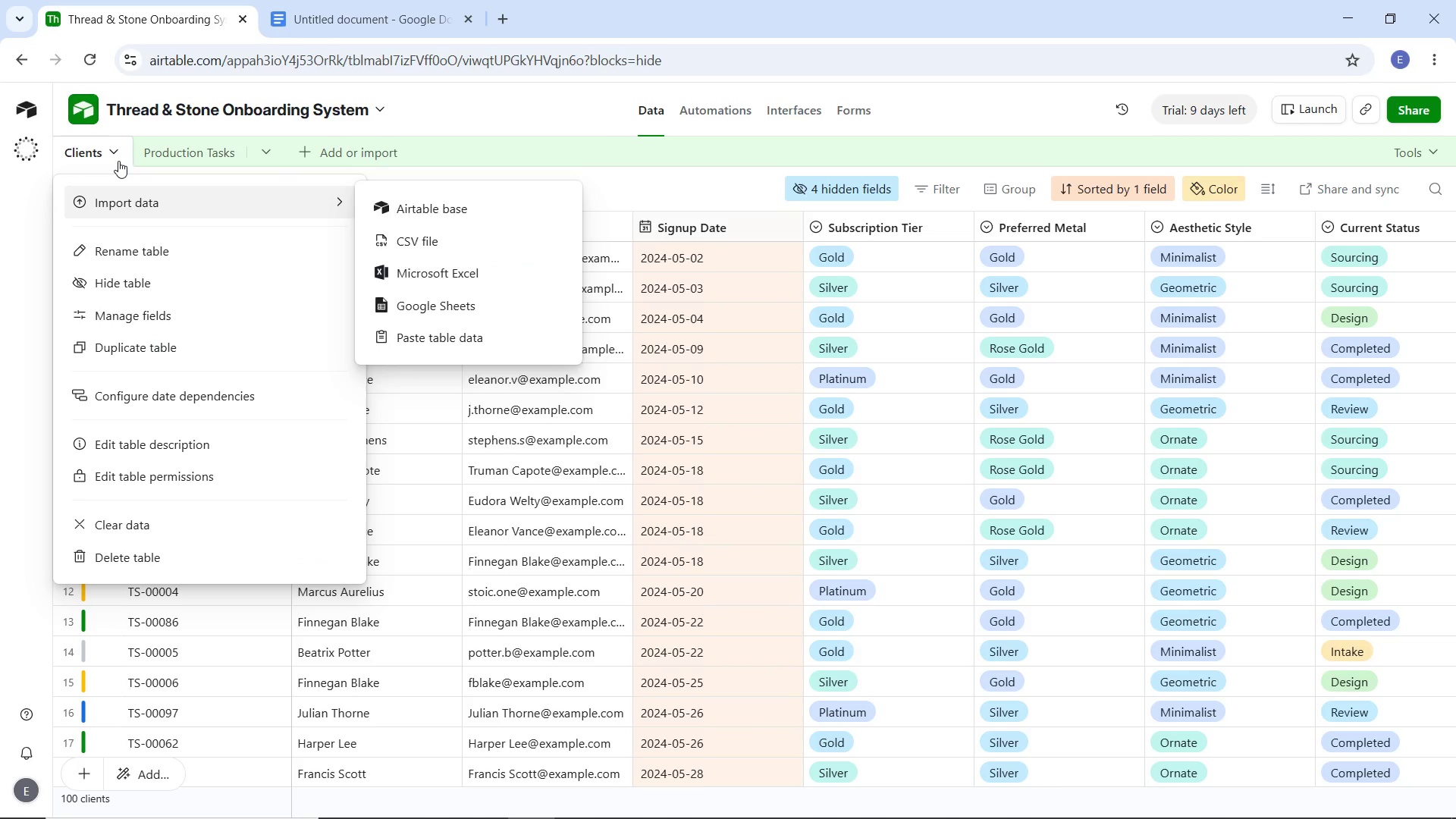 
left_click([118, 161])
 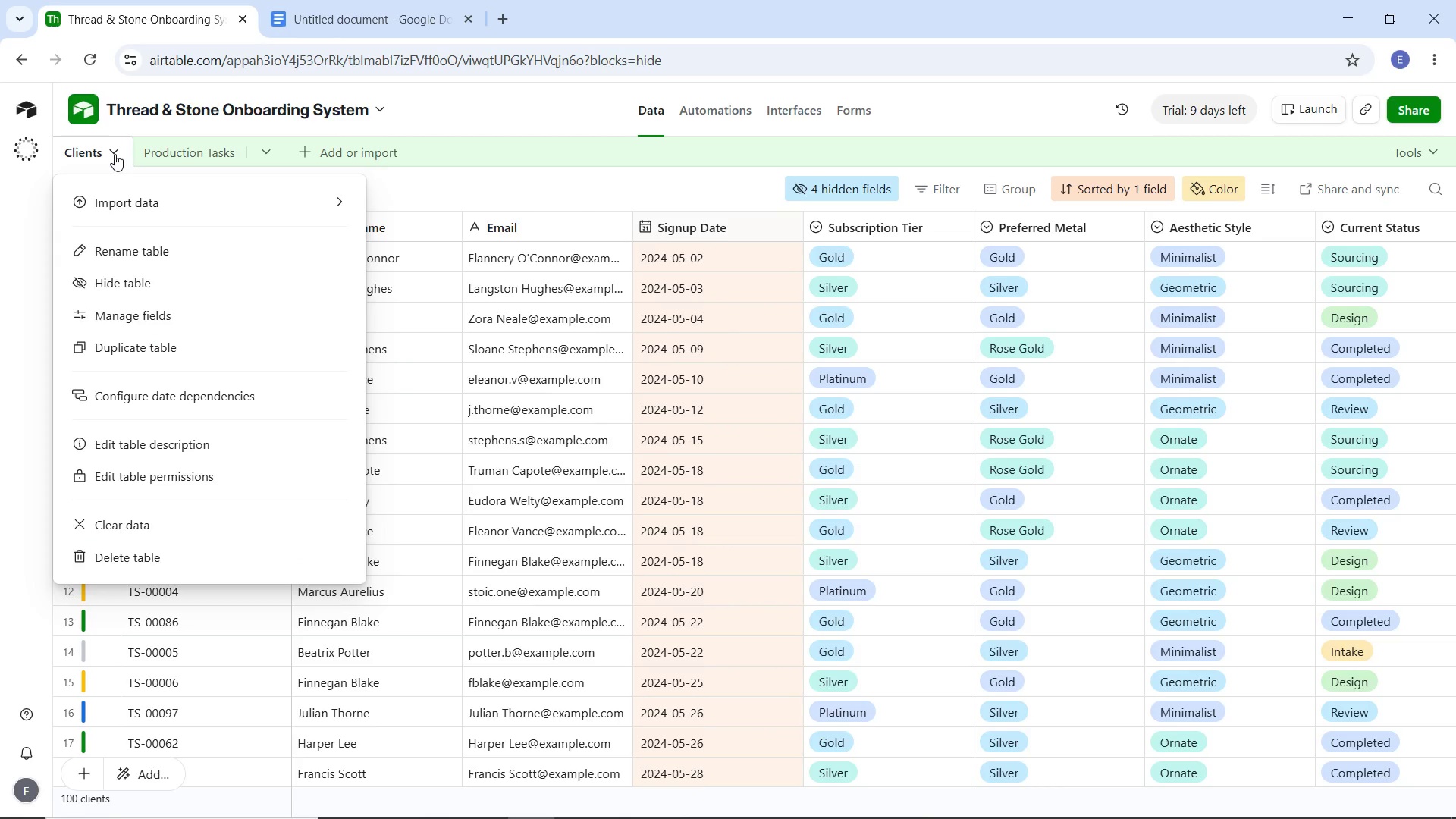 
left_click([115, 154])
 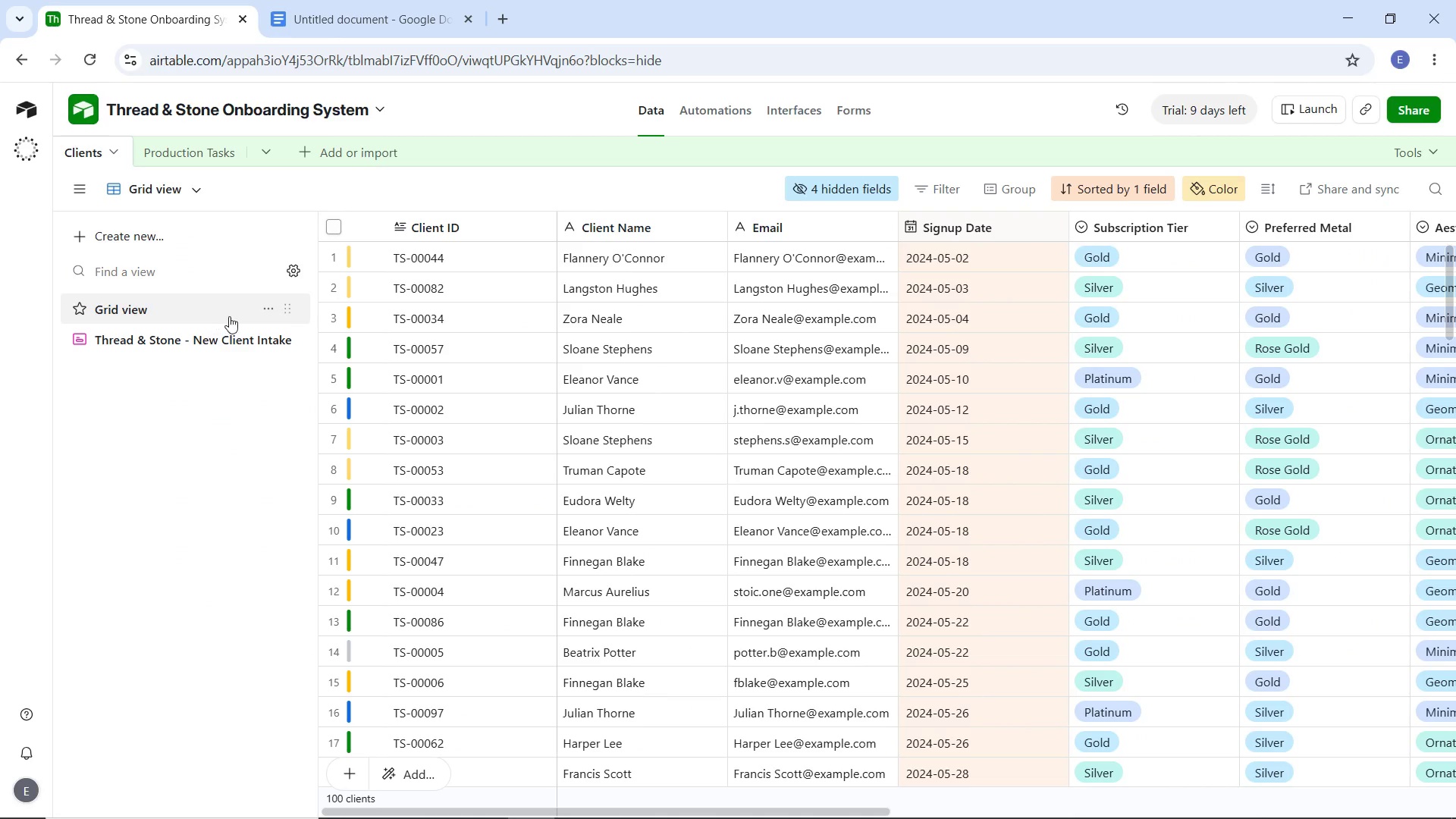 
left_click([267, 311])
 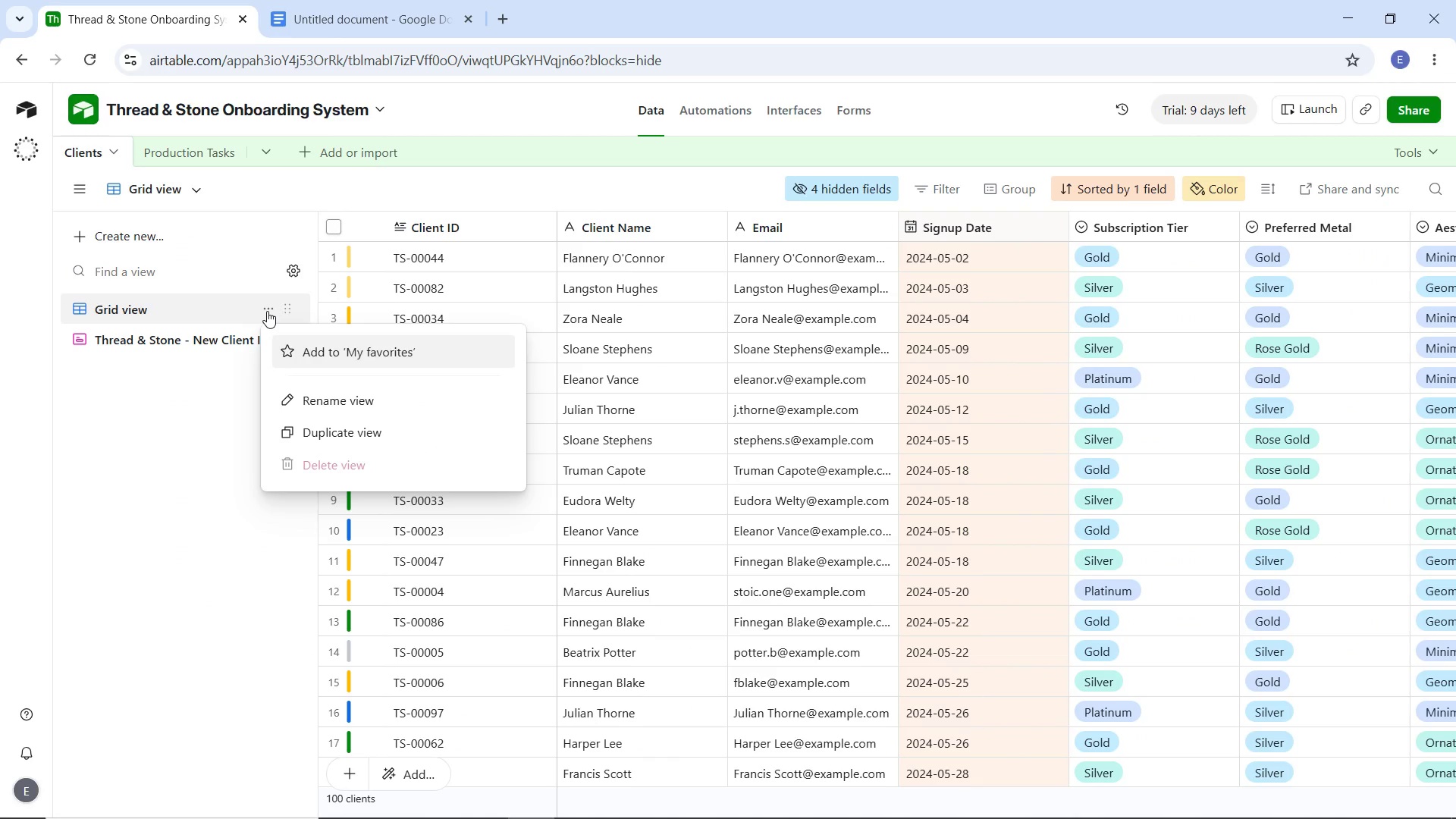 
left_click([267, 311])
 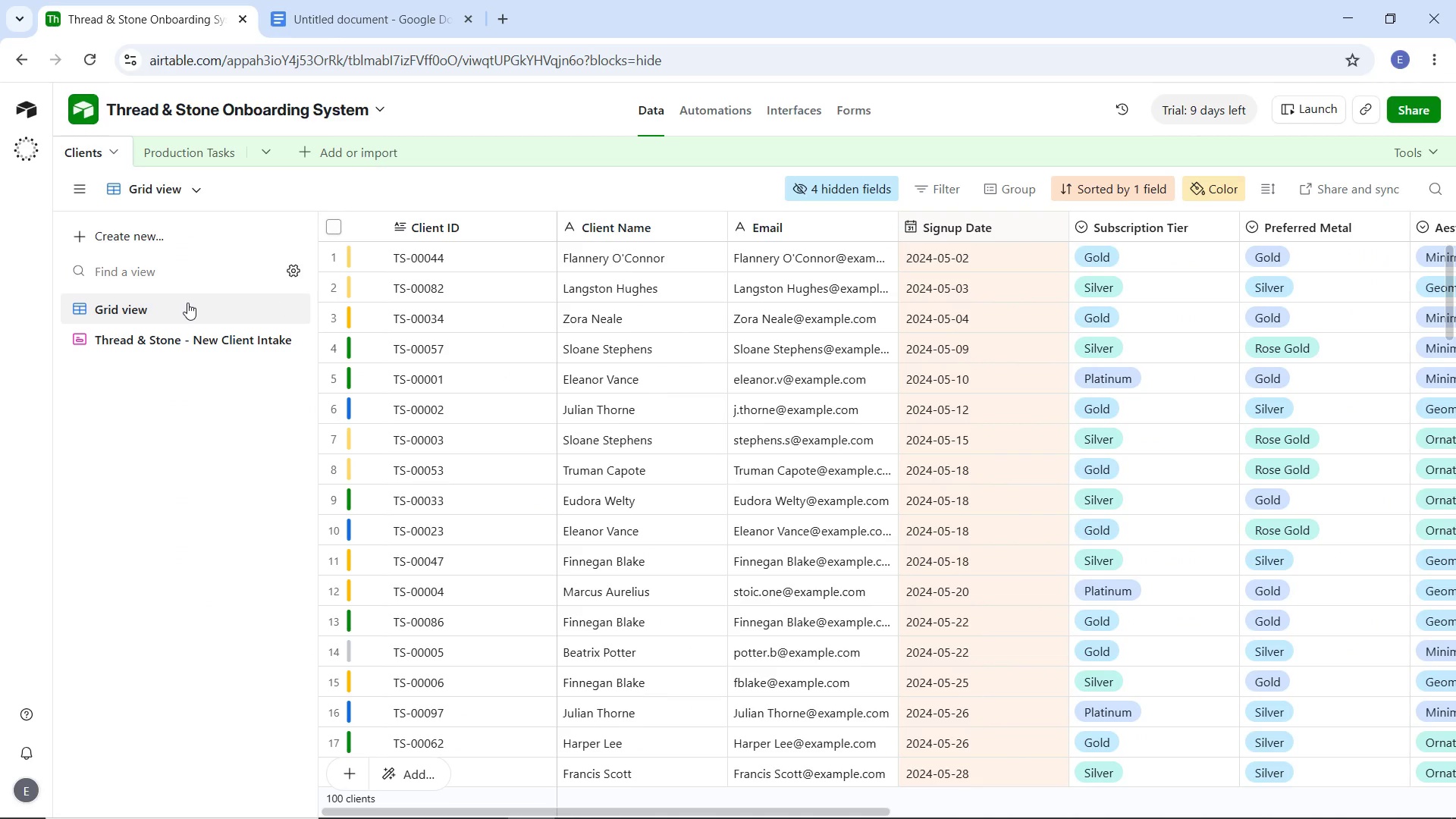 
right_click([187, 303])
 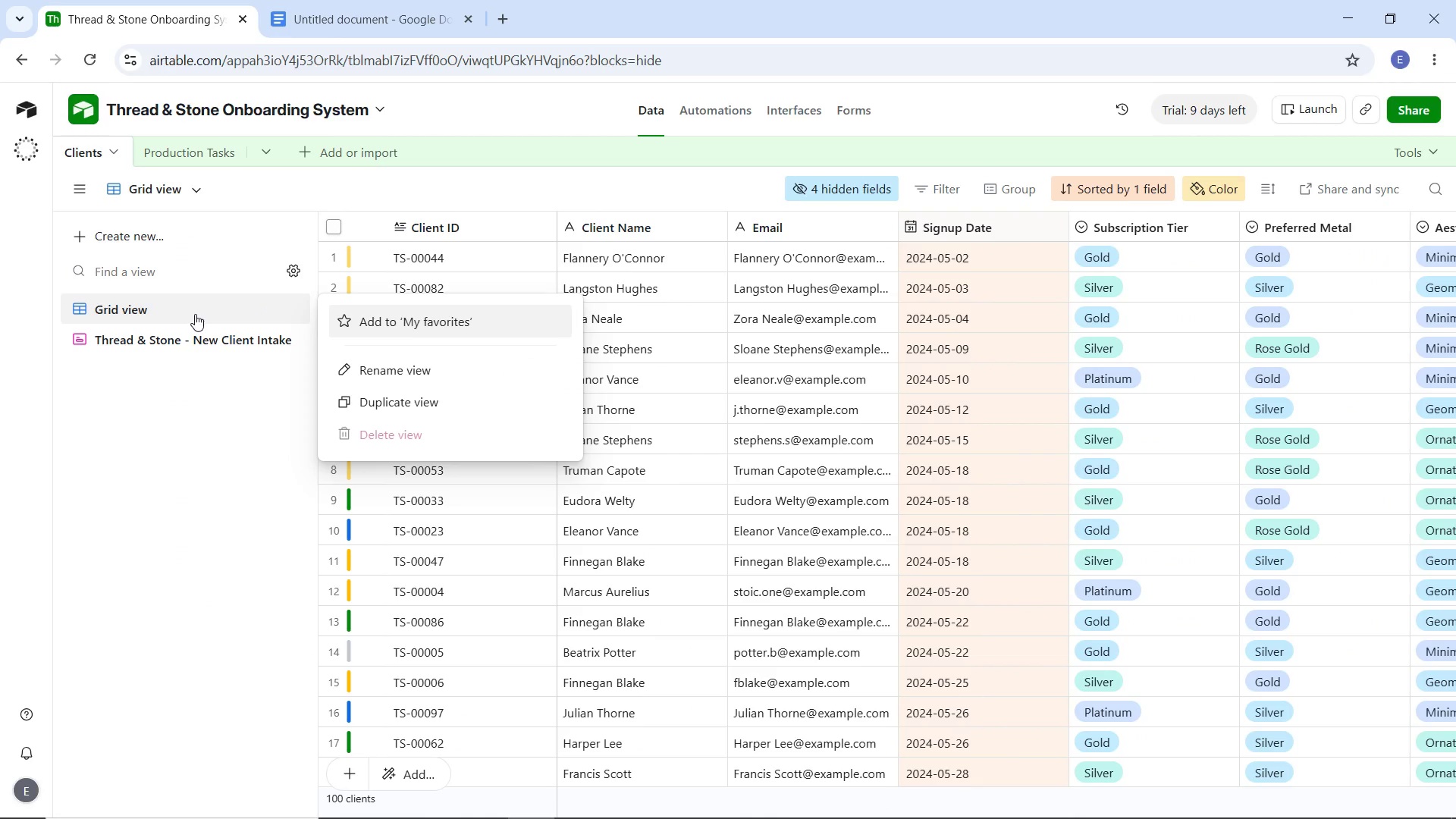 
left_click([195, 314])
 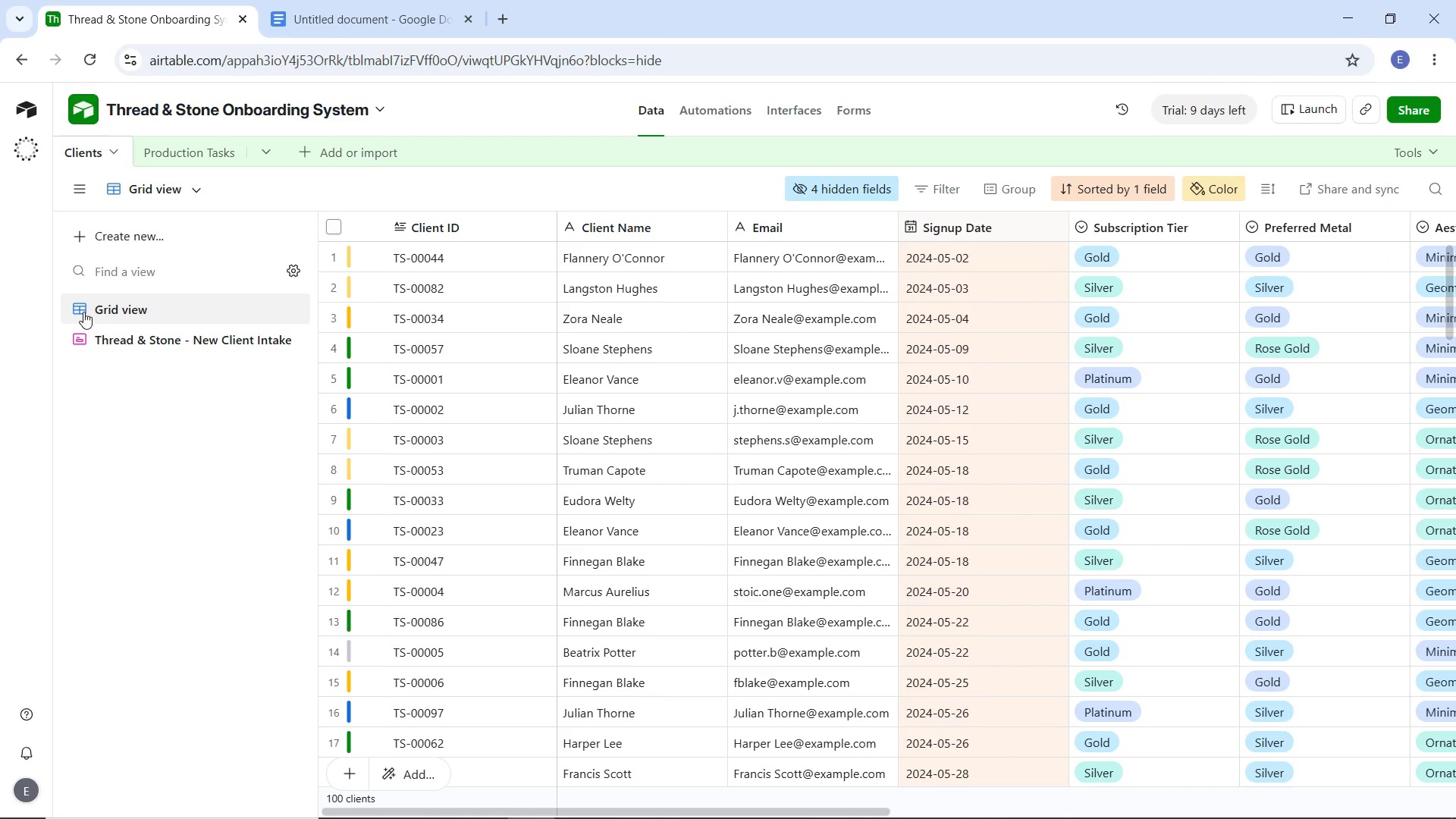 
left_click([83, 312])
 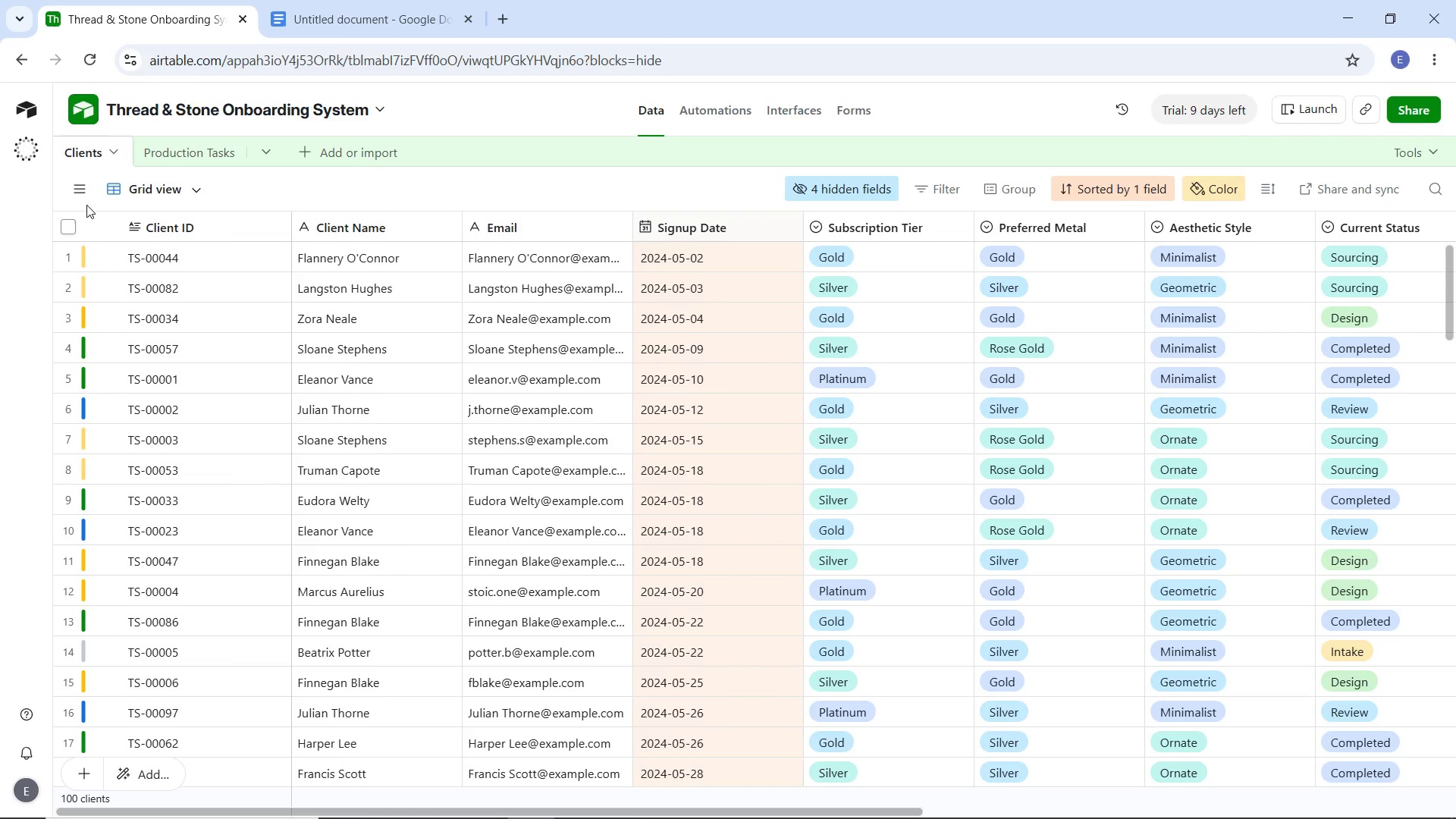 
left_click([83, 194])
 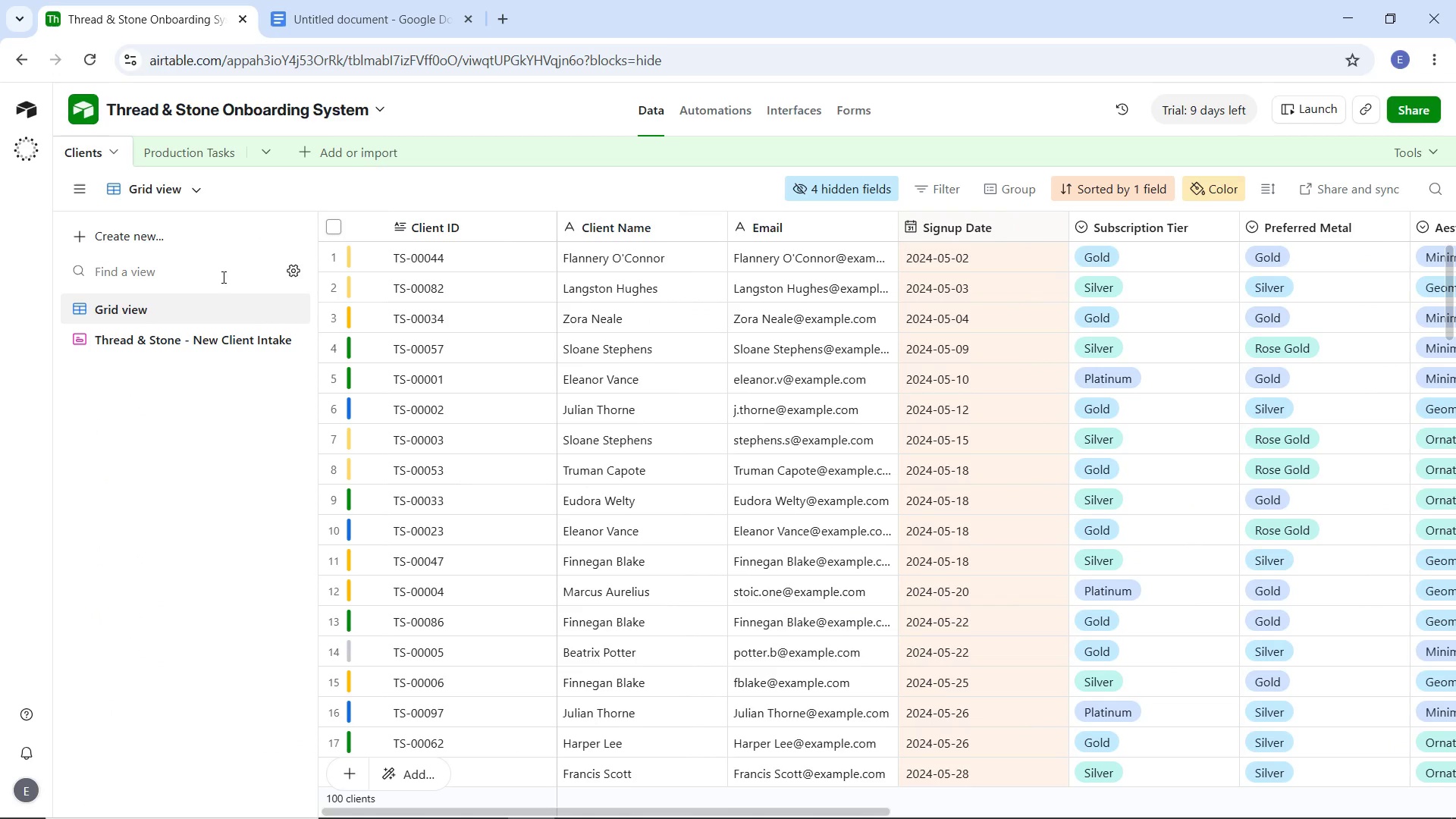 
mouse_move([256, 300])
 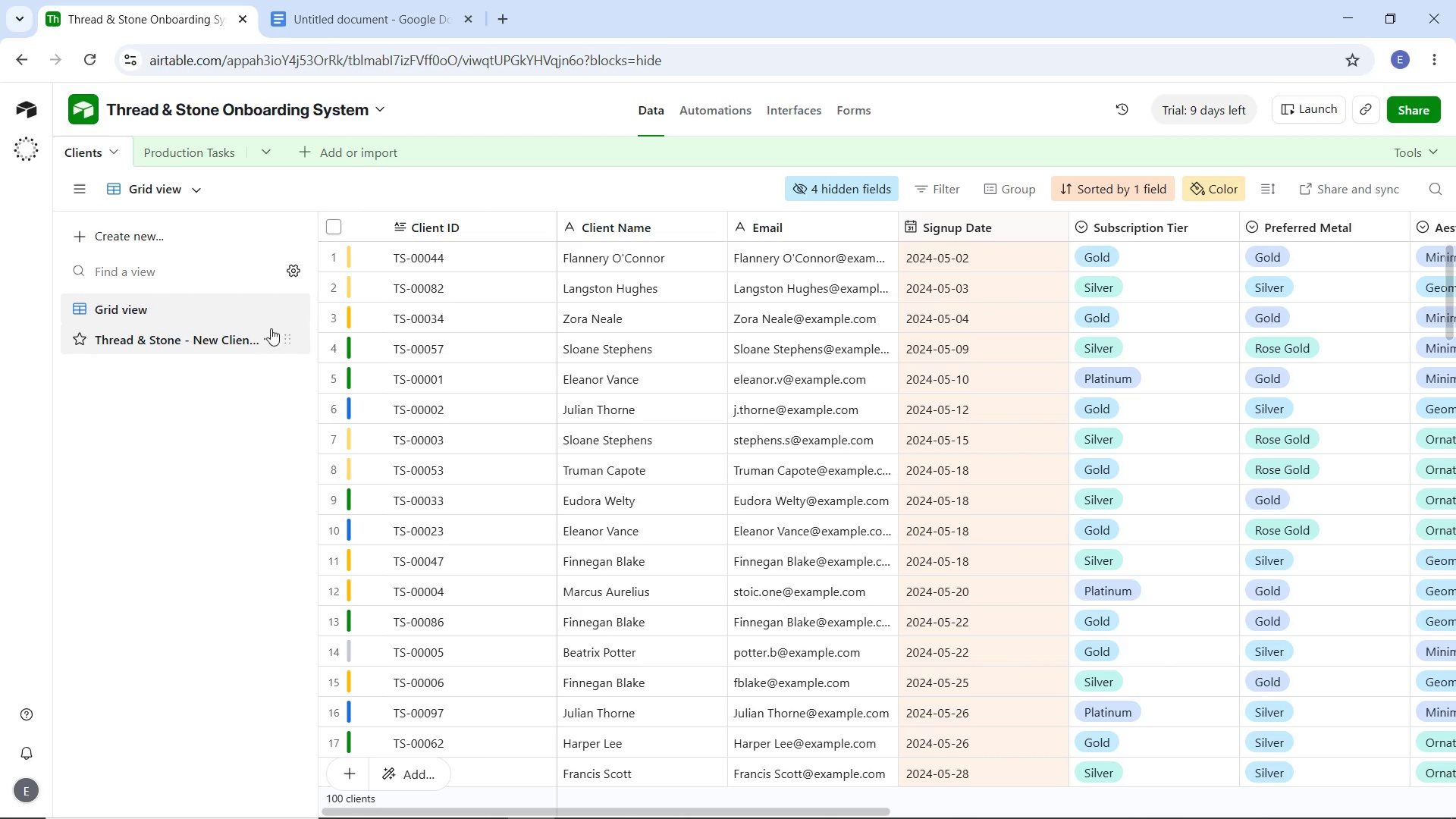 
left_click([295, 275])
 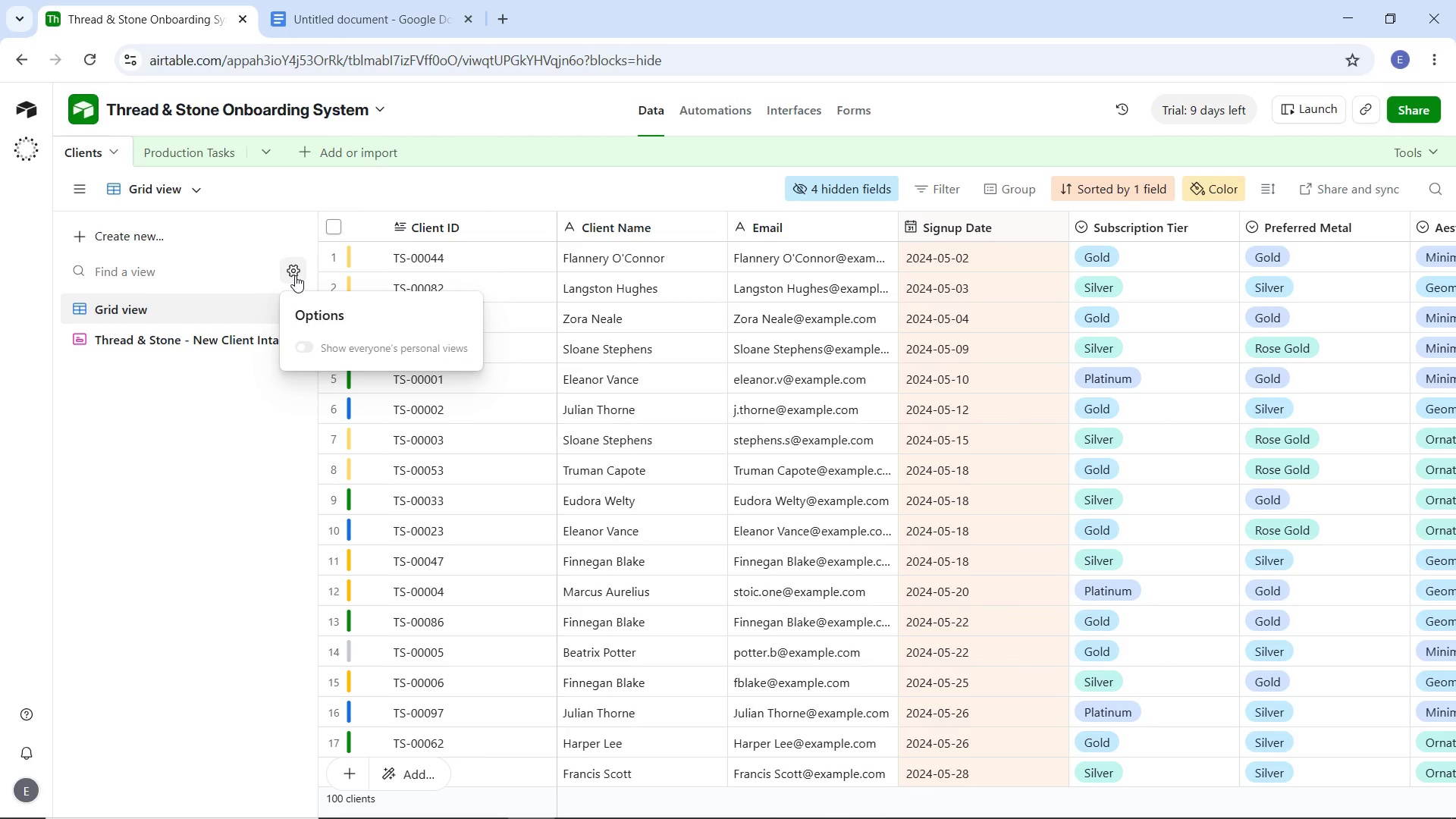 
left_click([295, 275])
 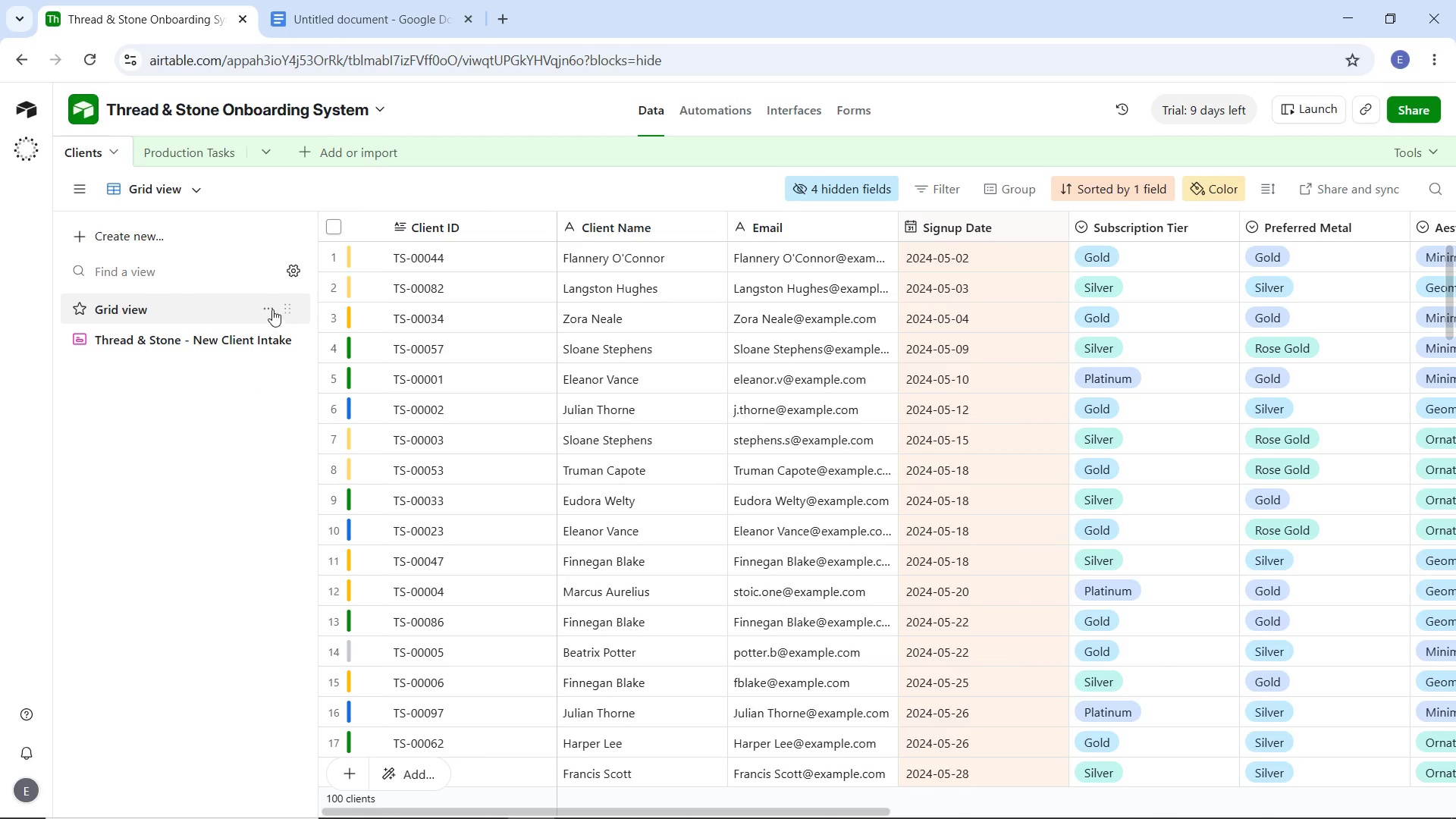 
right_click([232, 305])
 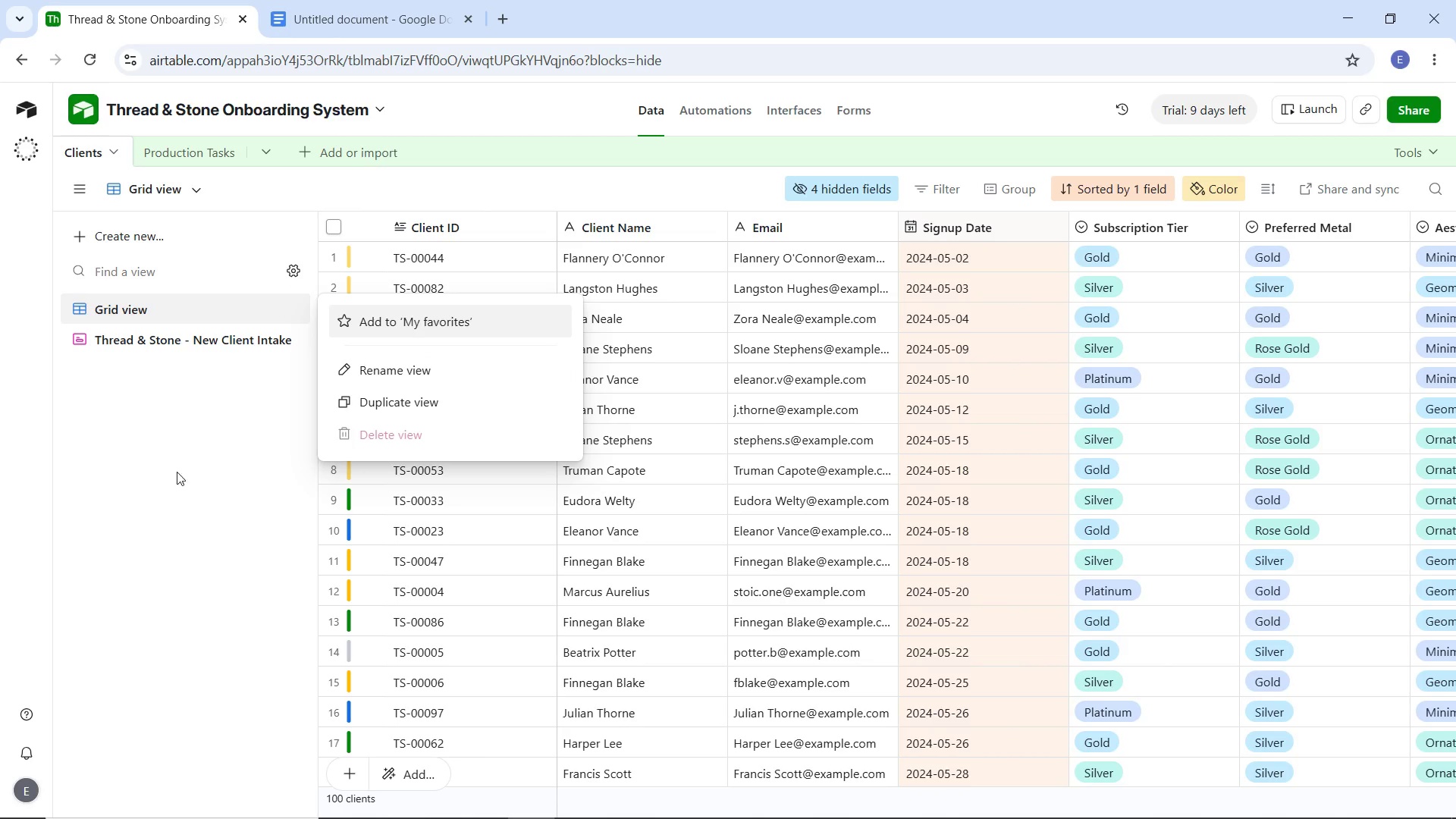 
left_click([168, 497])
 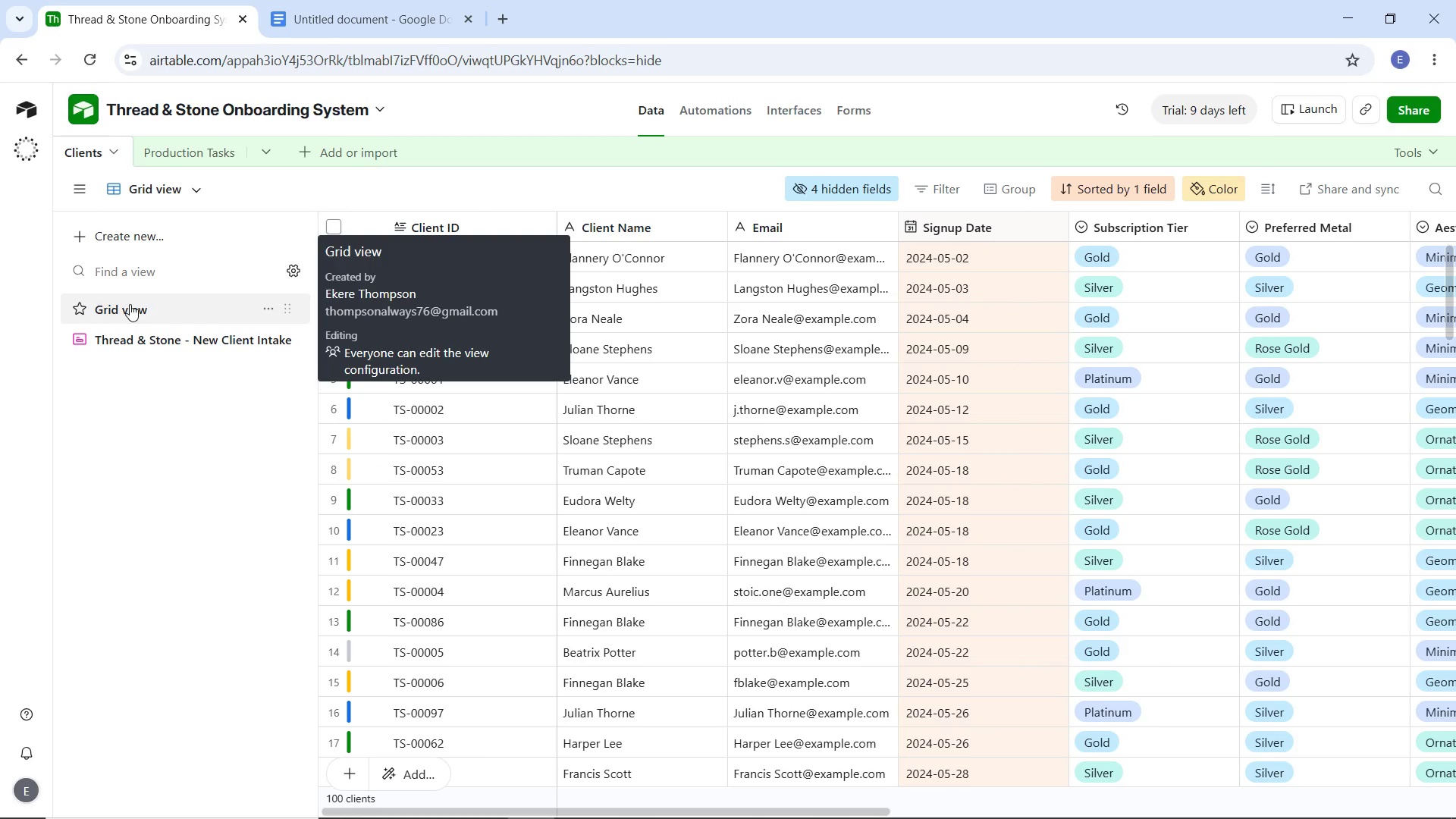 
wait(7.39)
 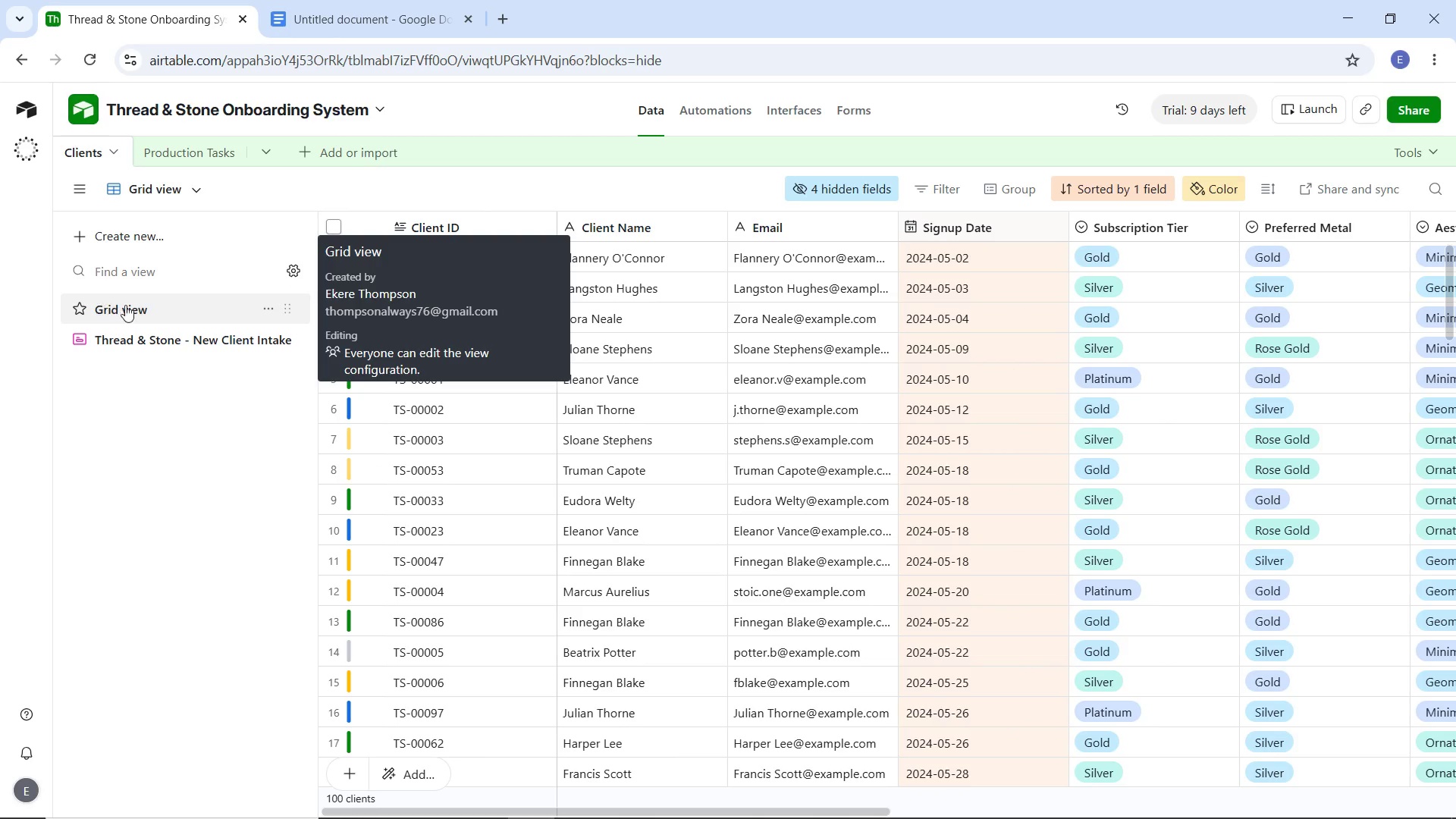 
left_click([193, 196])
 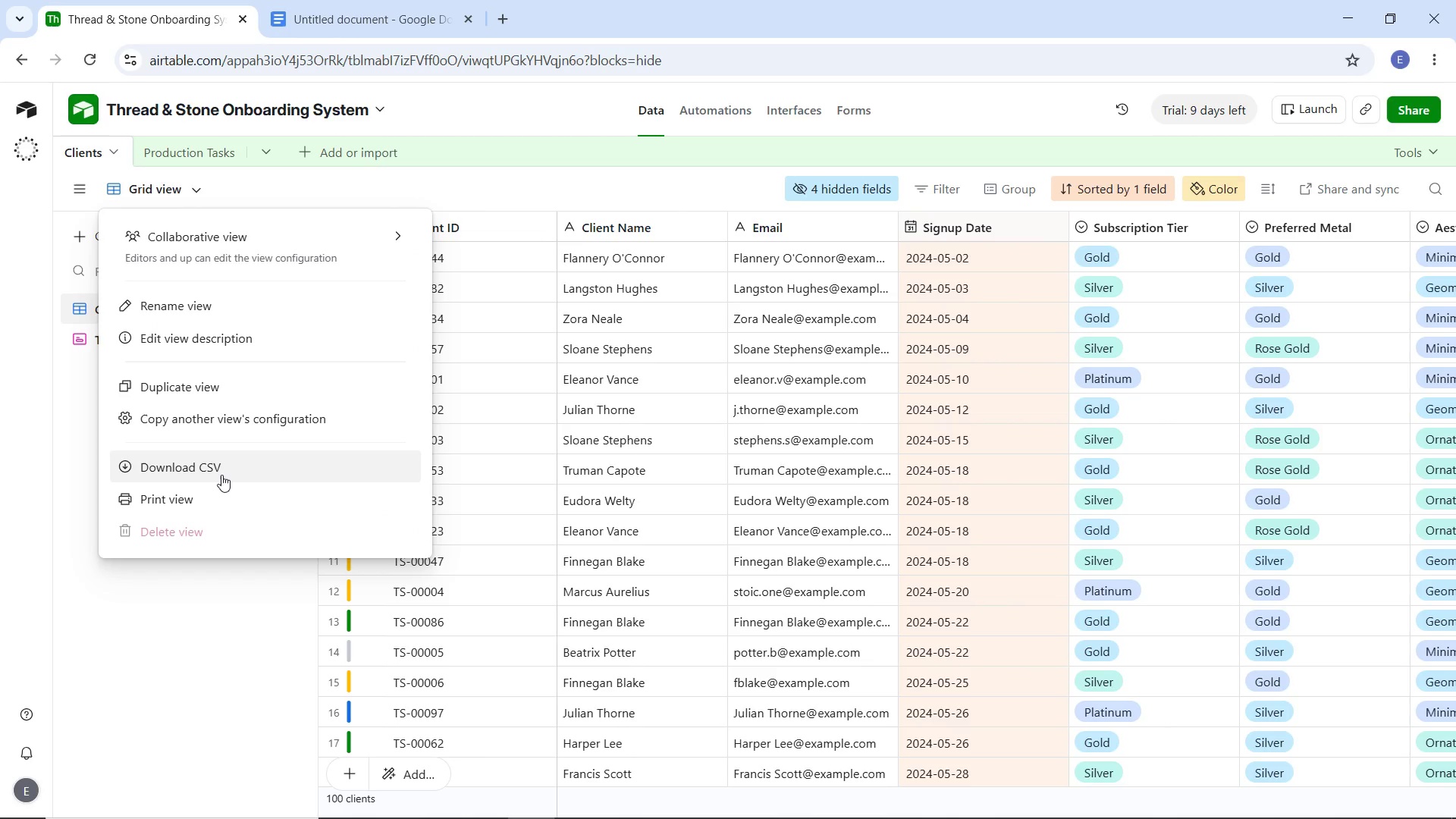 
wait(6.47)
 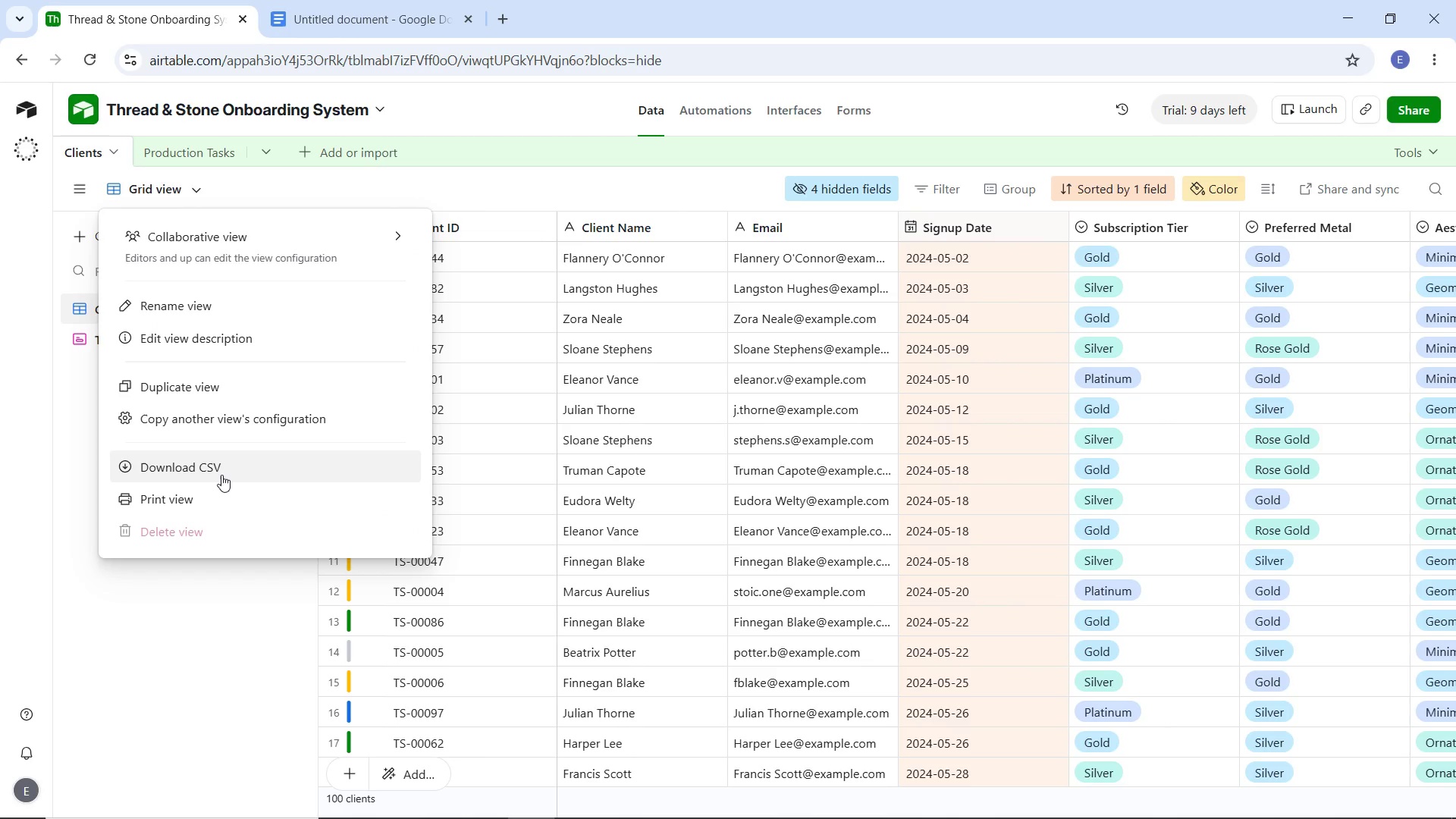 
left_click([221, 475])
 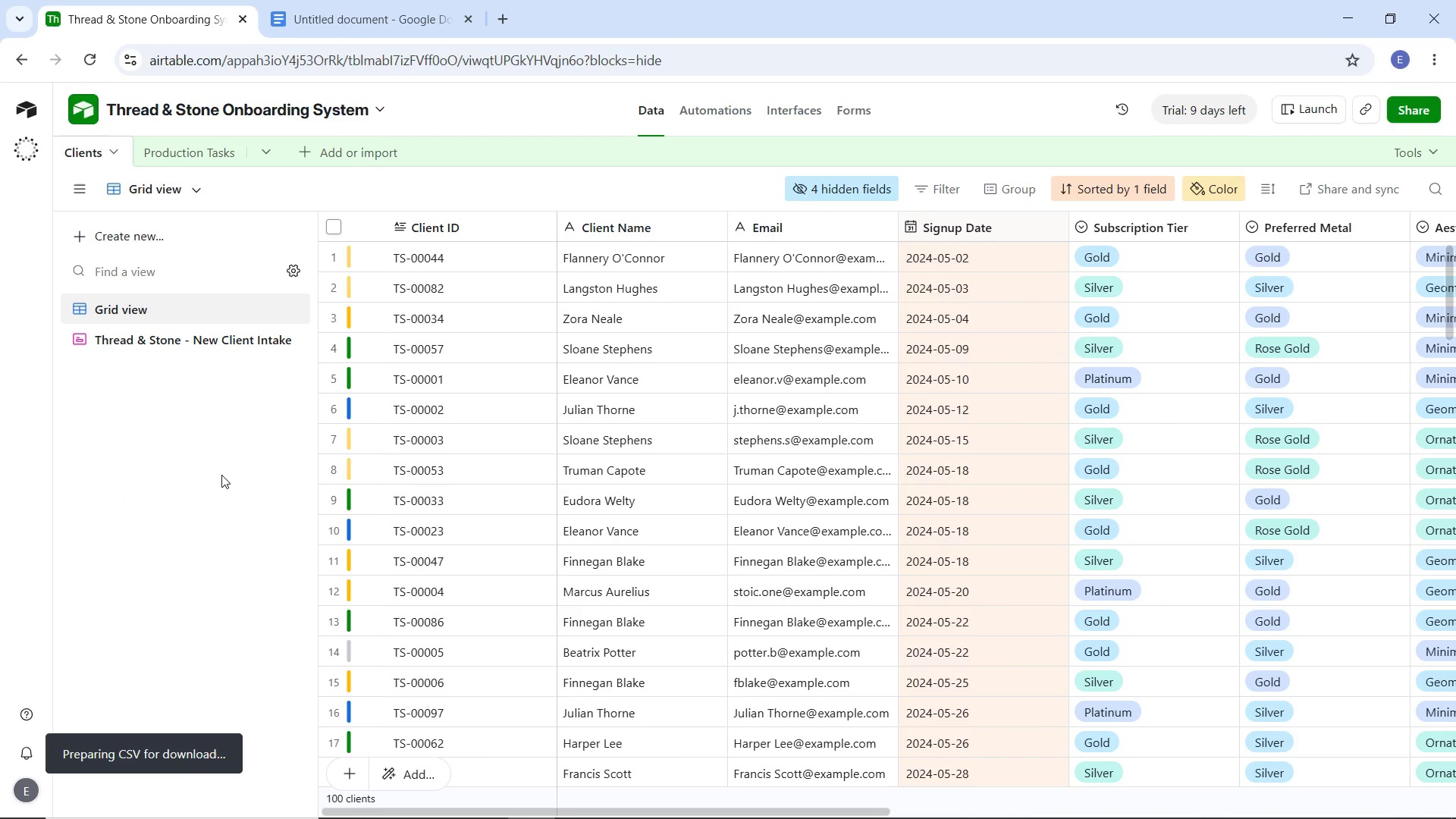 
mouse_move([256, 357])
 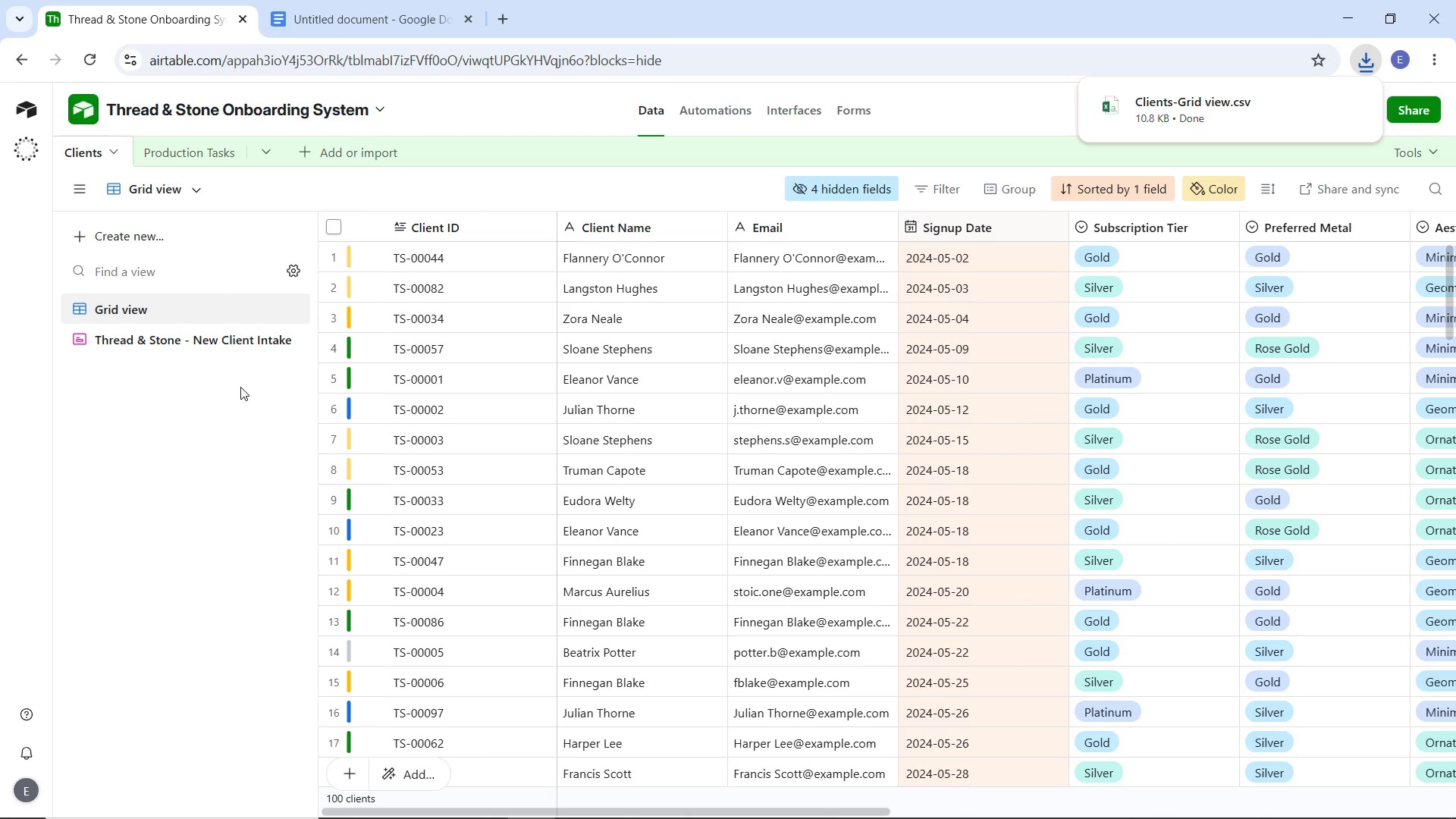 
wait(14.12)
 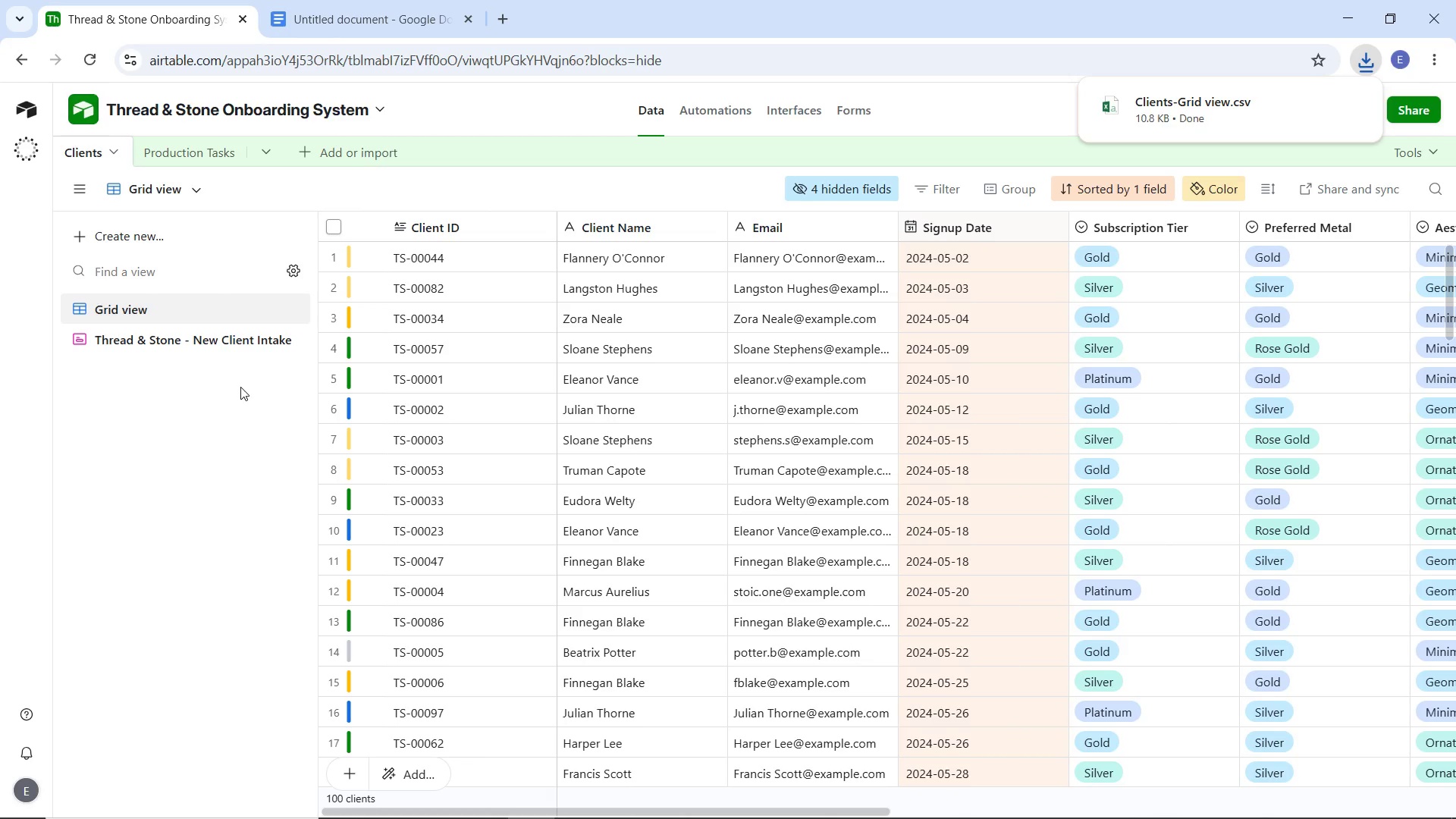 
left_click([176, 154])
 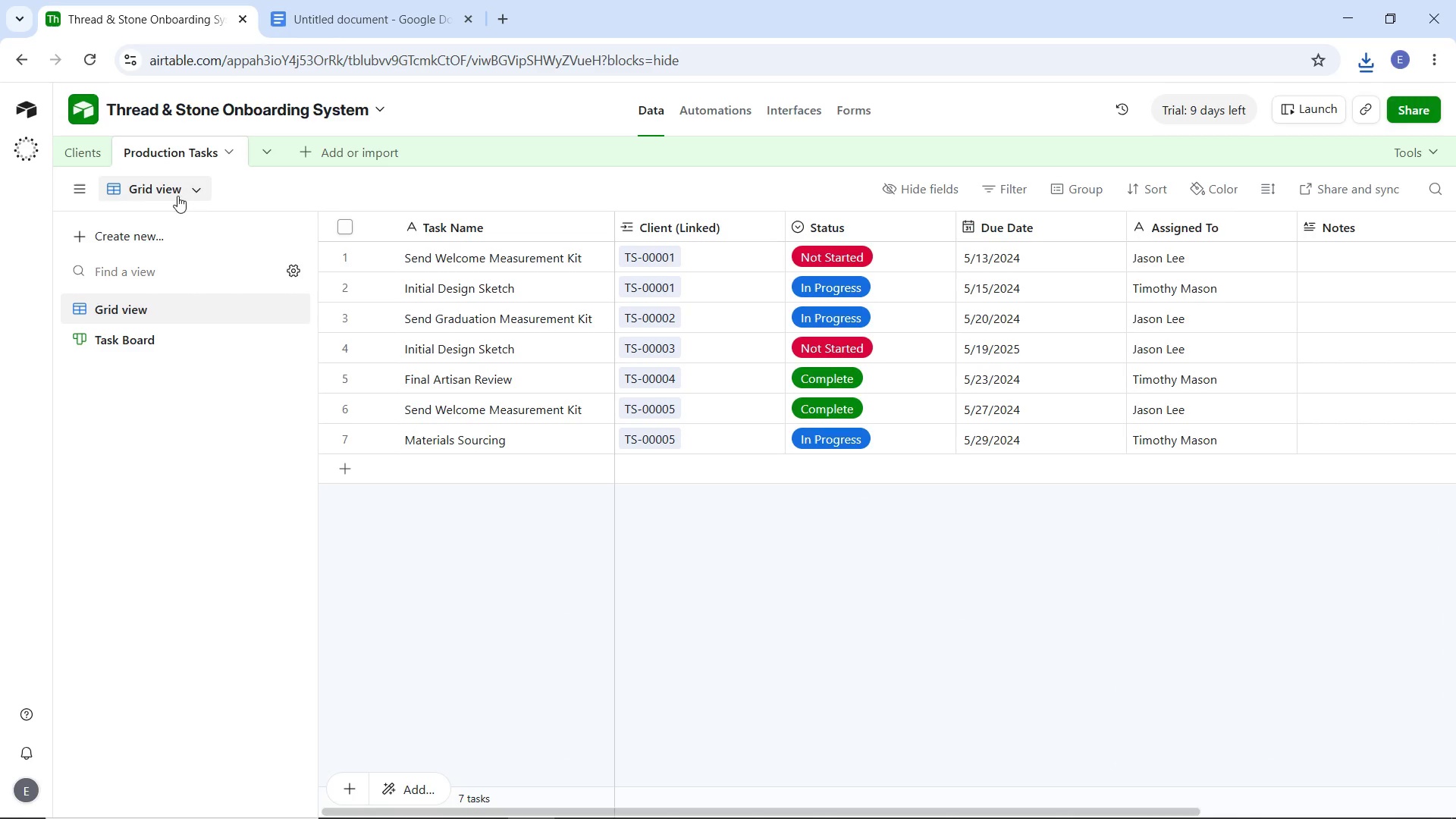 
left_click([205, 188])
 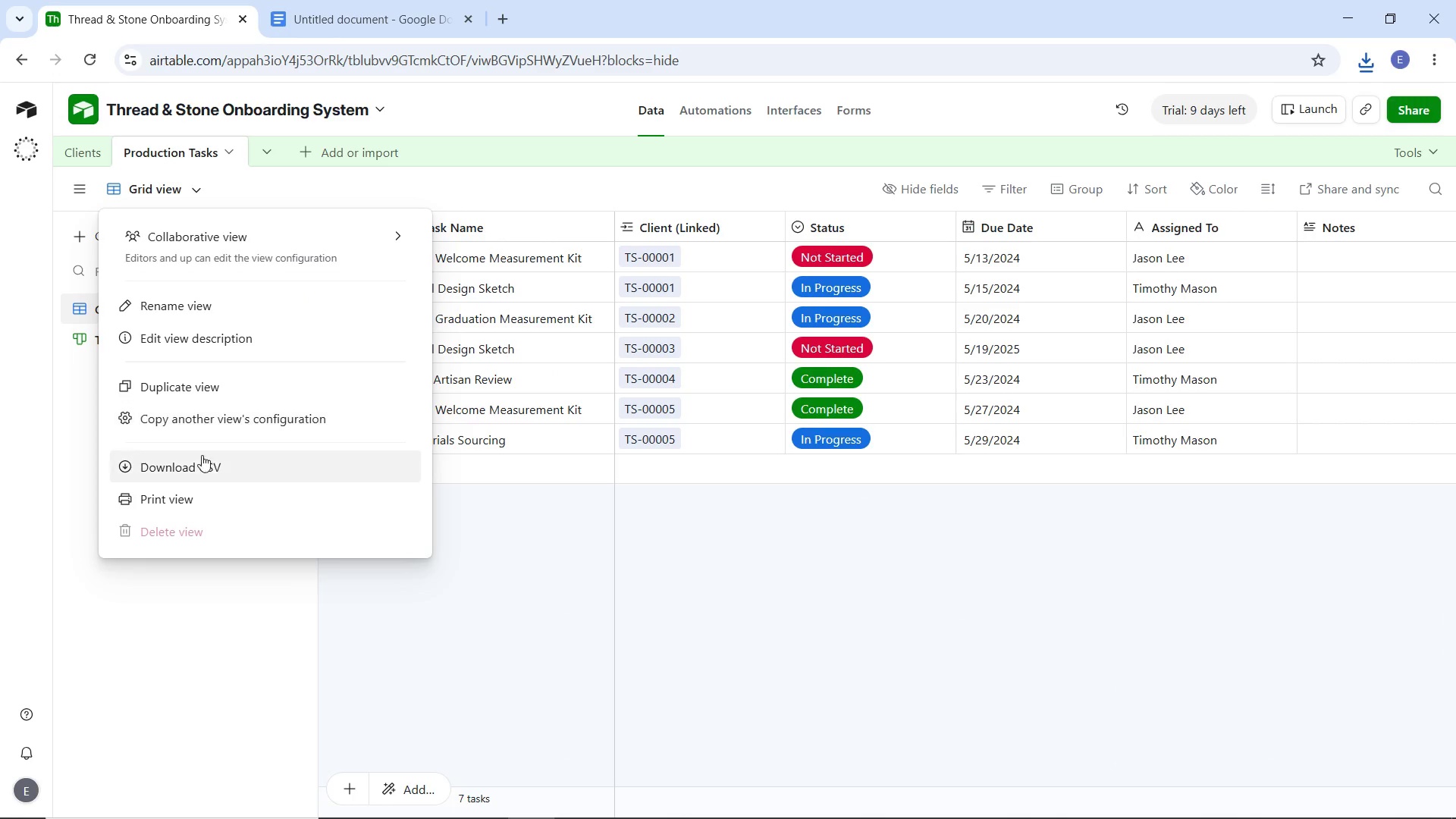 
left_click([202, 463])
 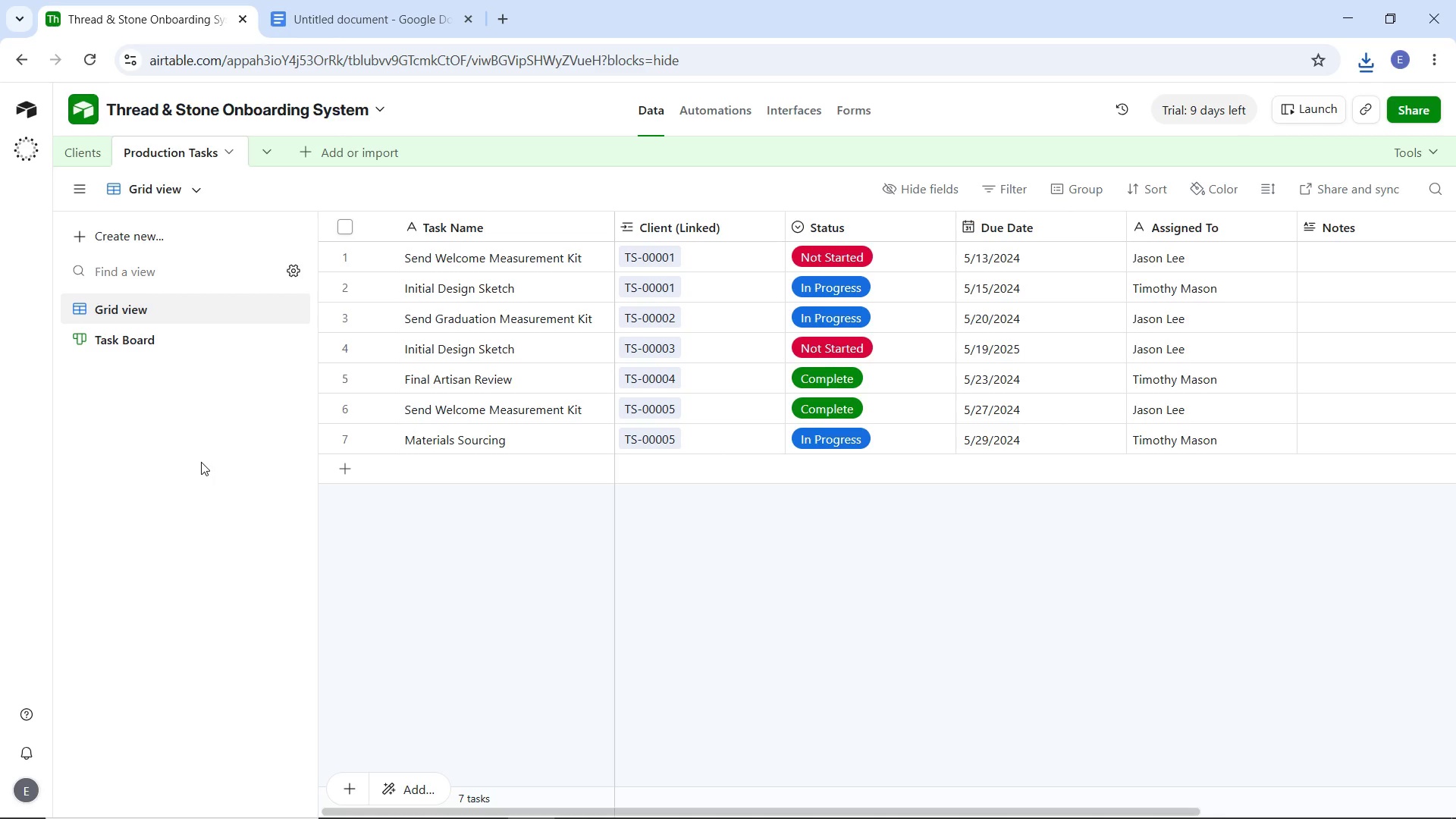 
wait(7.84)
 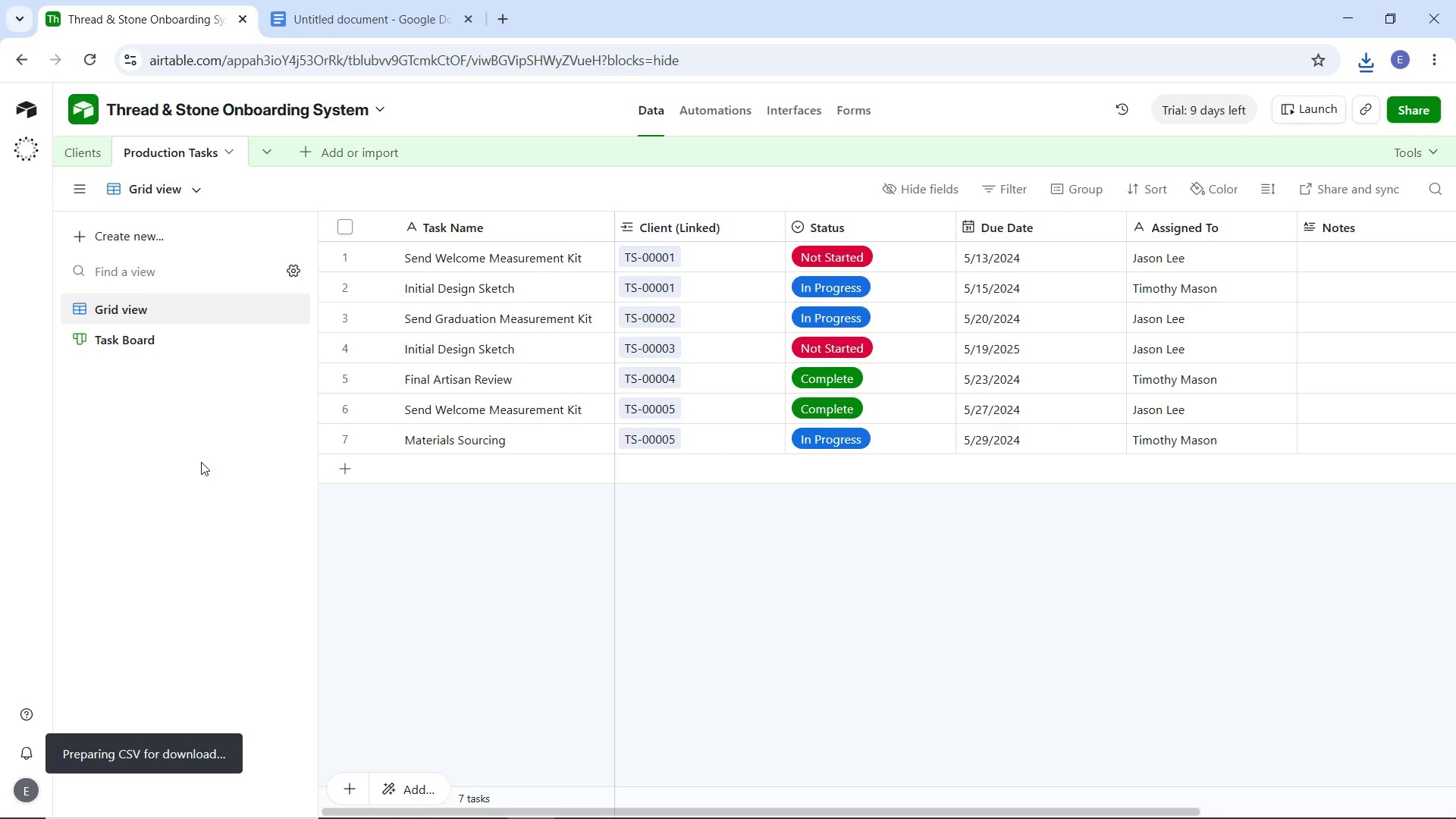 
left_click([85, 146])
 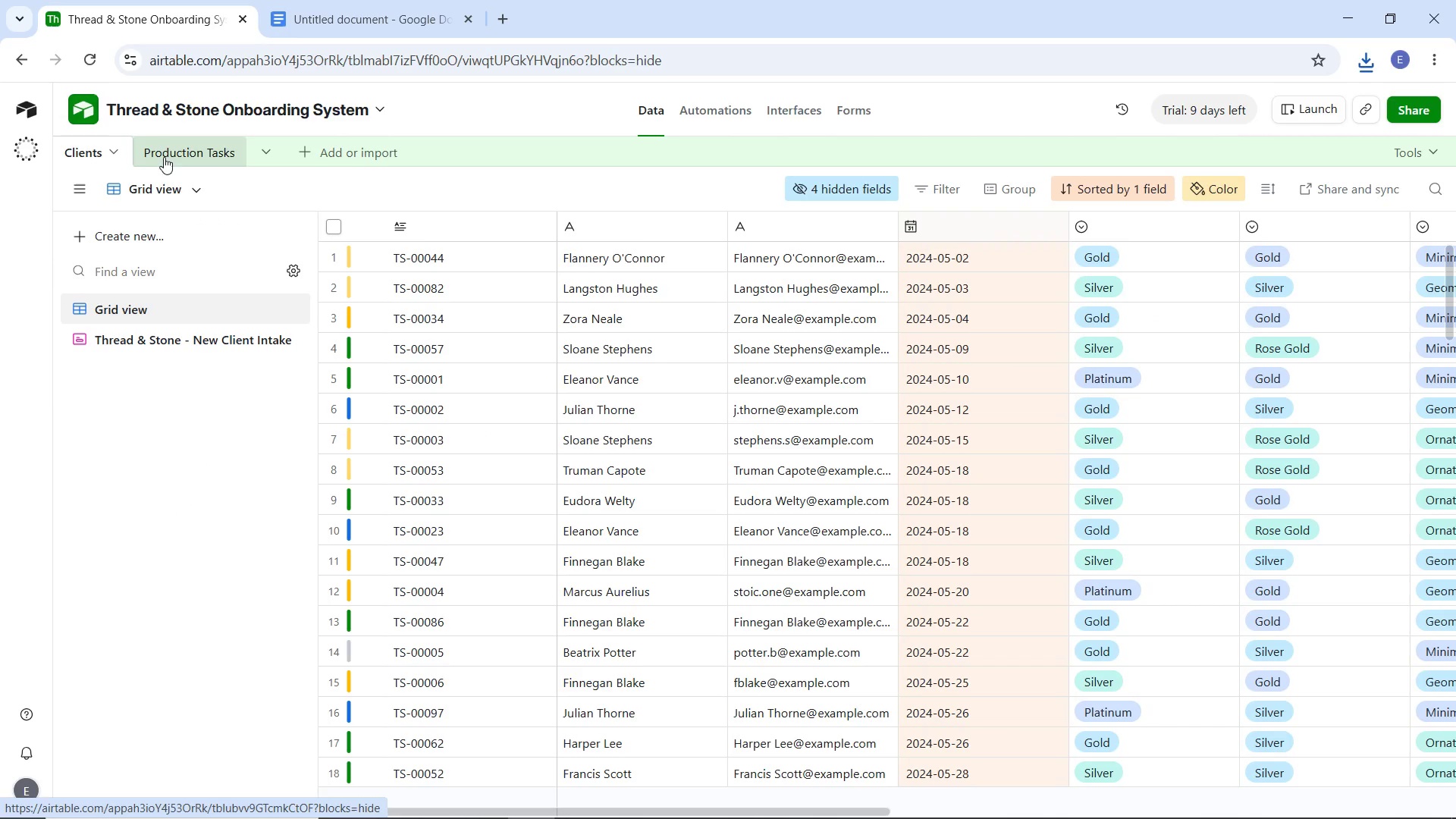 
left_click([171, 156])
 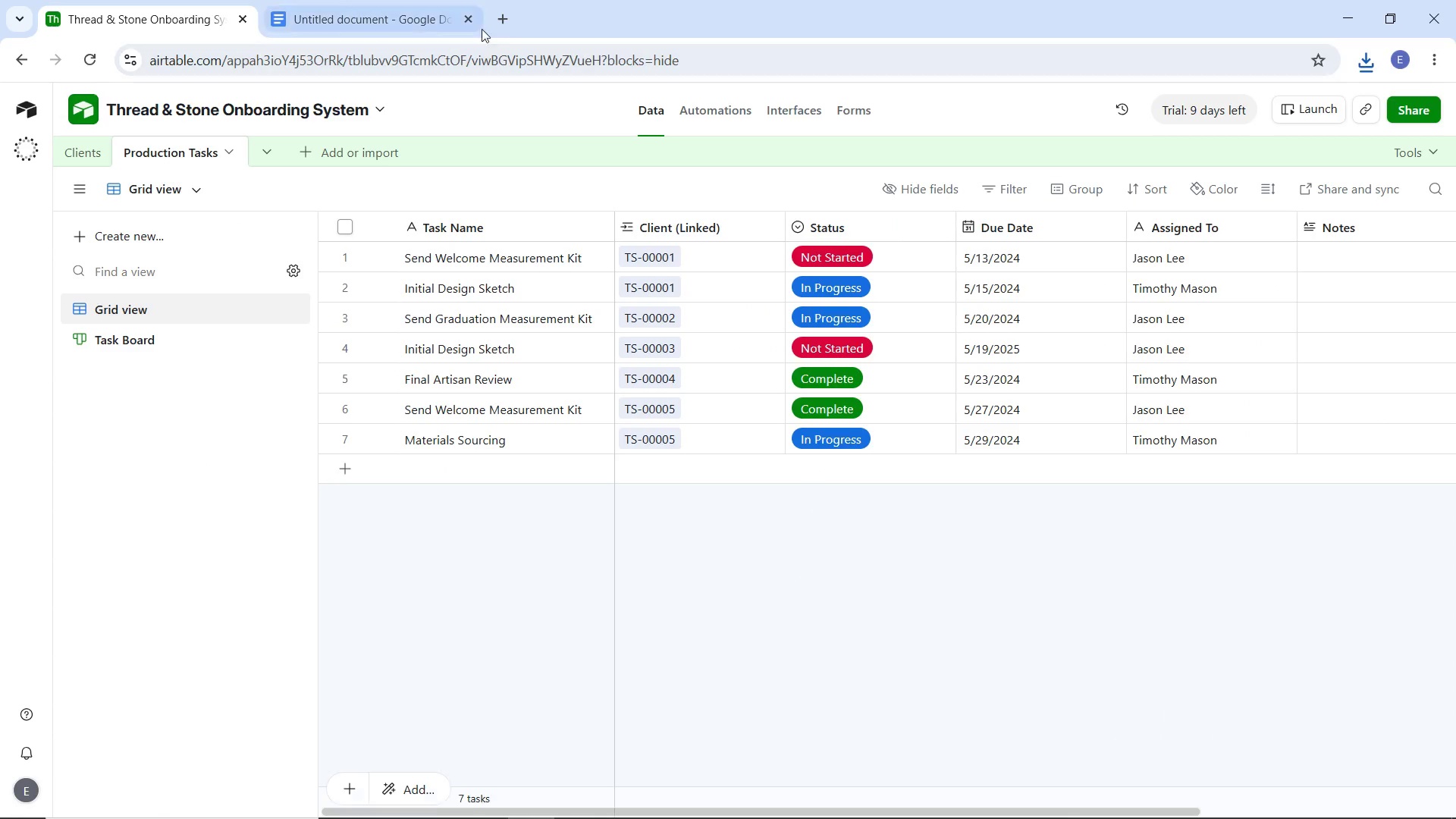 
left_click([500, 20])
 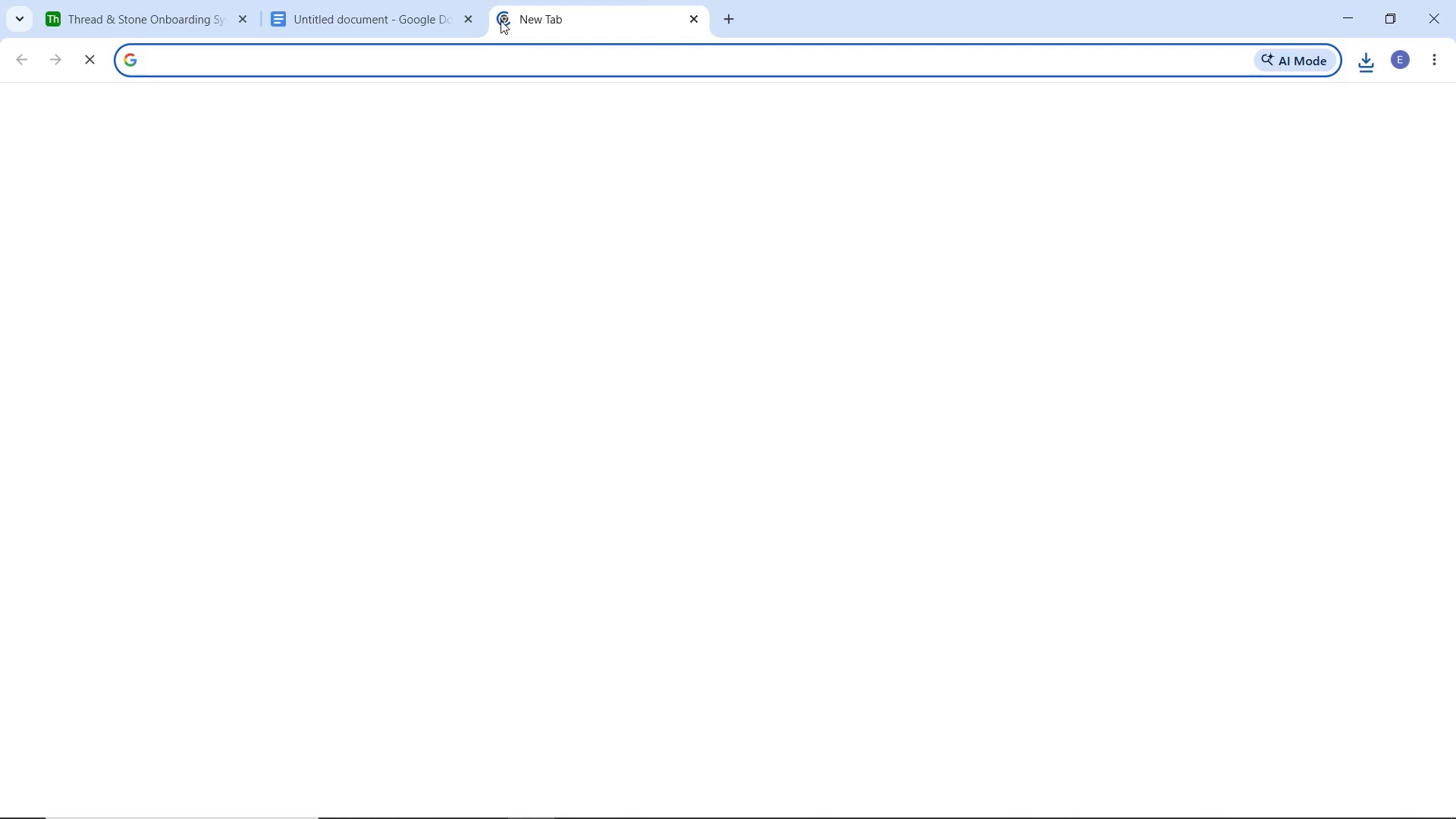 
type(googl)
key(Backspace)
type(e shhets)
 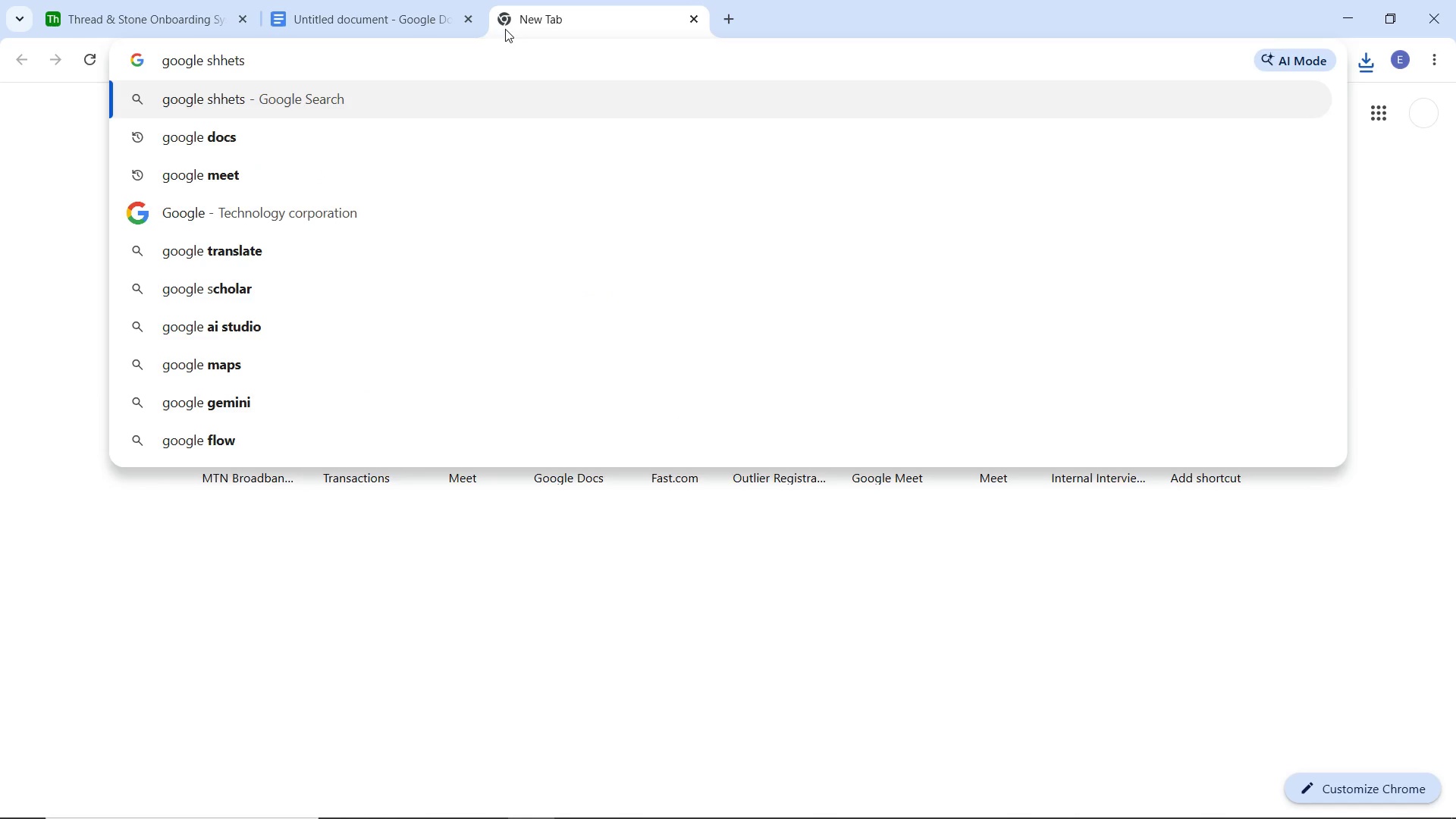 
left_click([939, 588])
 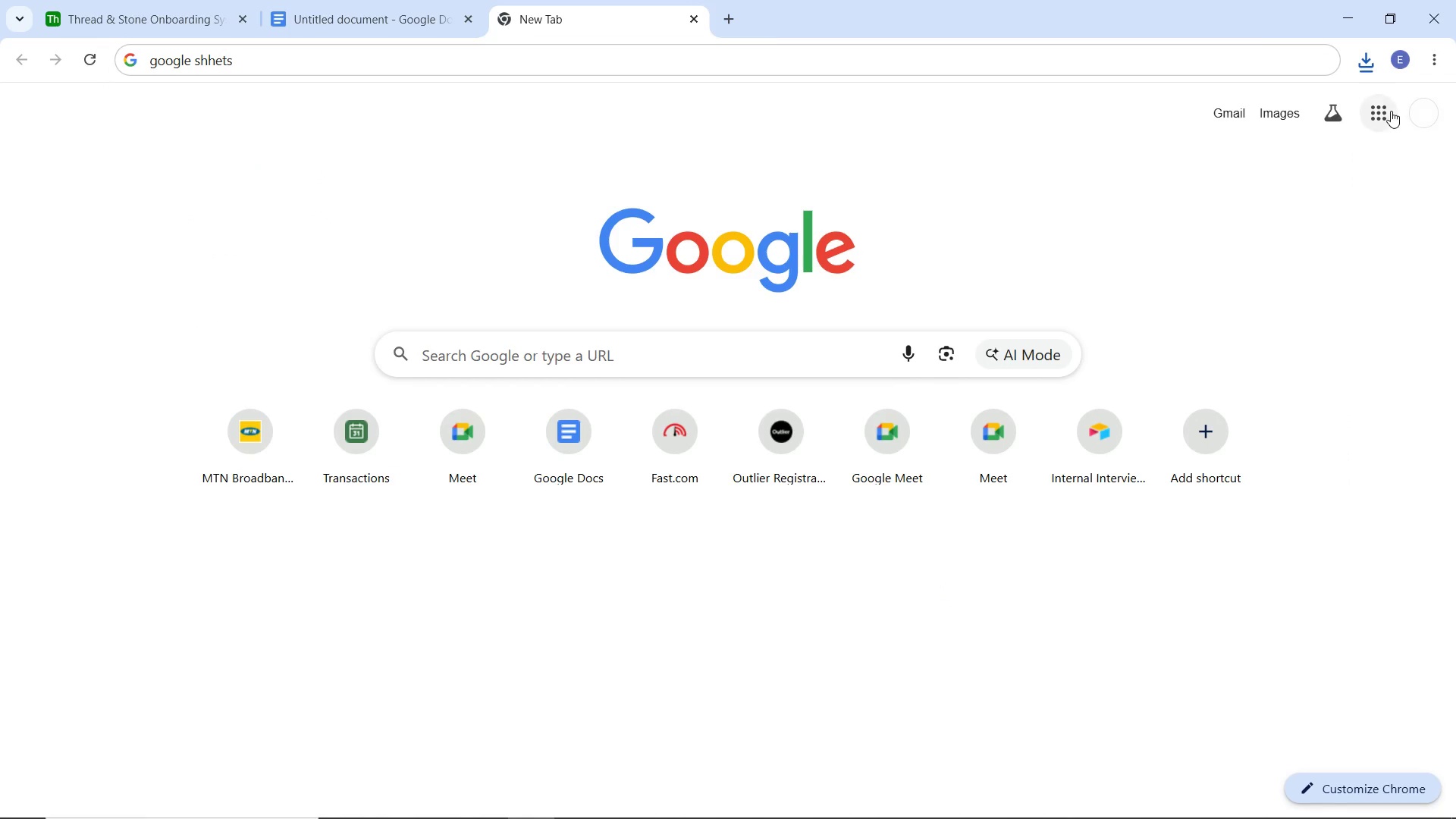 
left_click([1391, 111])
 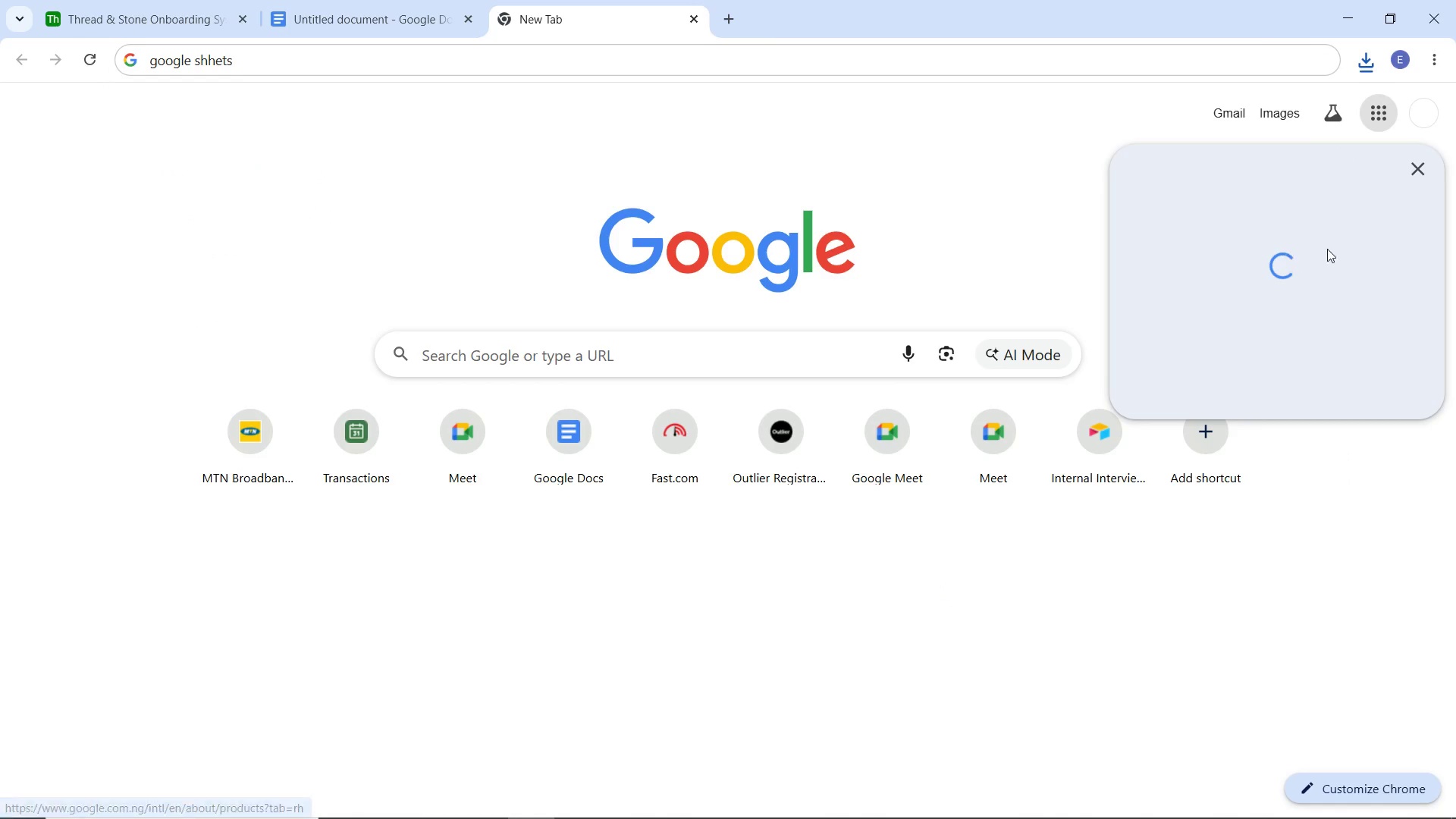 
mouse_move([1327, 266])
 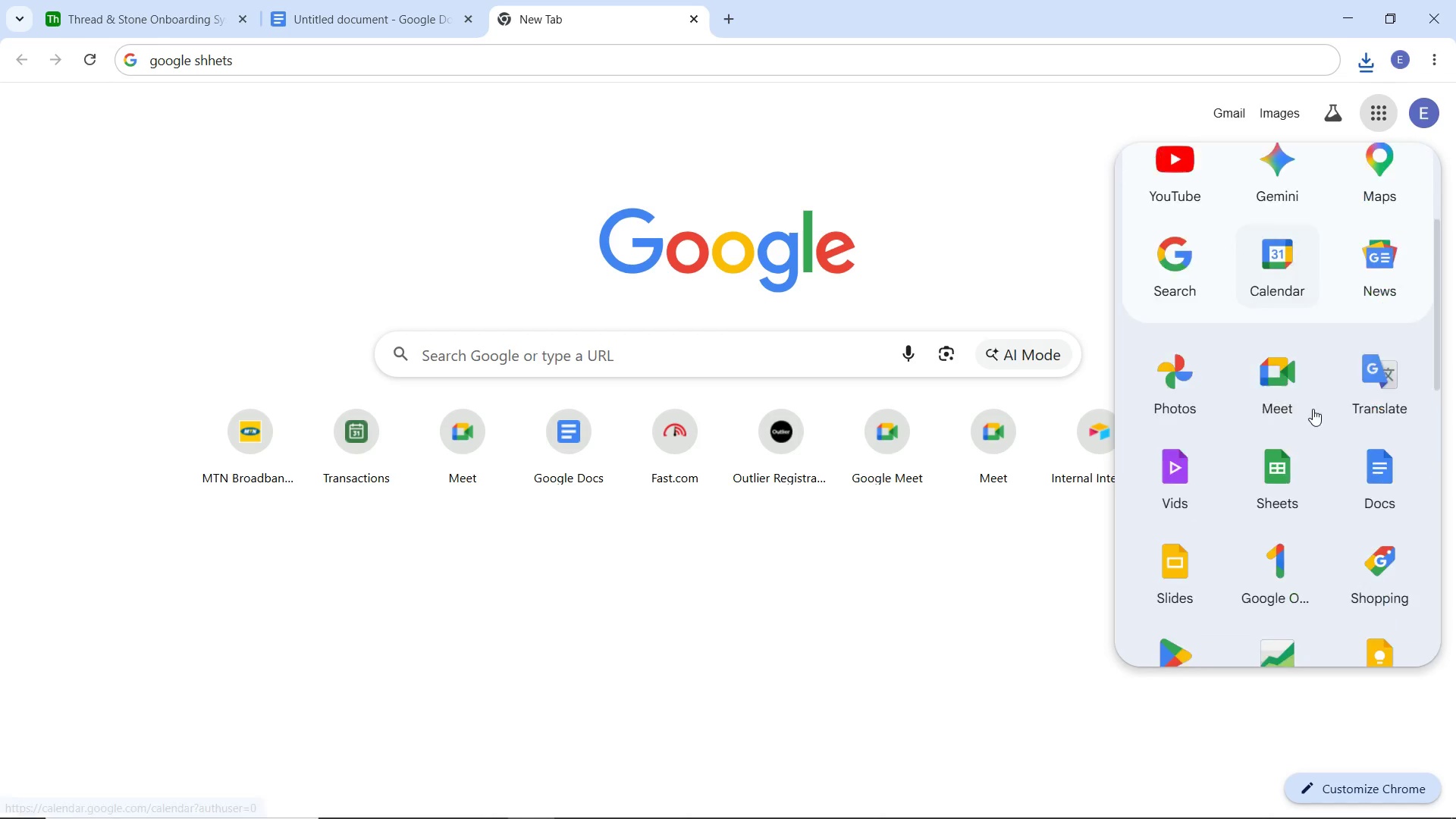 
scroll: coordinate [1311, 402], scroll_direction: down, amount: 2.0
 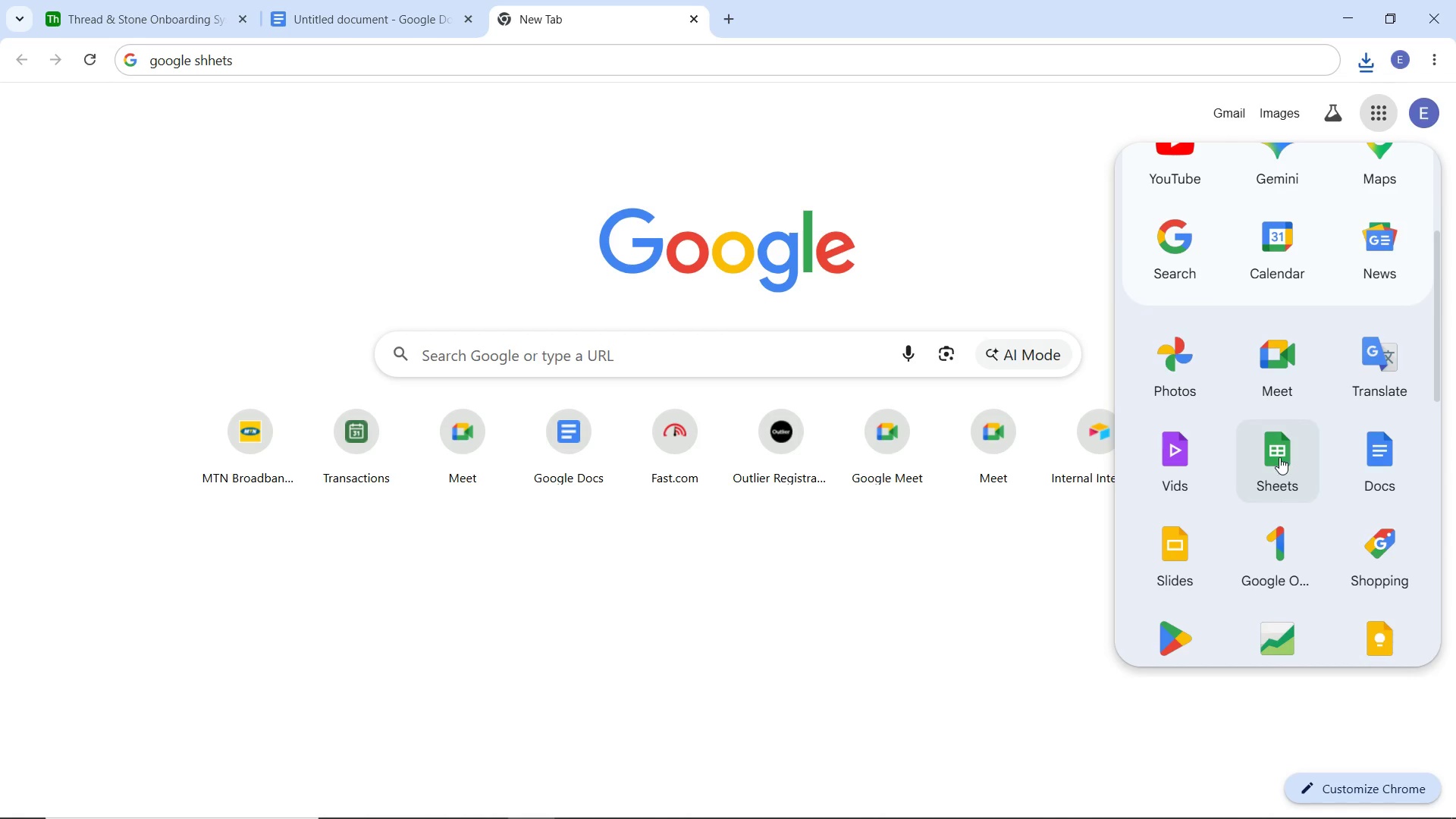 
left_click([1279, 457])
 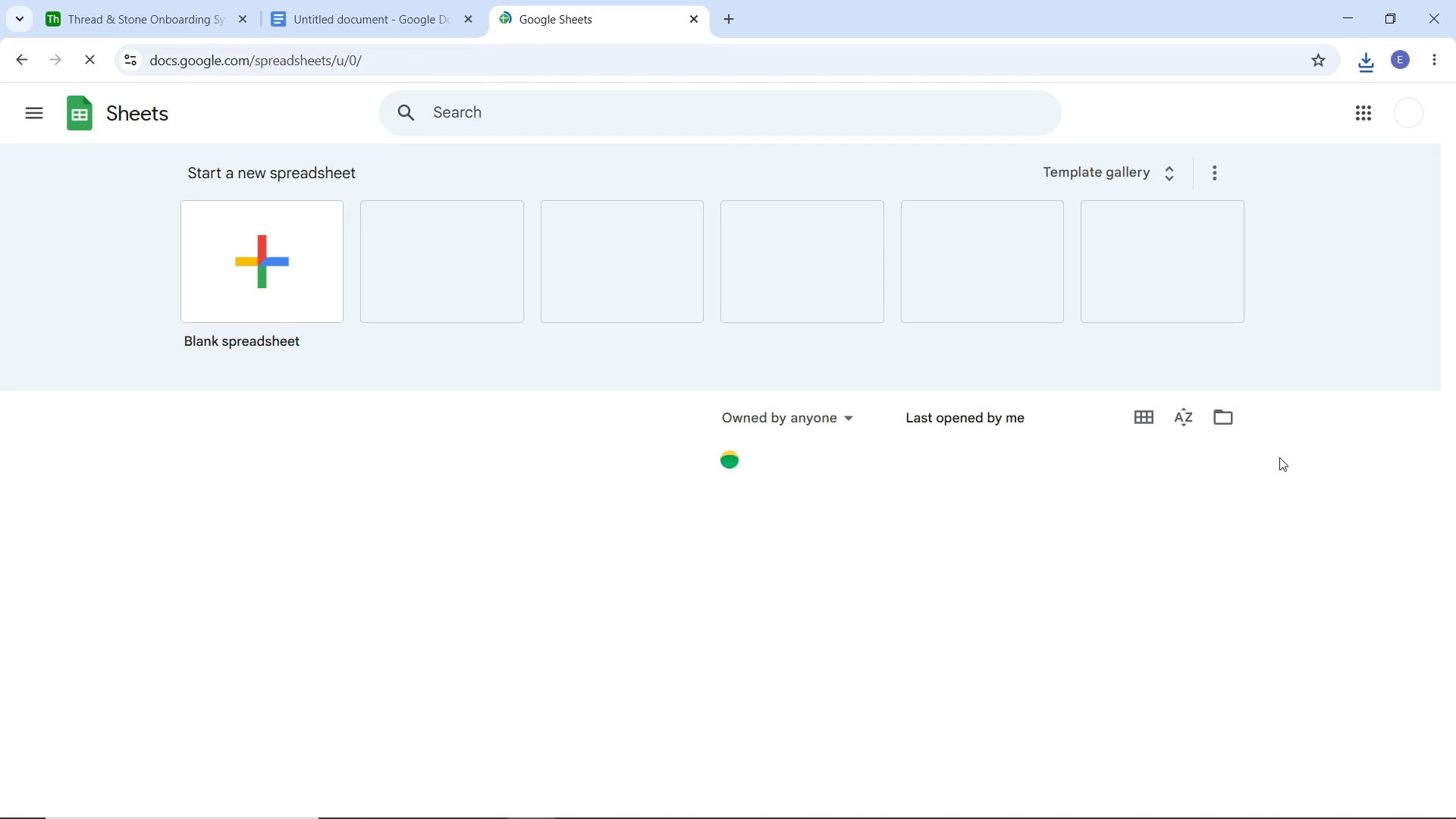 
wait(12.61)
 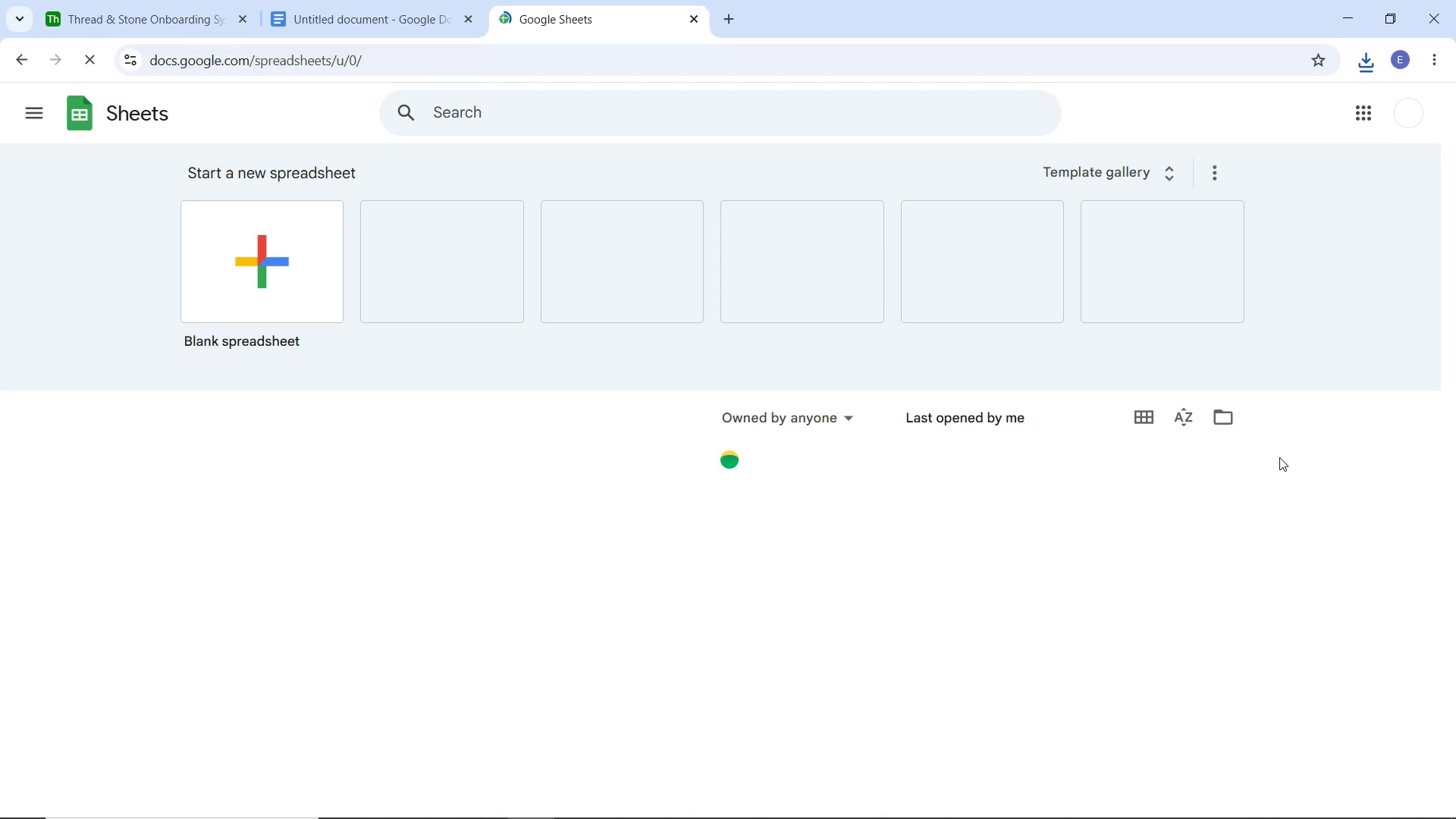 
left_click([243, 289])
 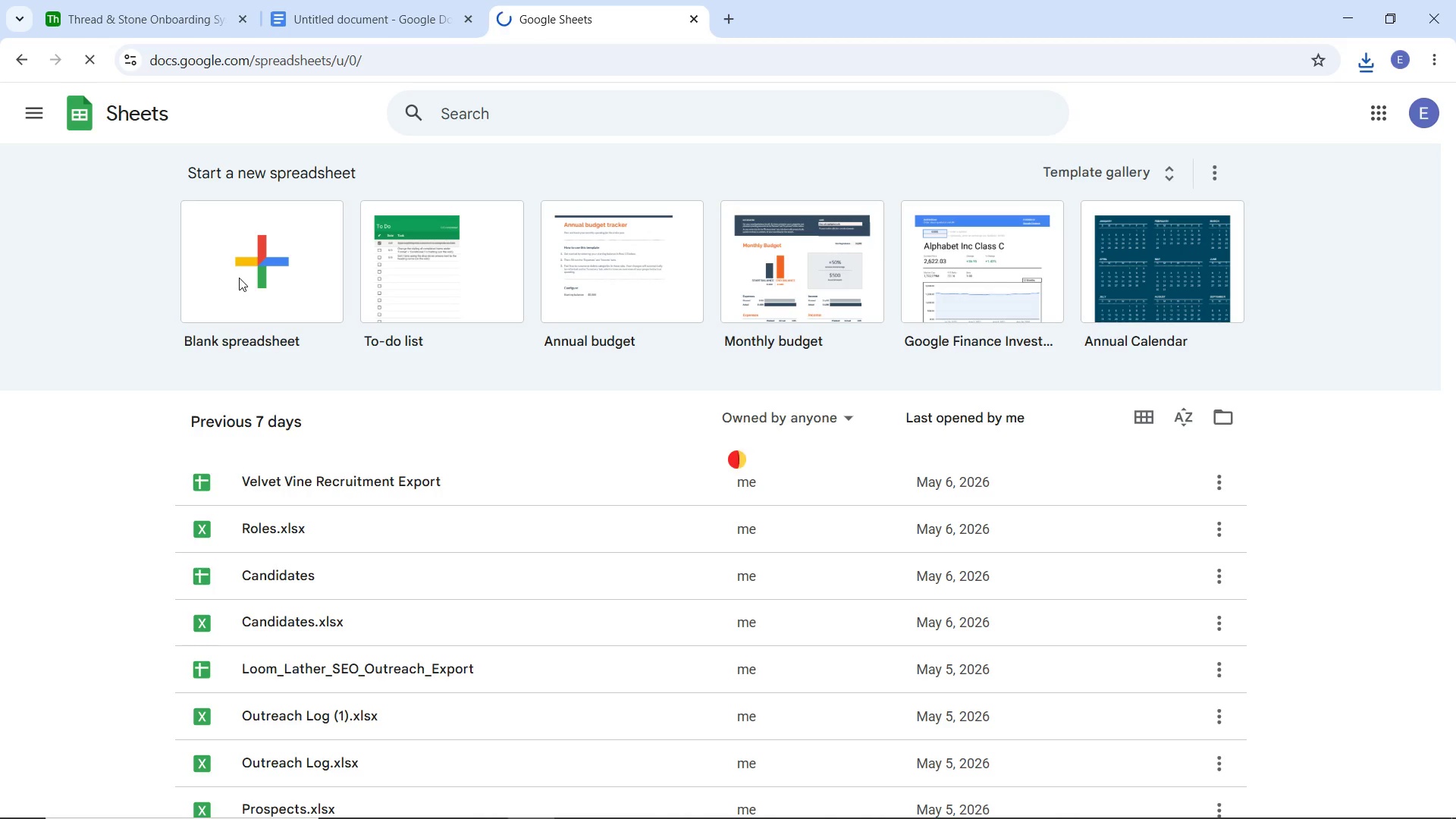 
wait(16.98)
 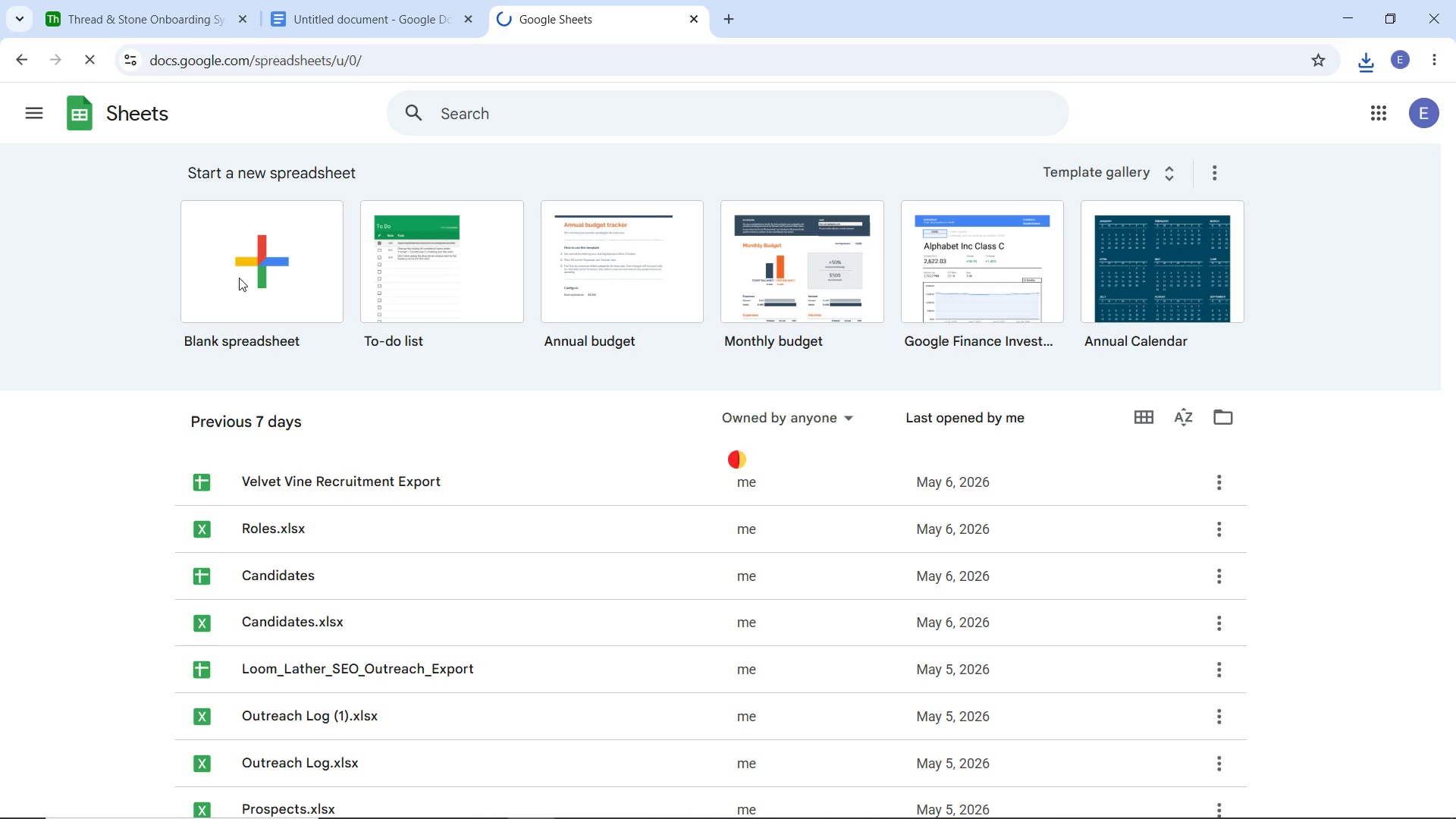 
left_click([134, 17])
 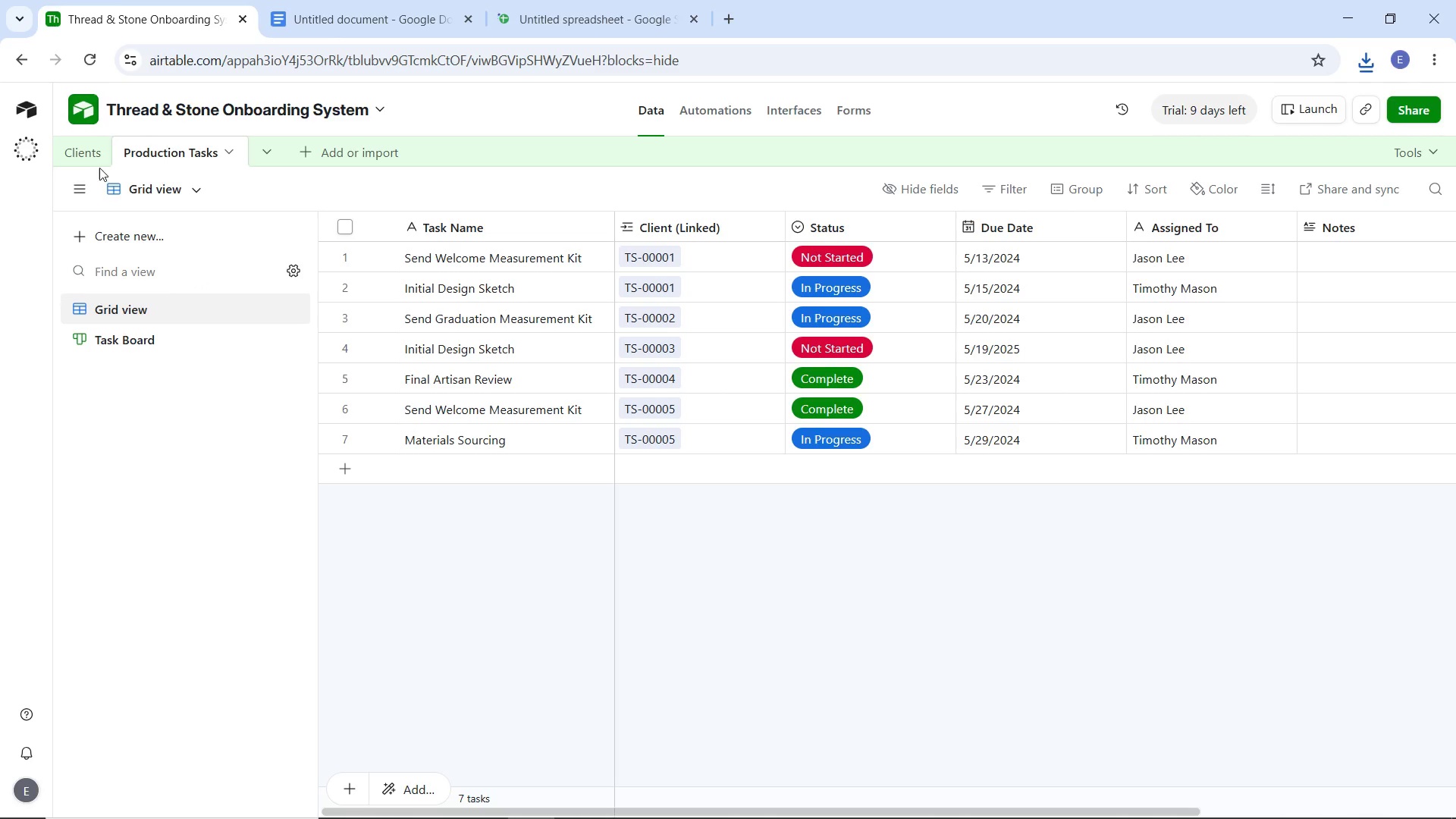 
left_click([99, 168])
 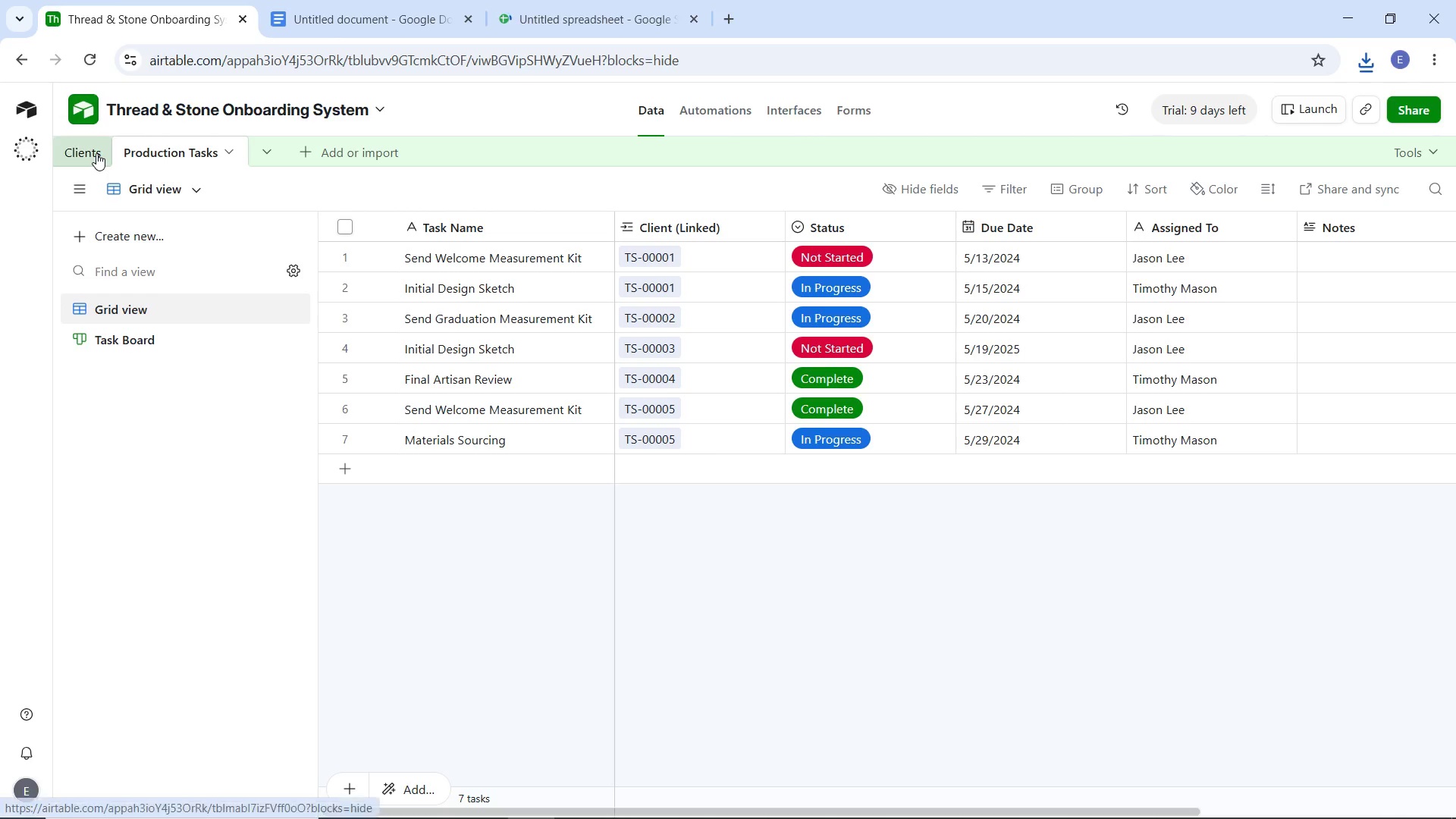 
left_click([96, 153])
 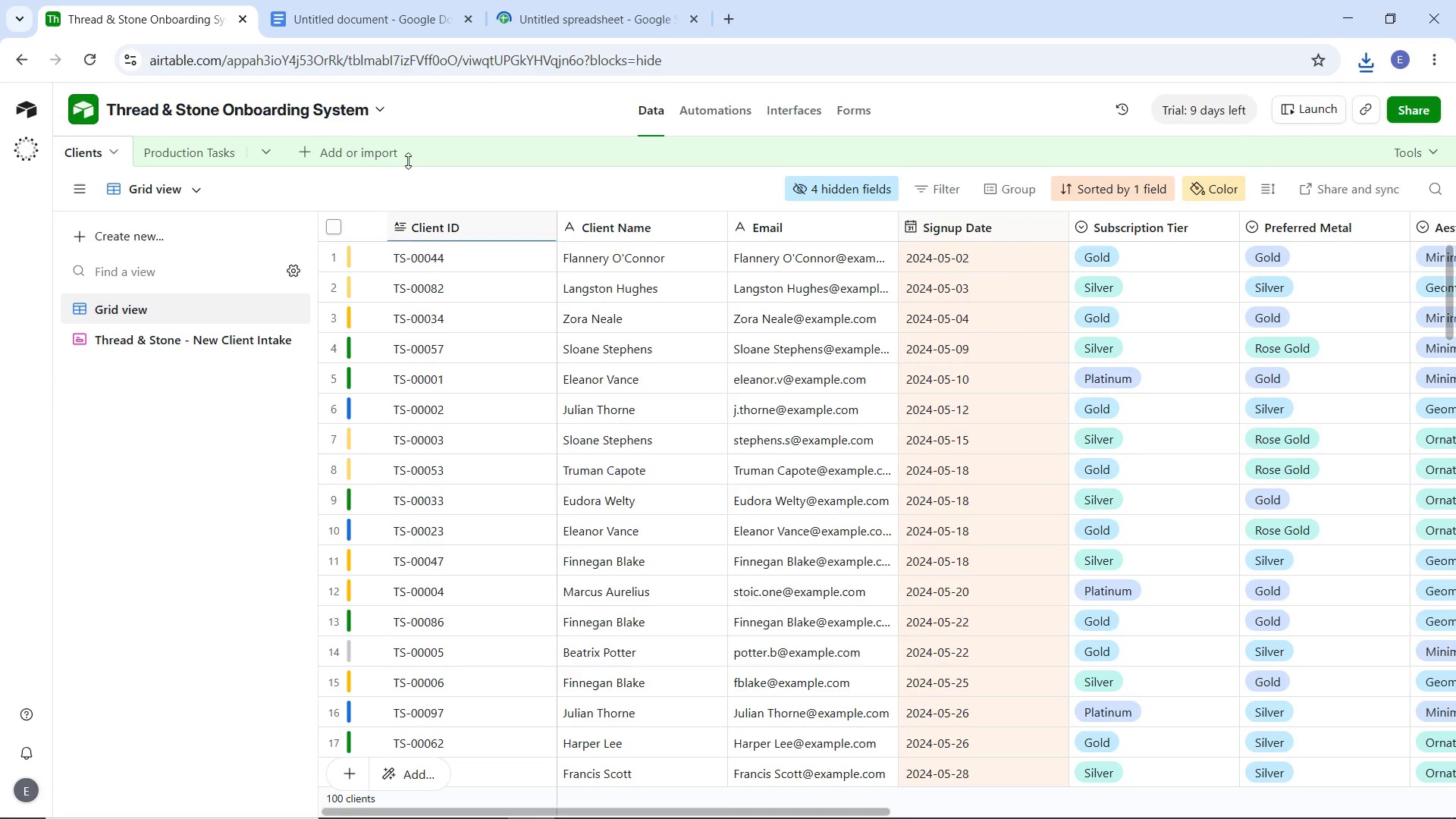 
left_click([187, 145])
 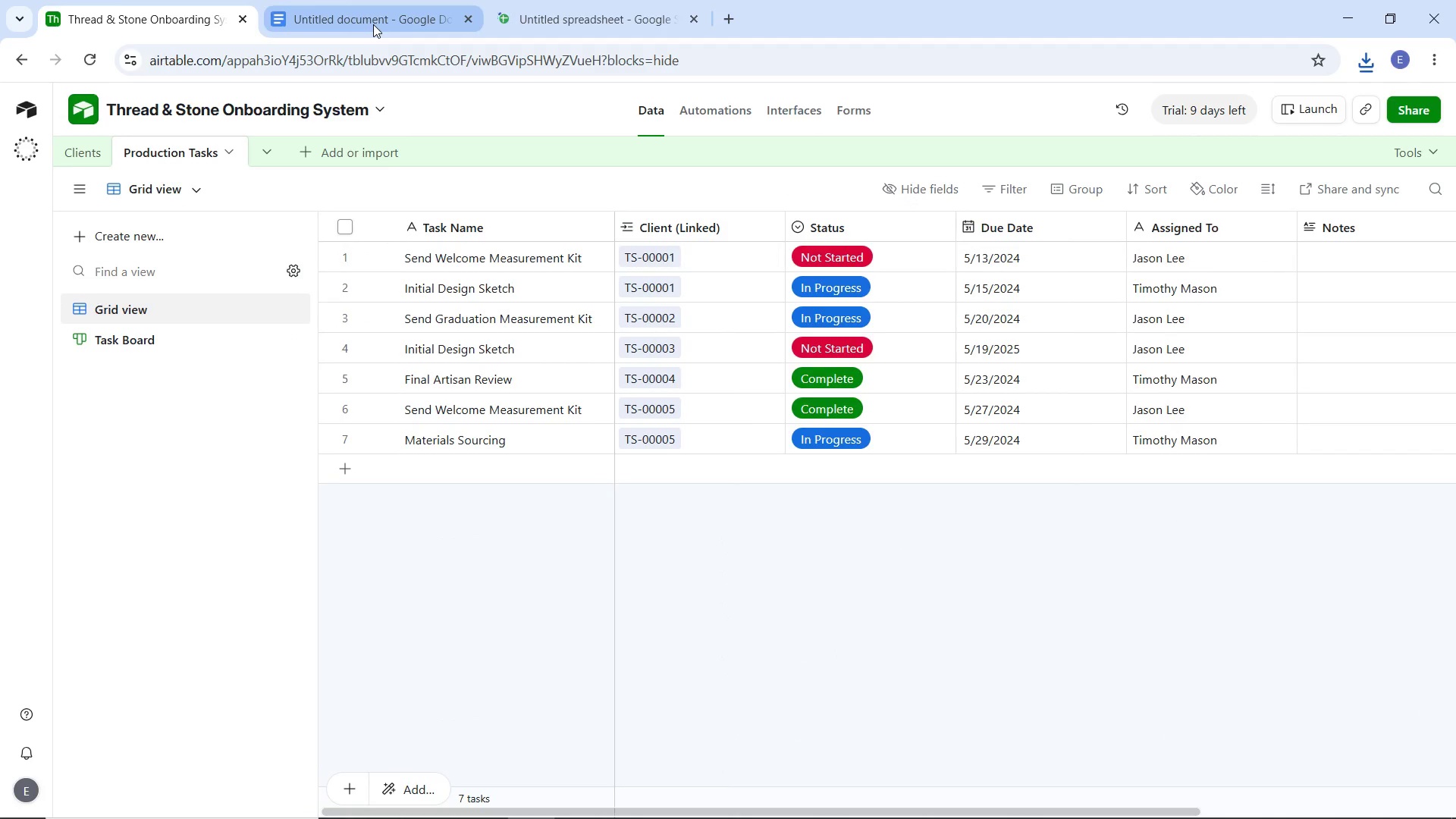 
left_click([613, 0])
 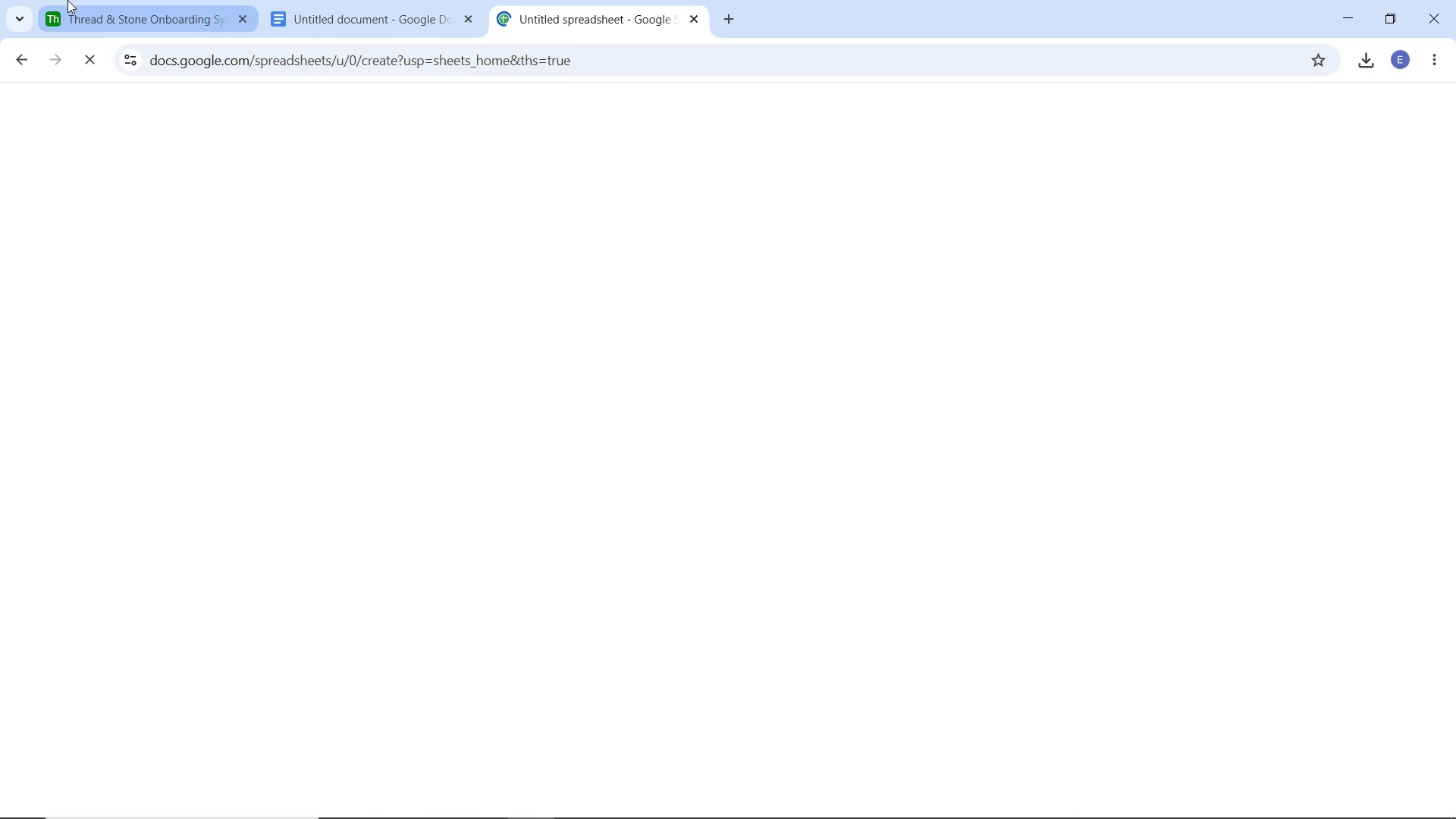 
left_click([311, 17])
 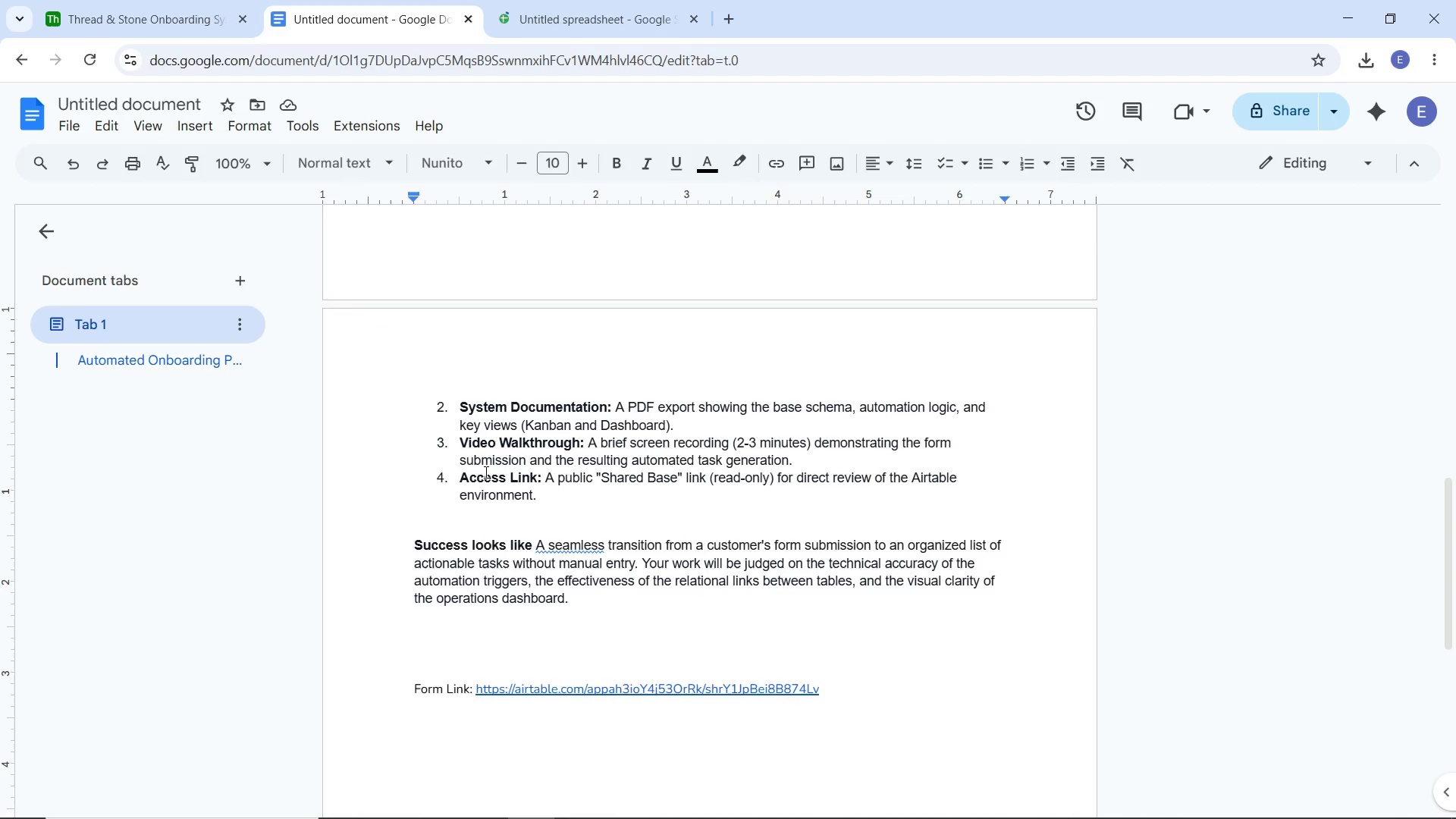 
scroll: coordinate [485, 472], scroll_direction: up, amount: 1.0
 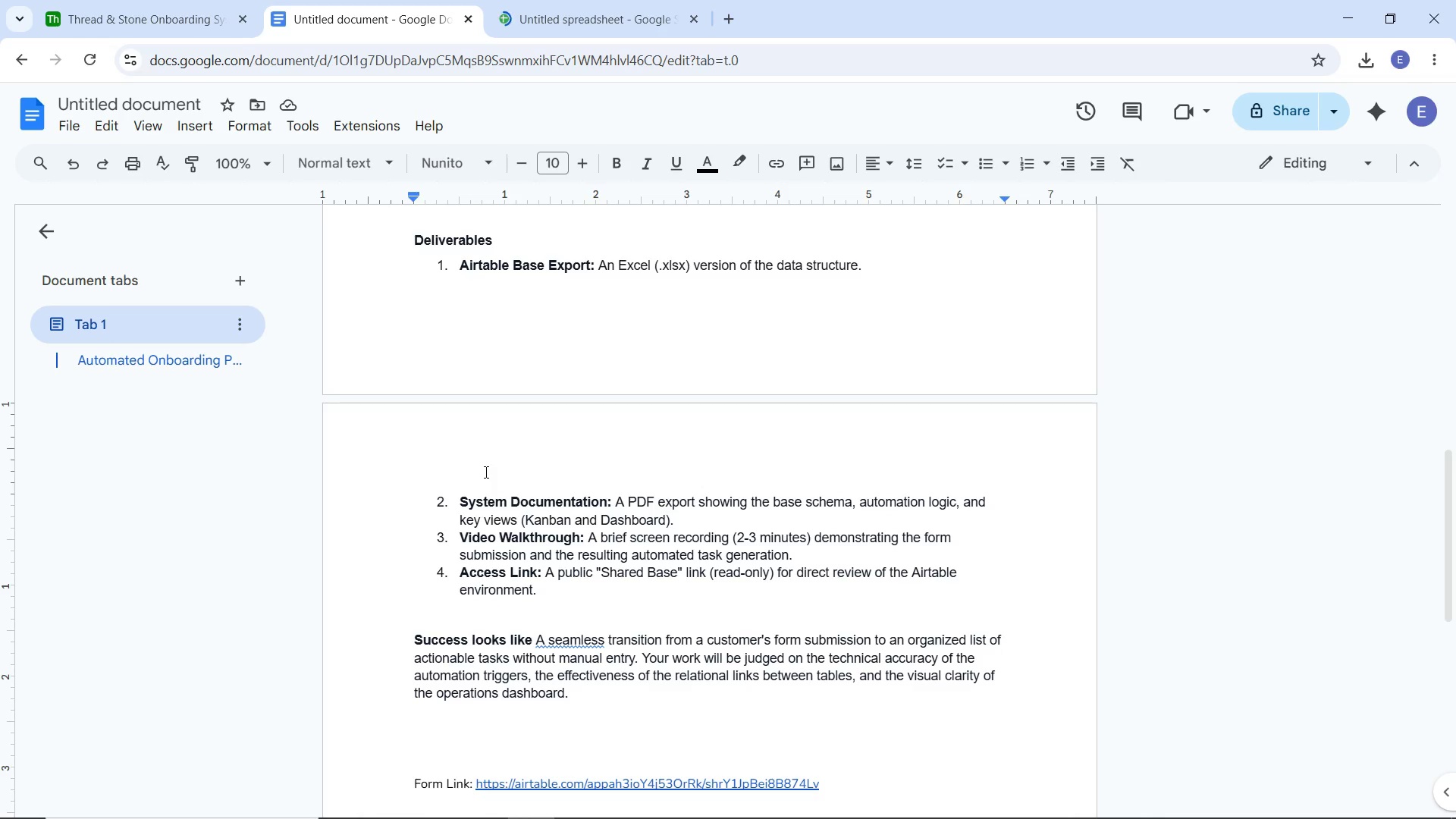 
wait(18.95)
 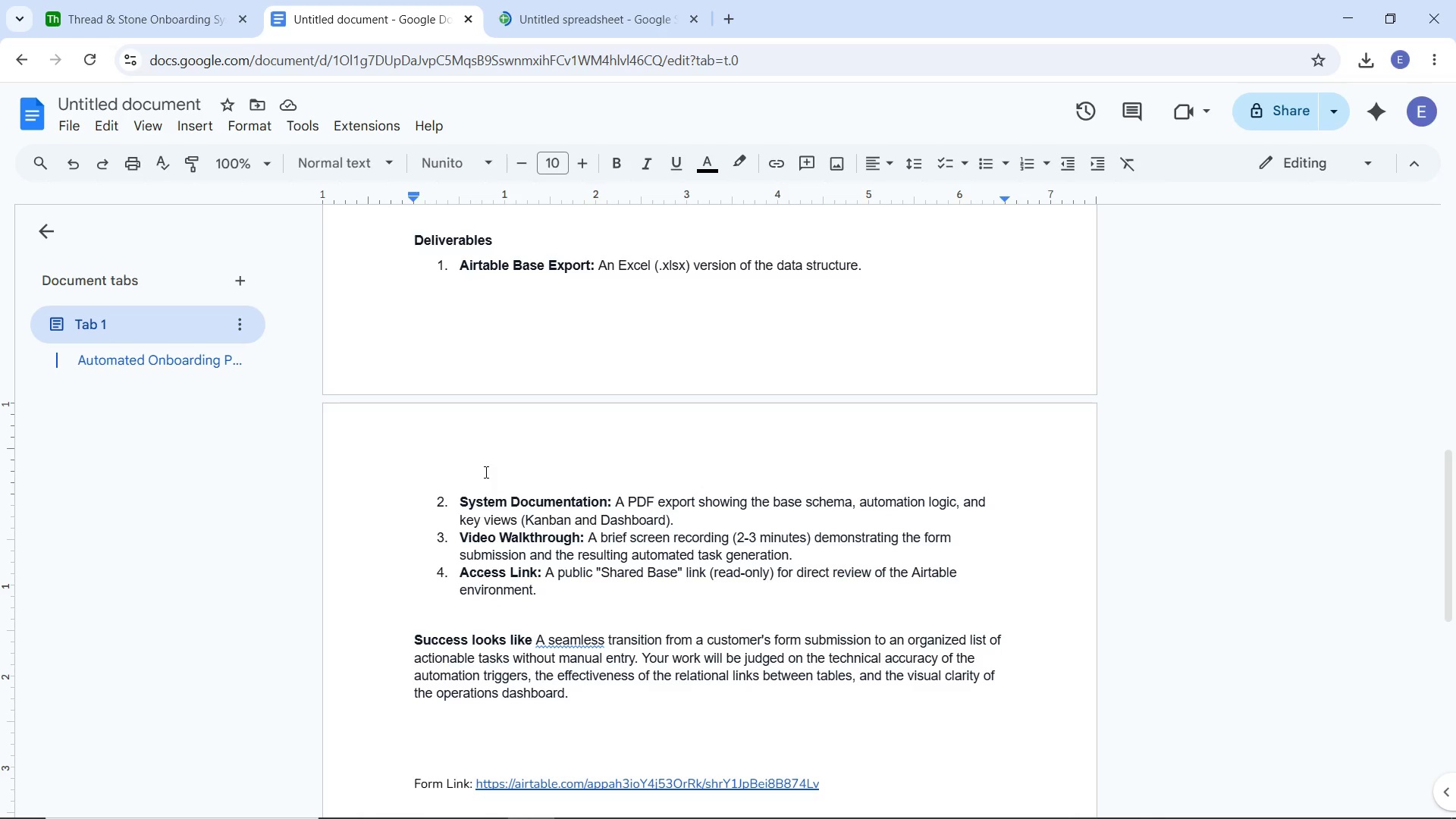 
left_click([545, 18])
 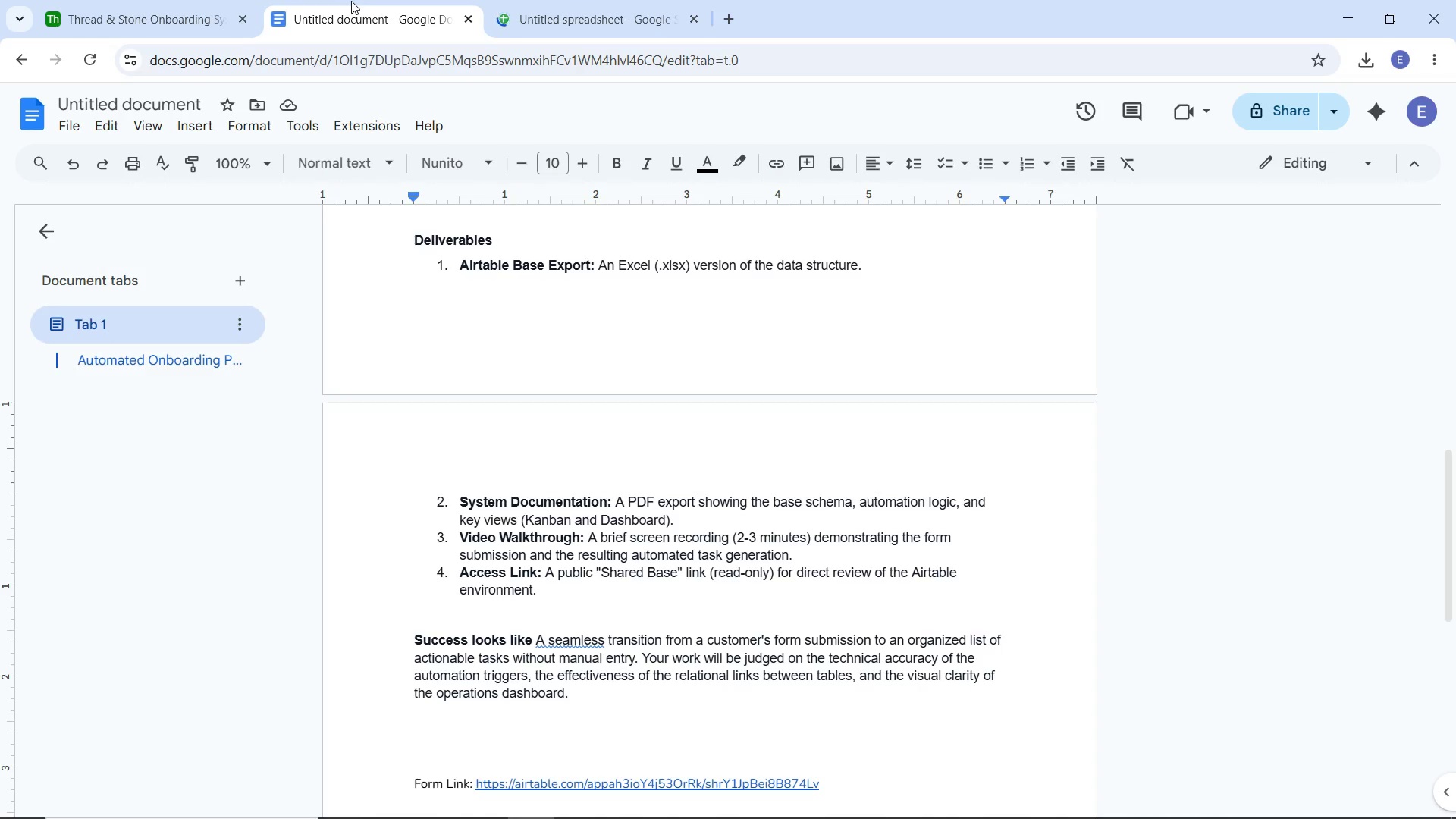 
wait(8.59)
 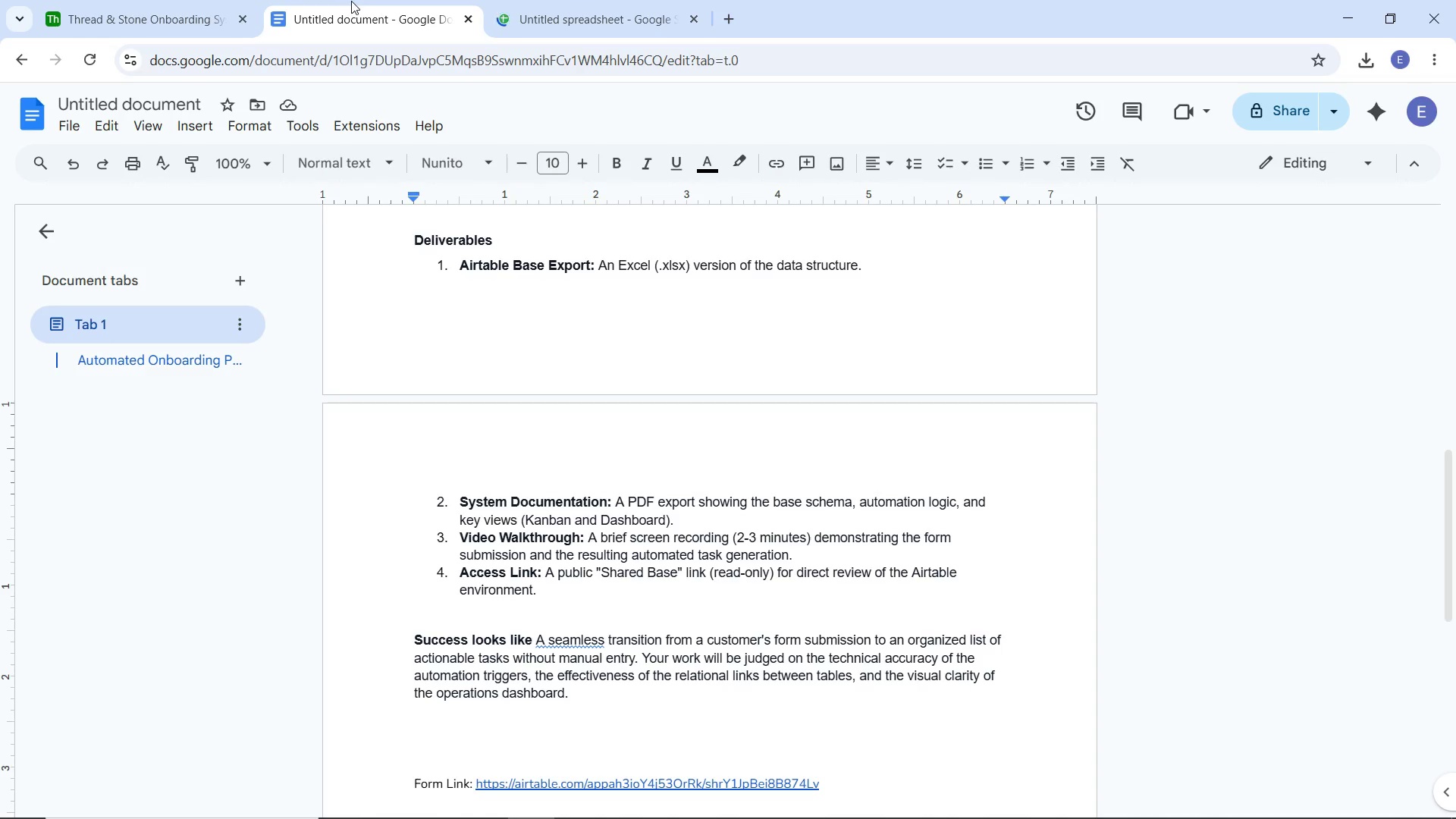 
left_click([168, 8])
 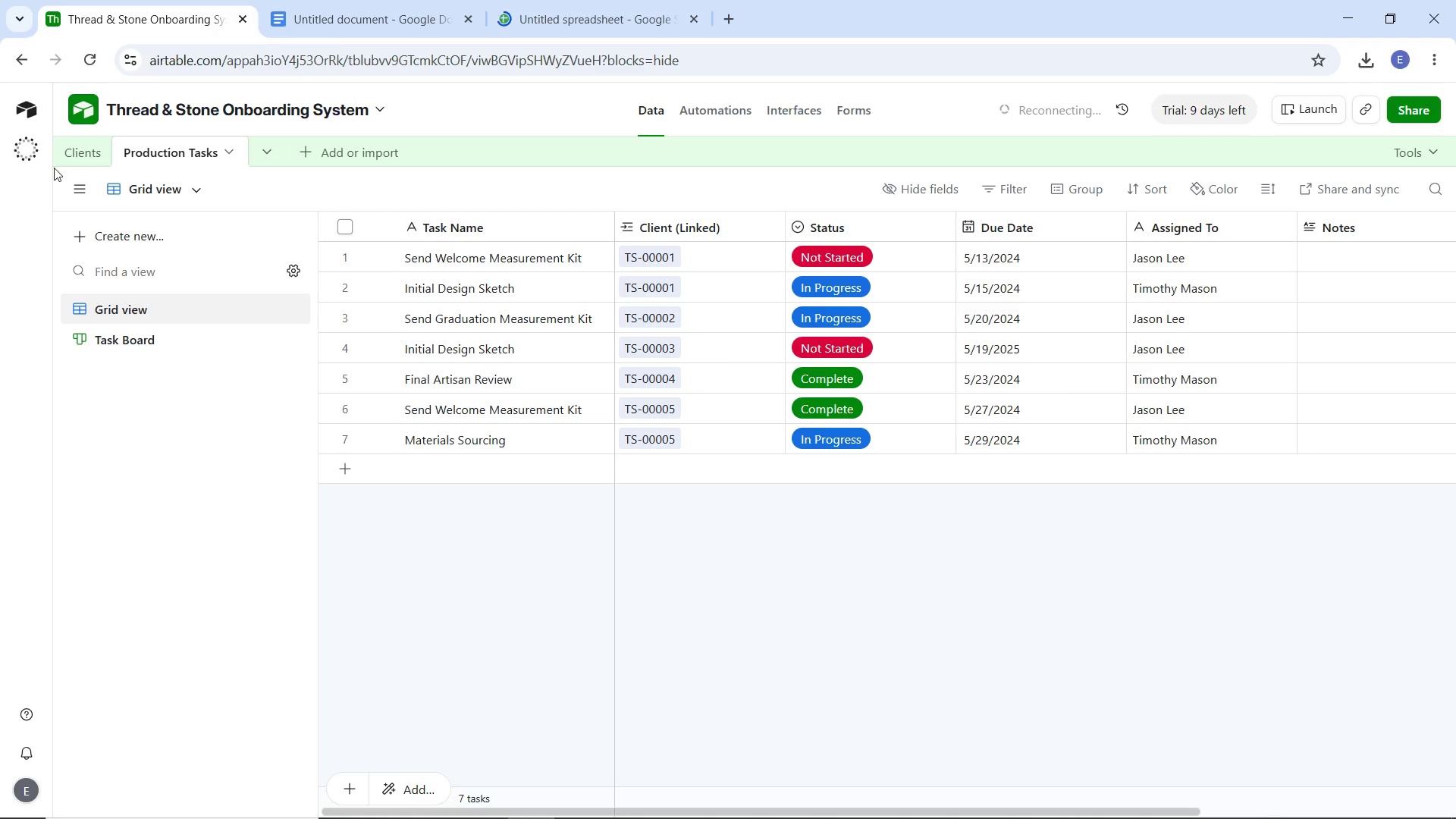 
left_click([70, 163])
 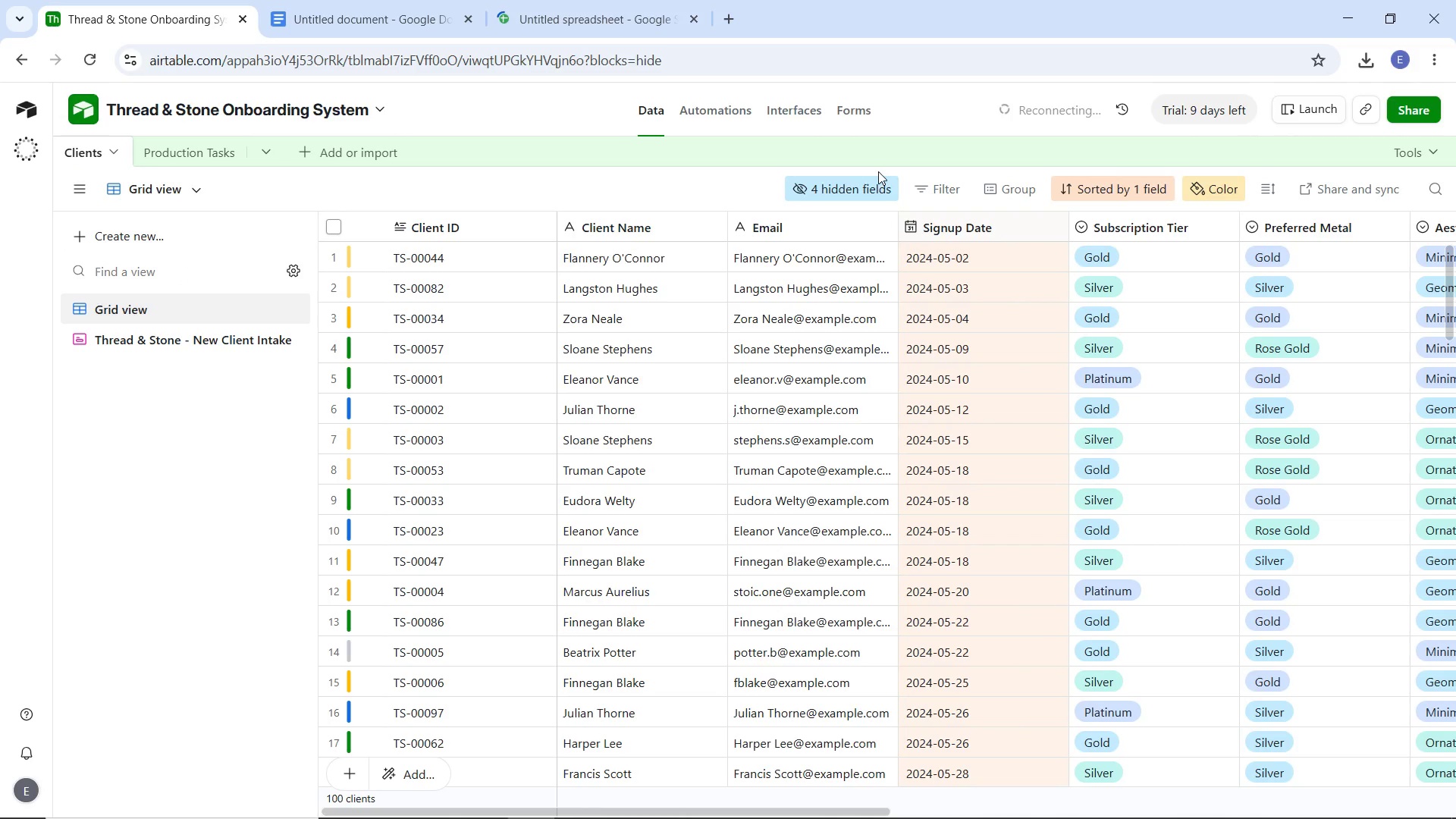 
wait(14.04)
 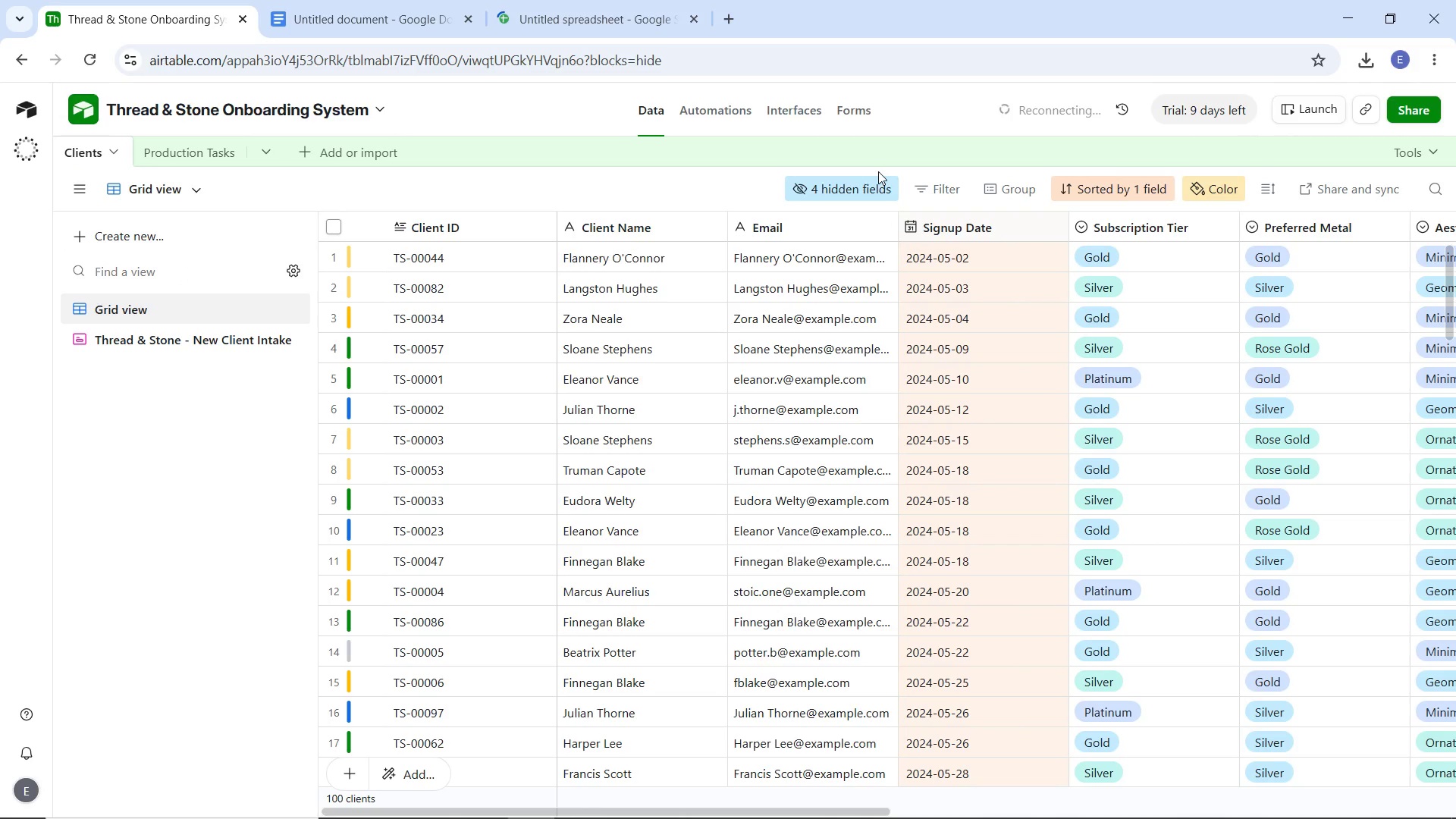 
mouse_move([246, 240])
 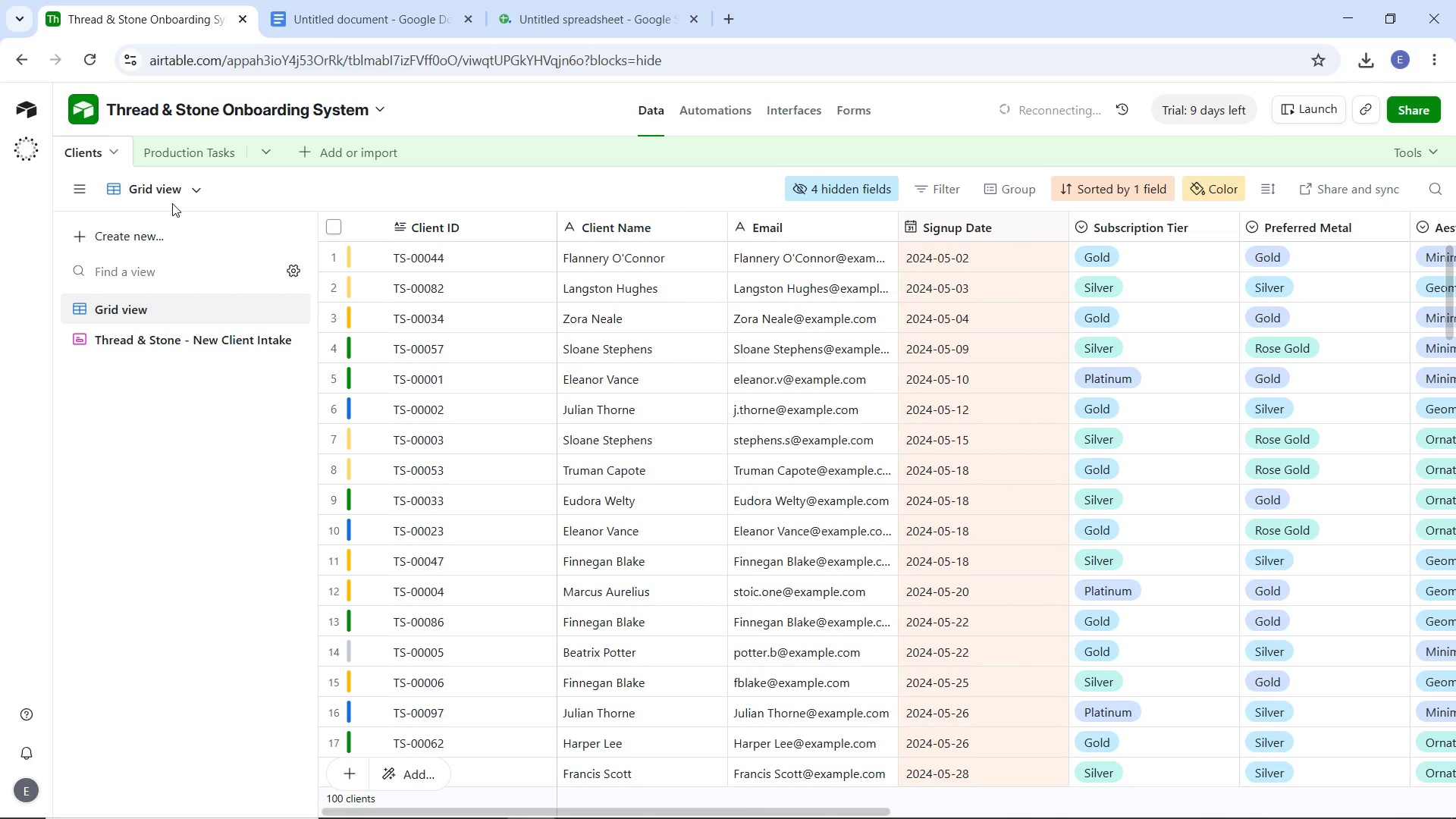 
left_click([171, 196])
 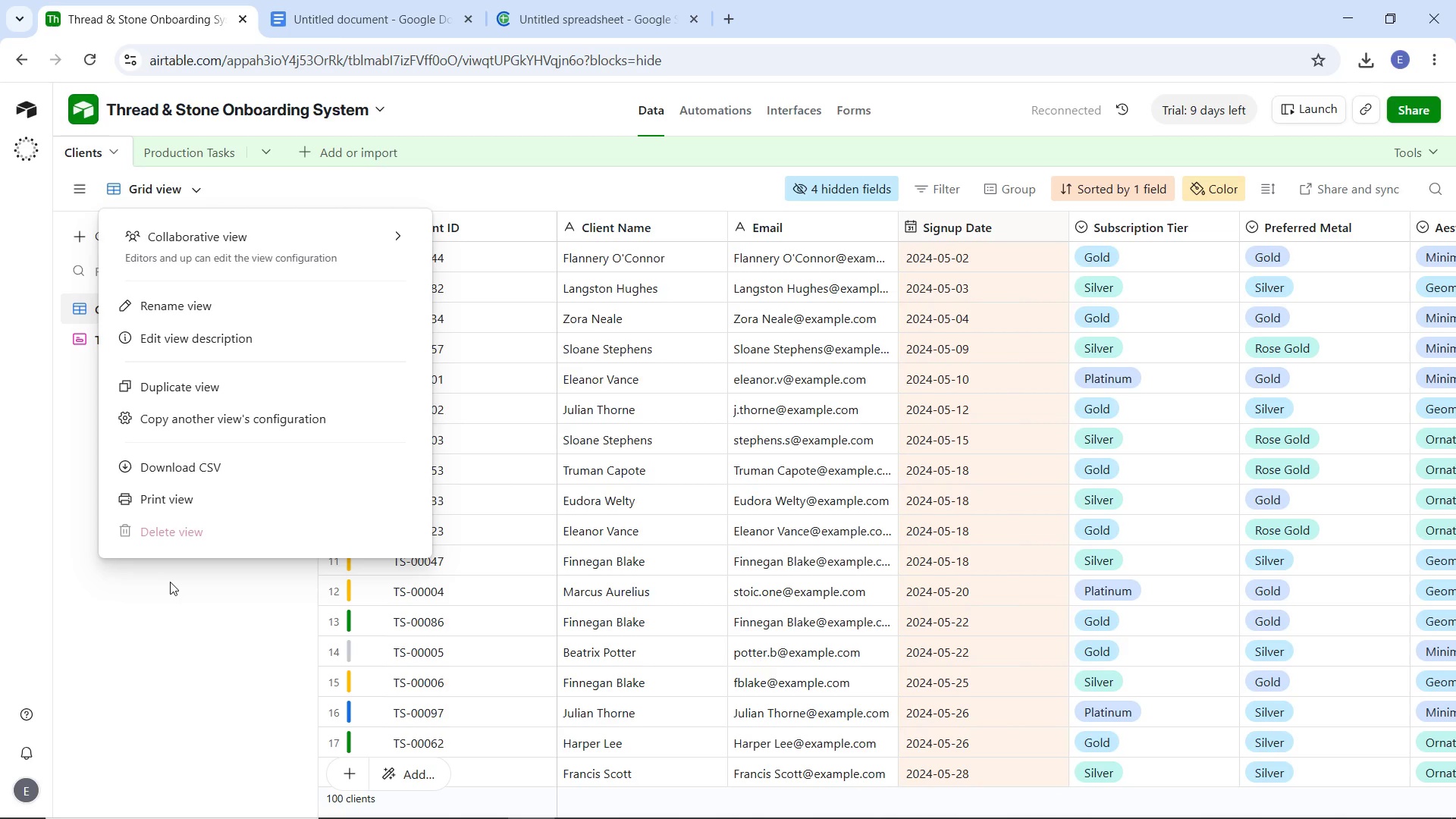 
left_click([169, 581])
 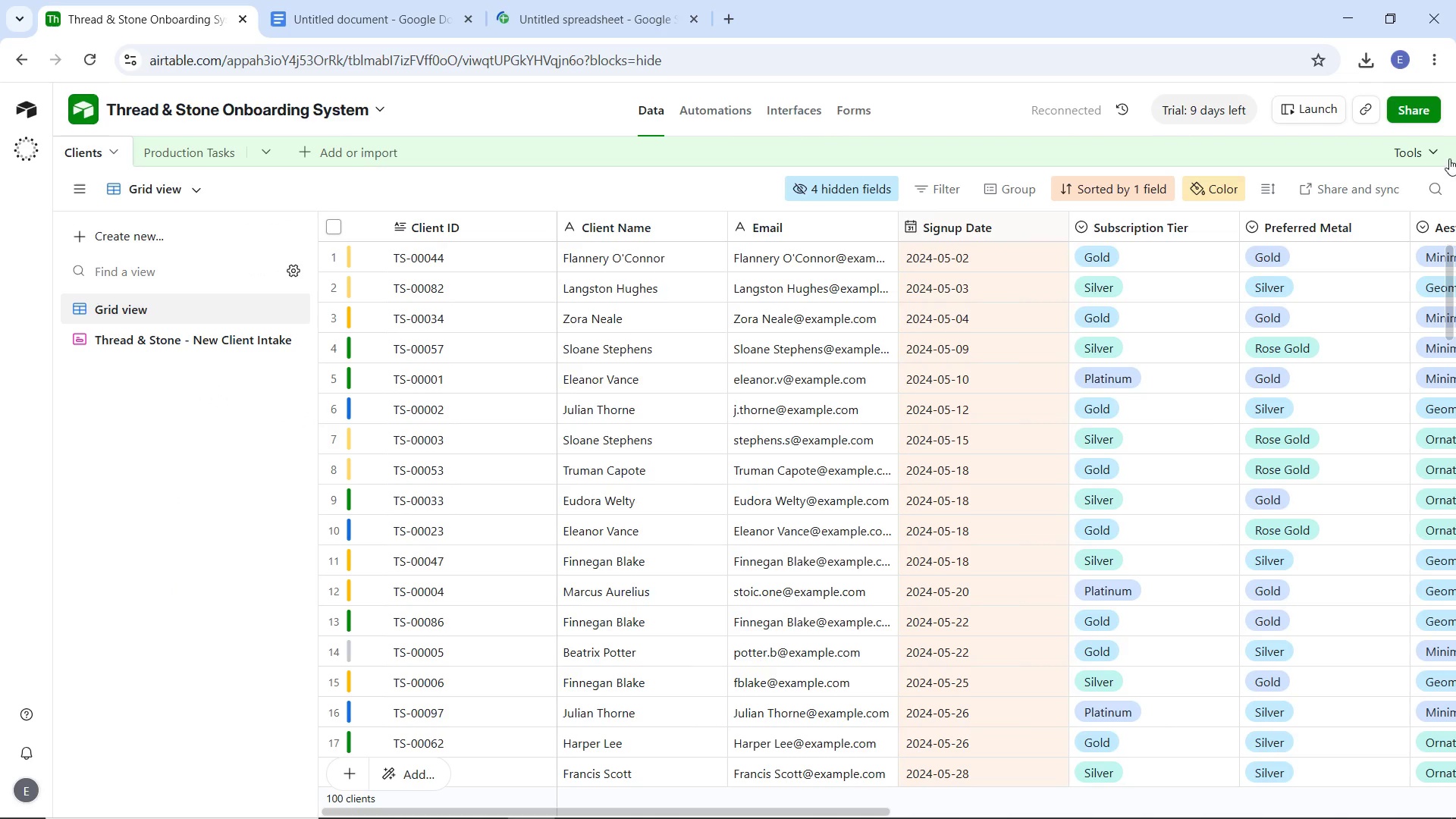 
left_click([1437, 150])
 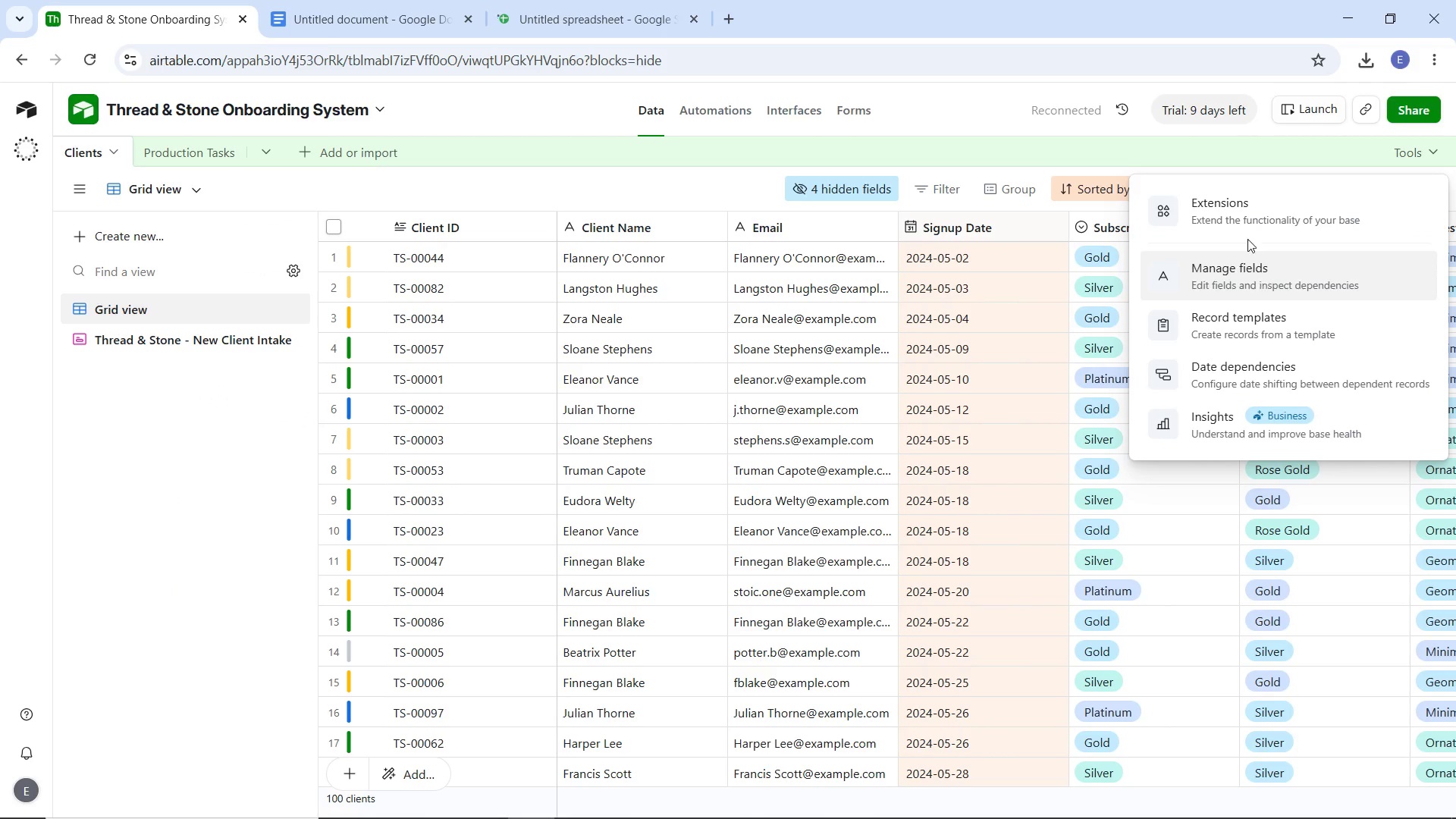 
left_click([1242, 225])
 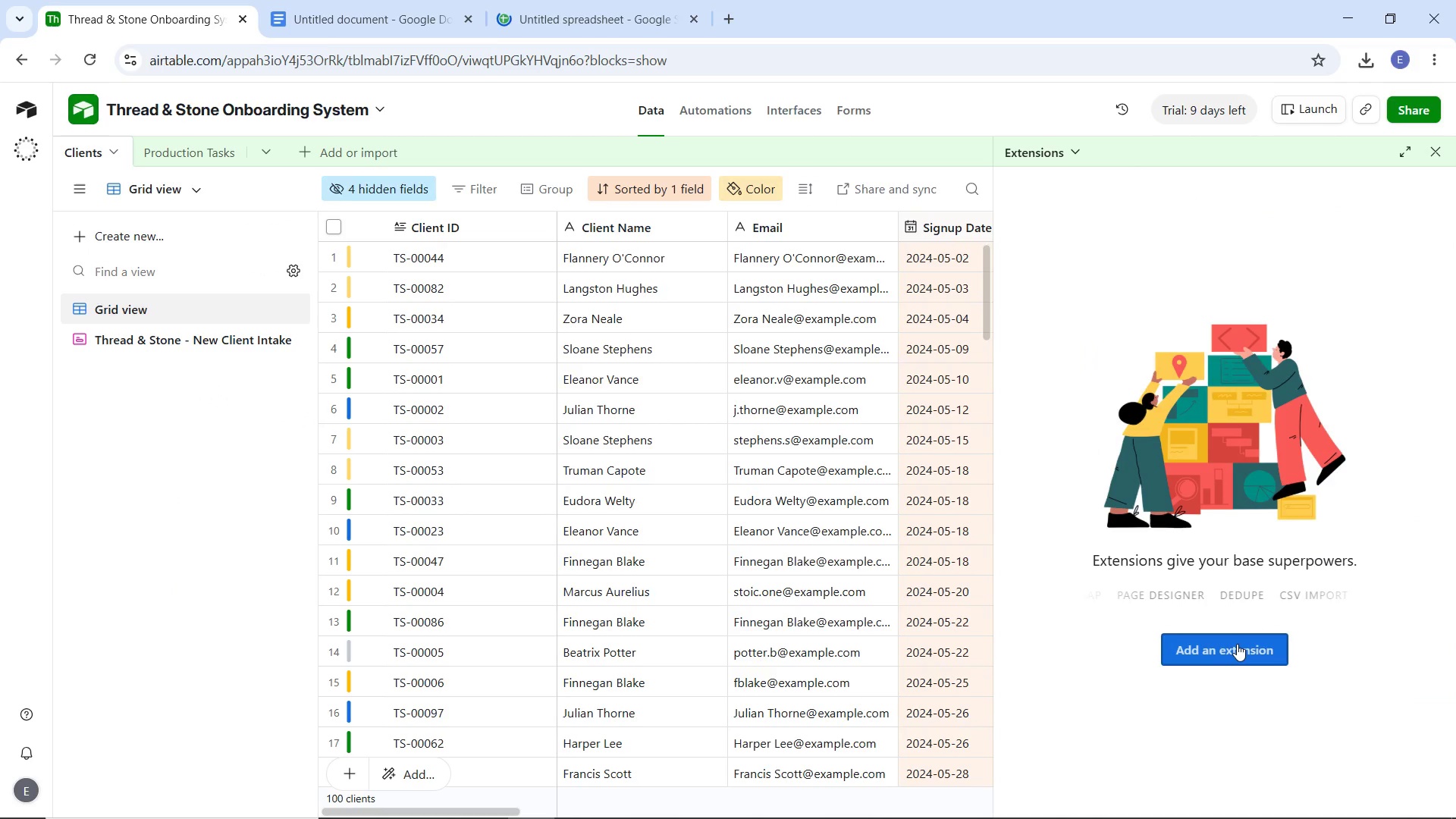 
wait(5.66)
 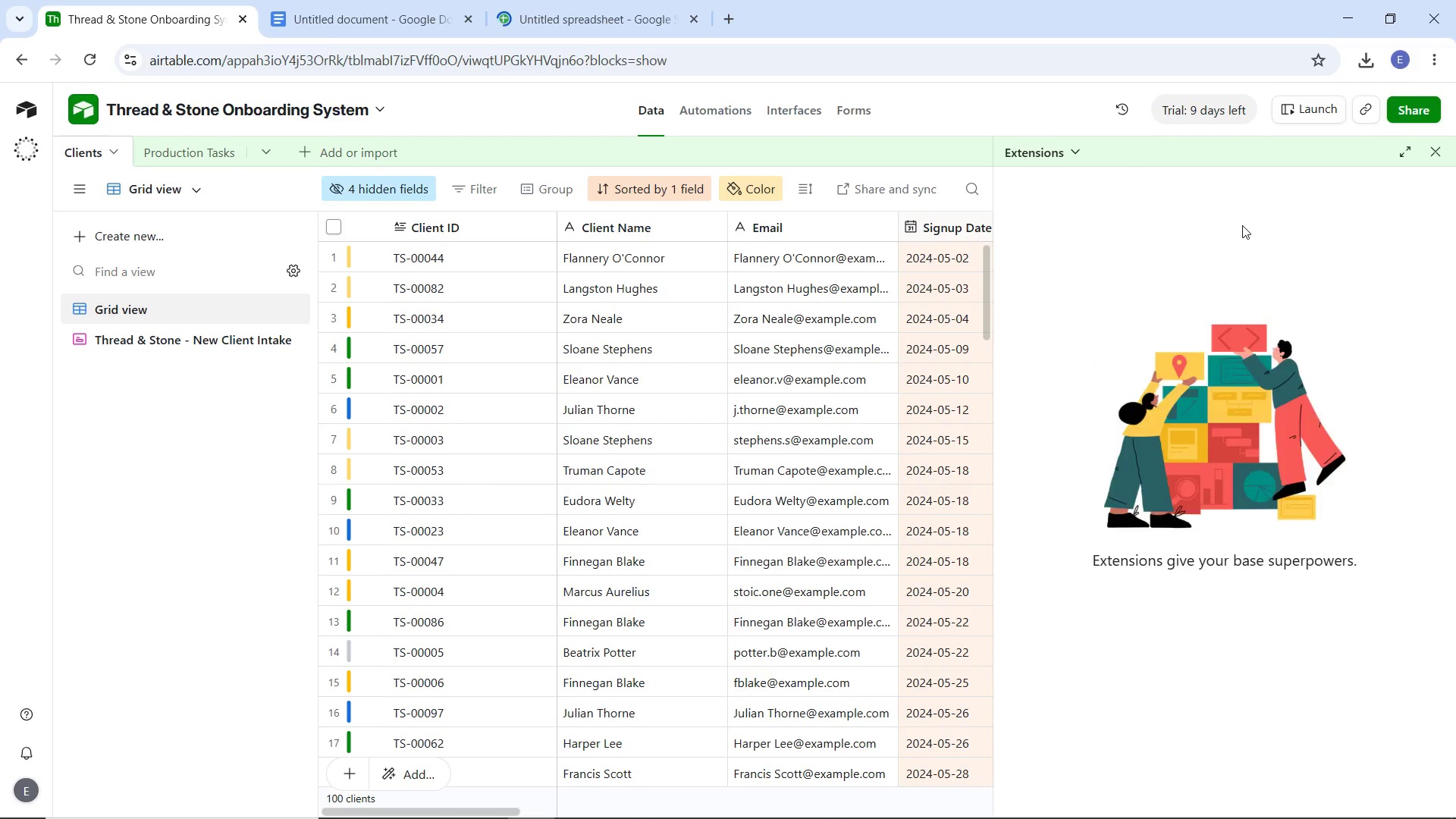 
left_click([1440, 153])
 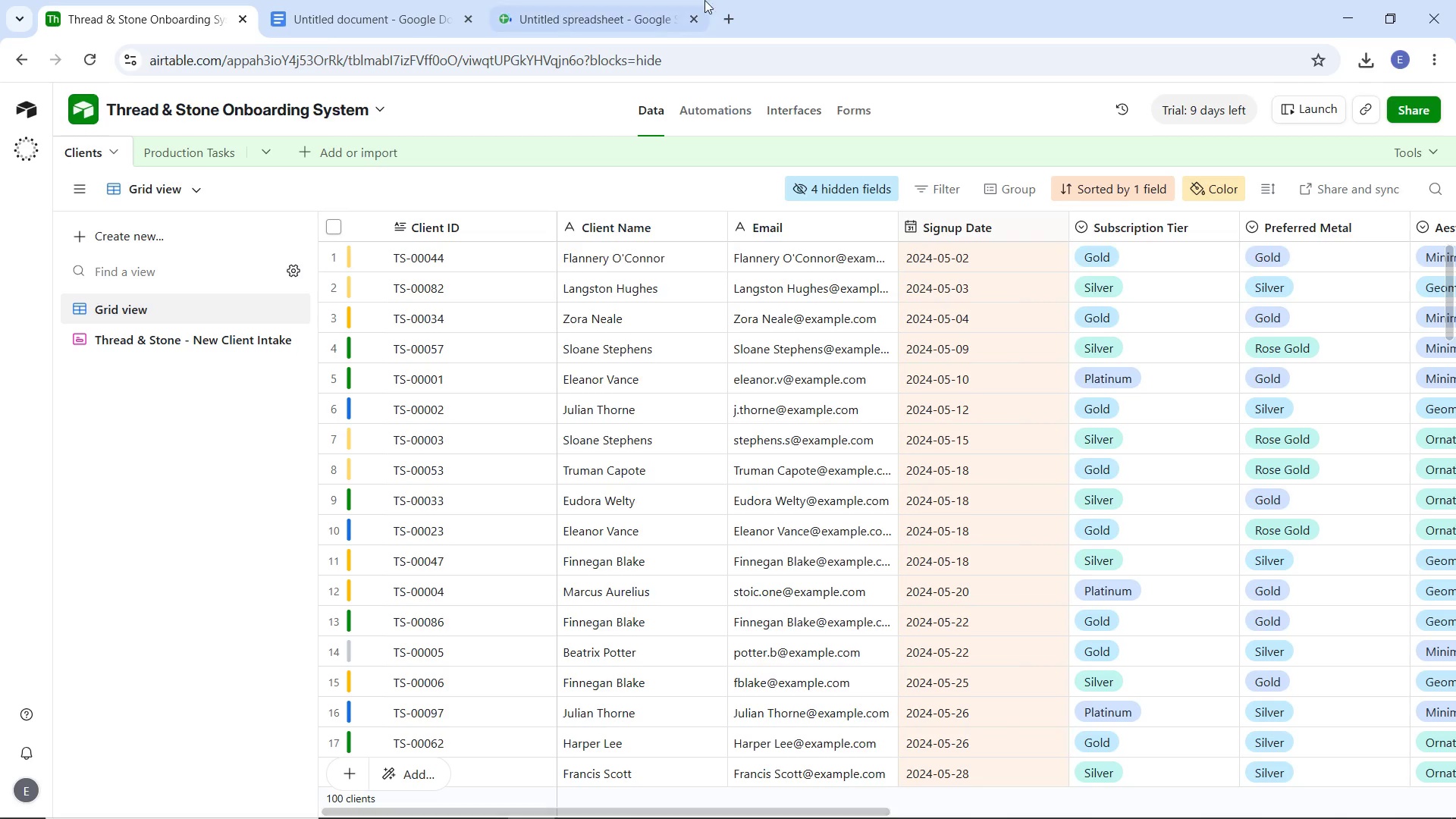 
left_click([624, 0])
 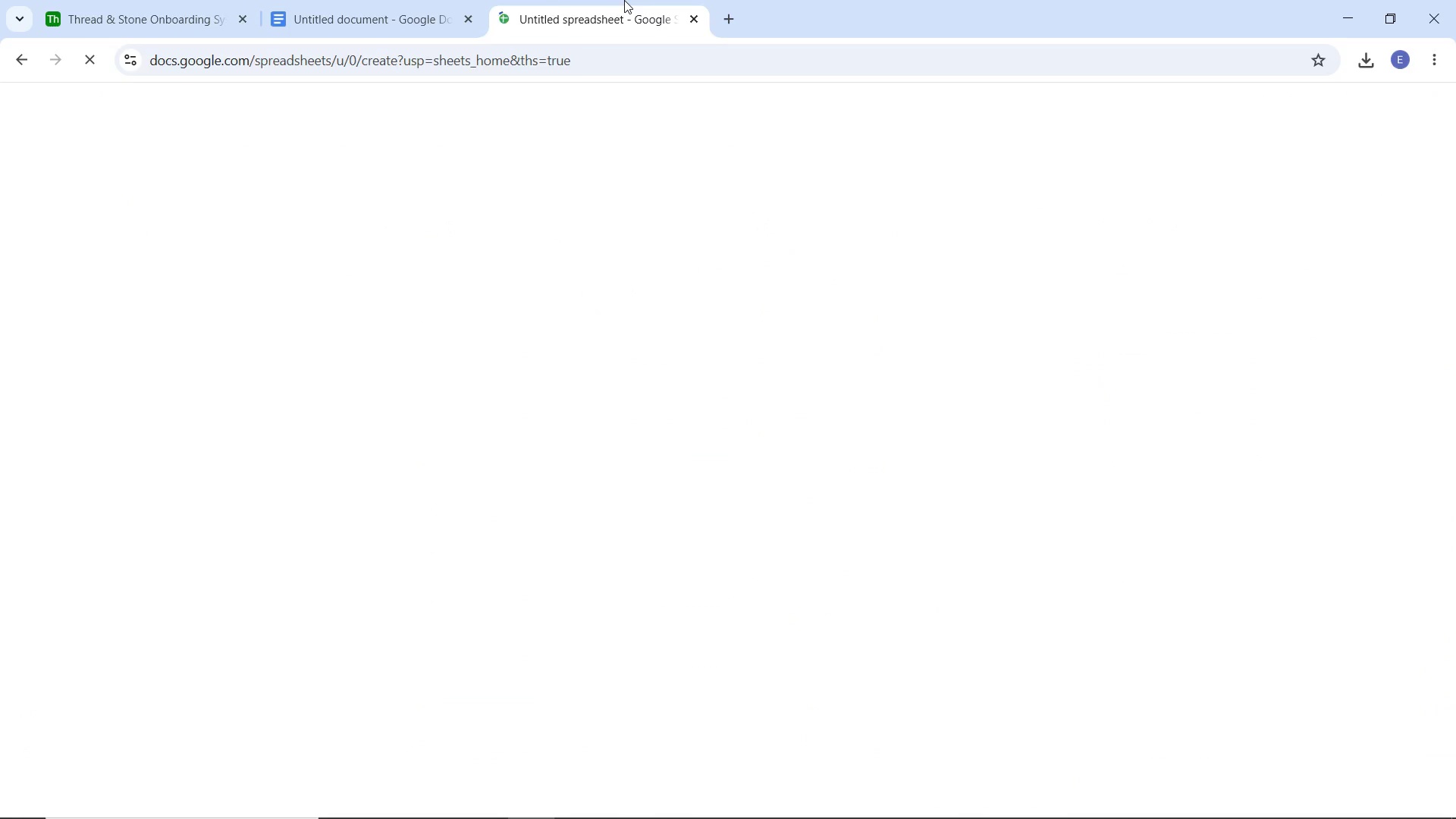 
wait(10.11)
 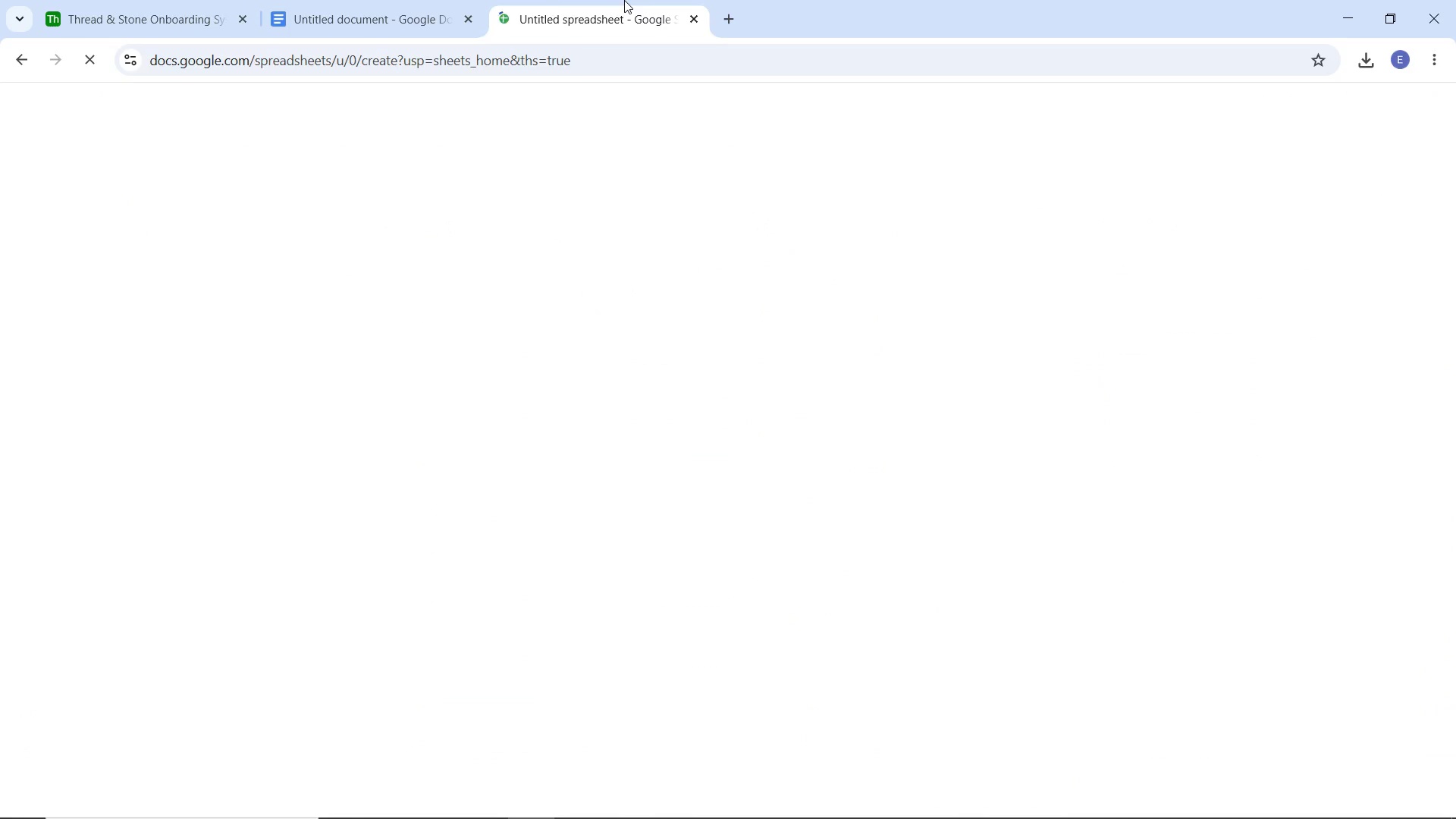 
left_click([726, 17])
 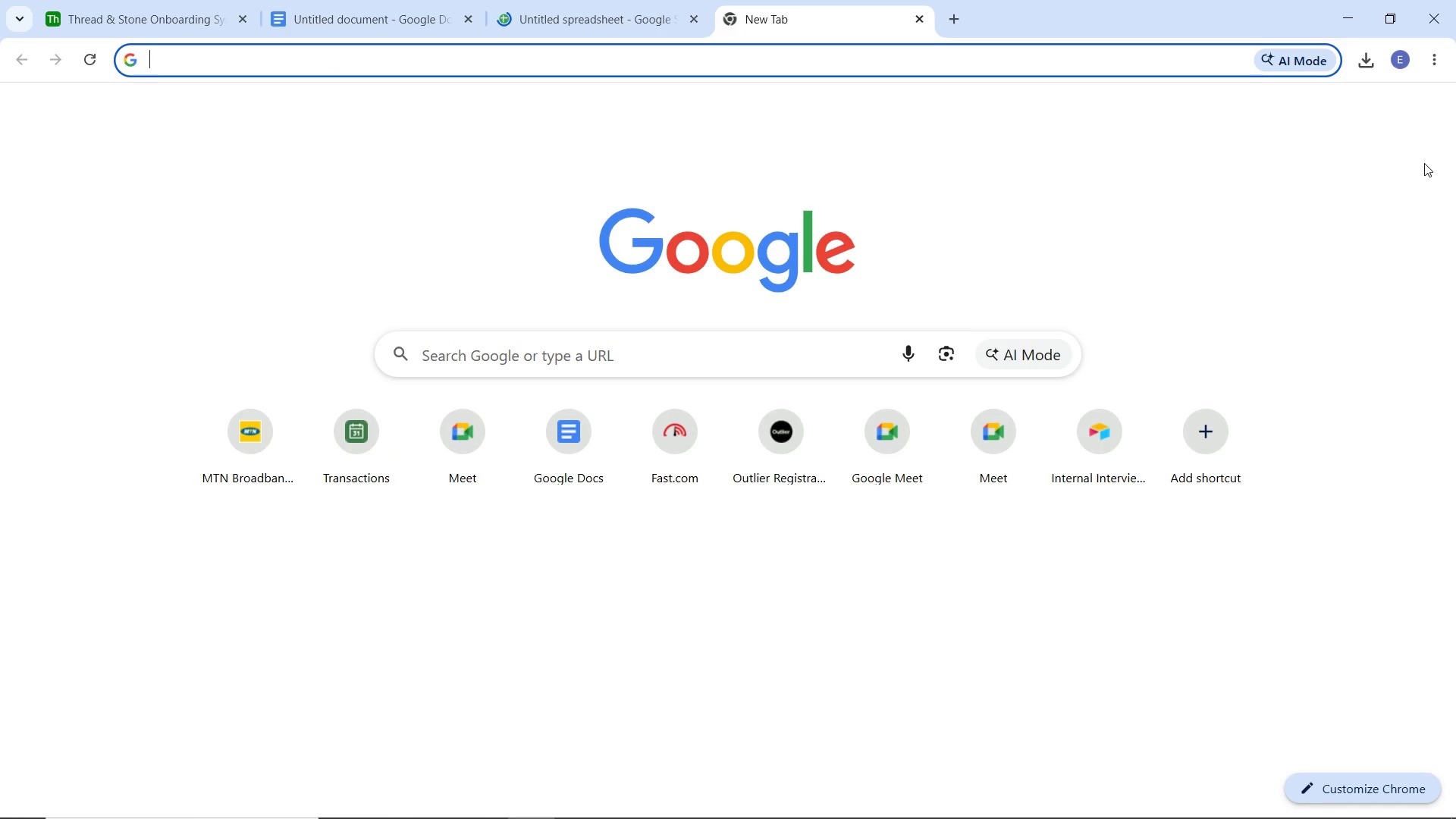 
wait(5.01)
 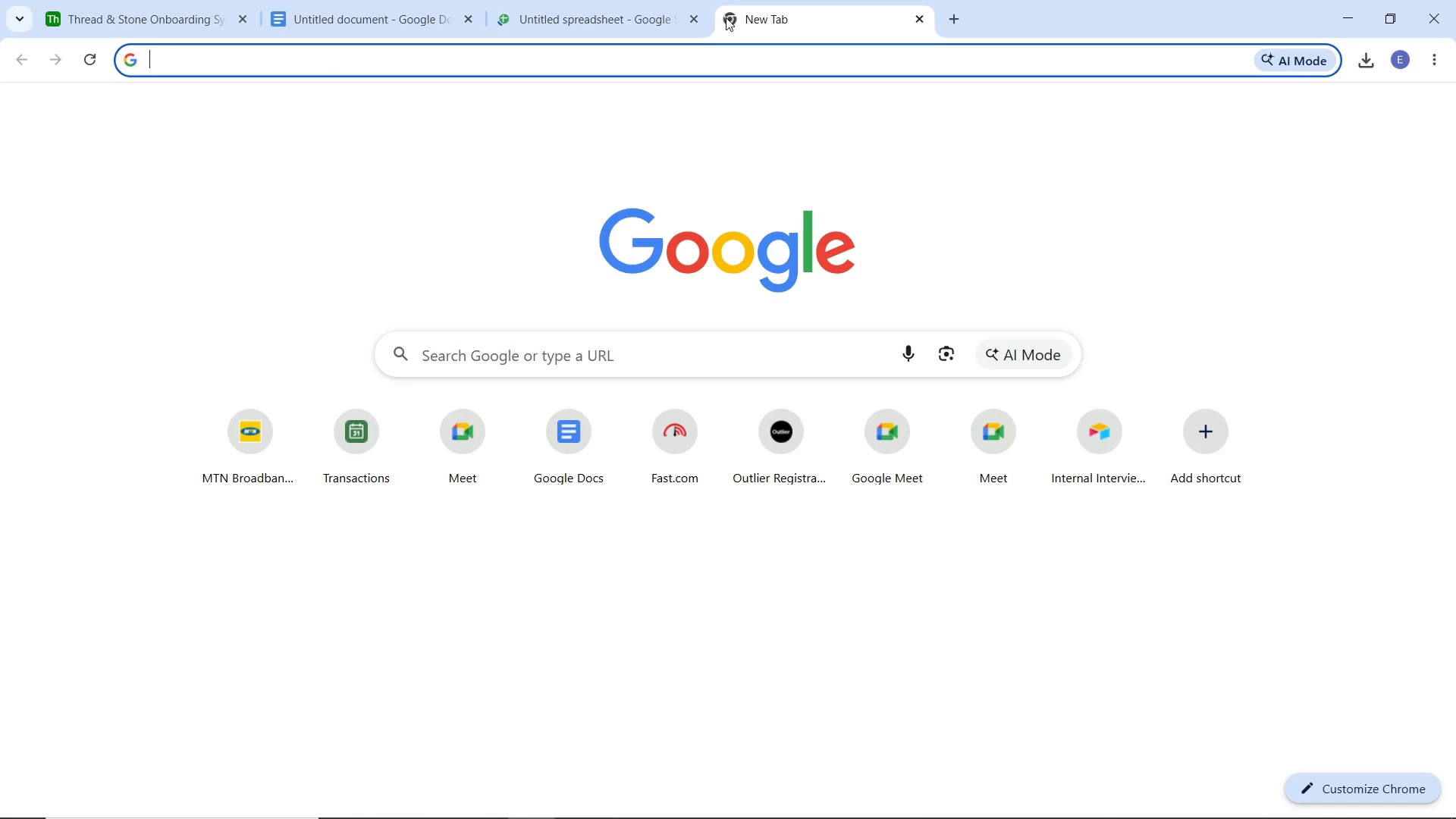 
left_click([571, 17])
 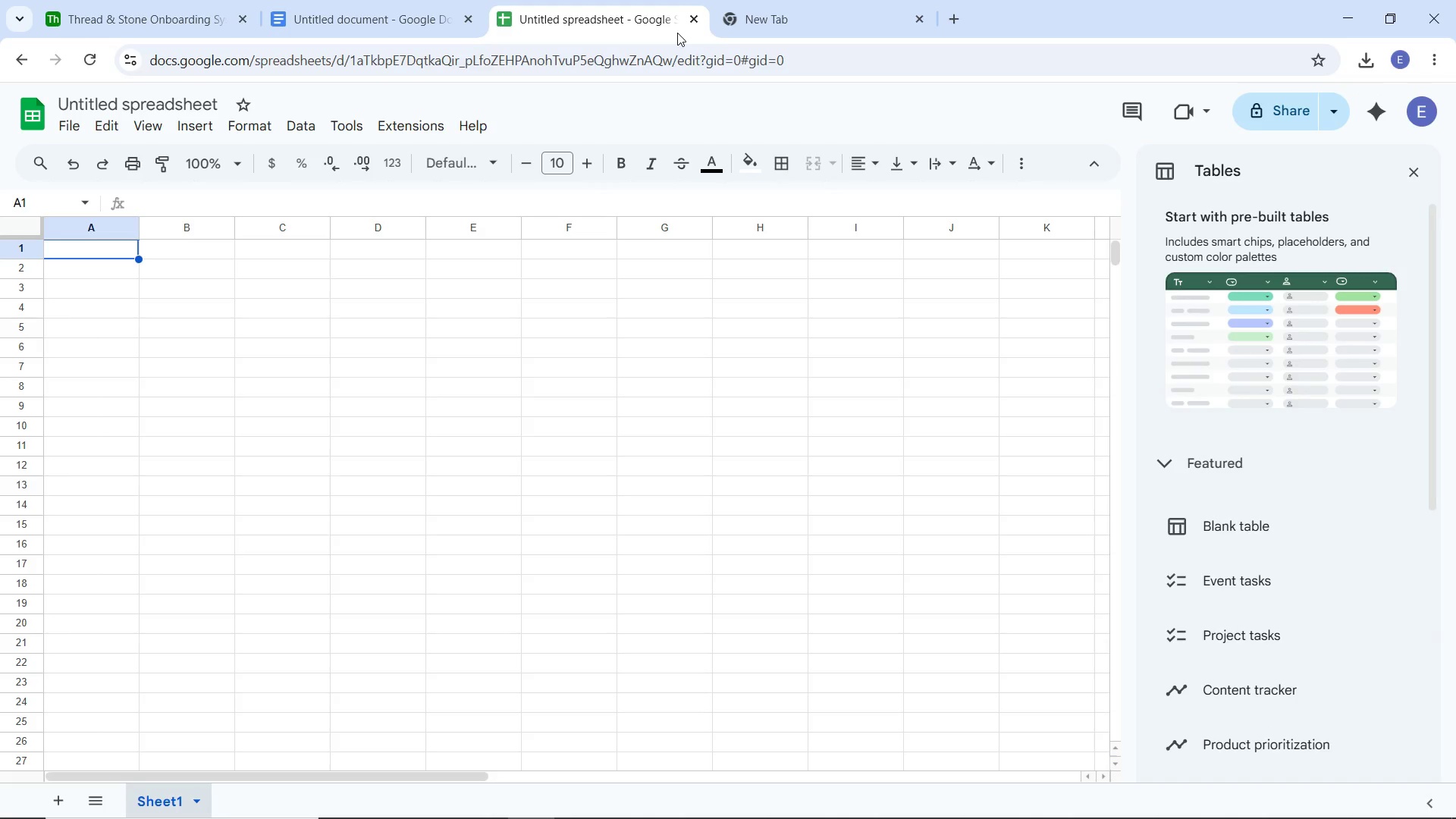 
wait(60.81)
 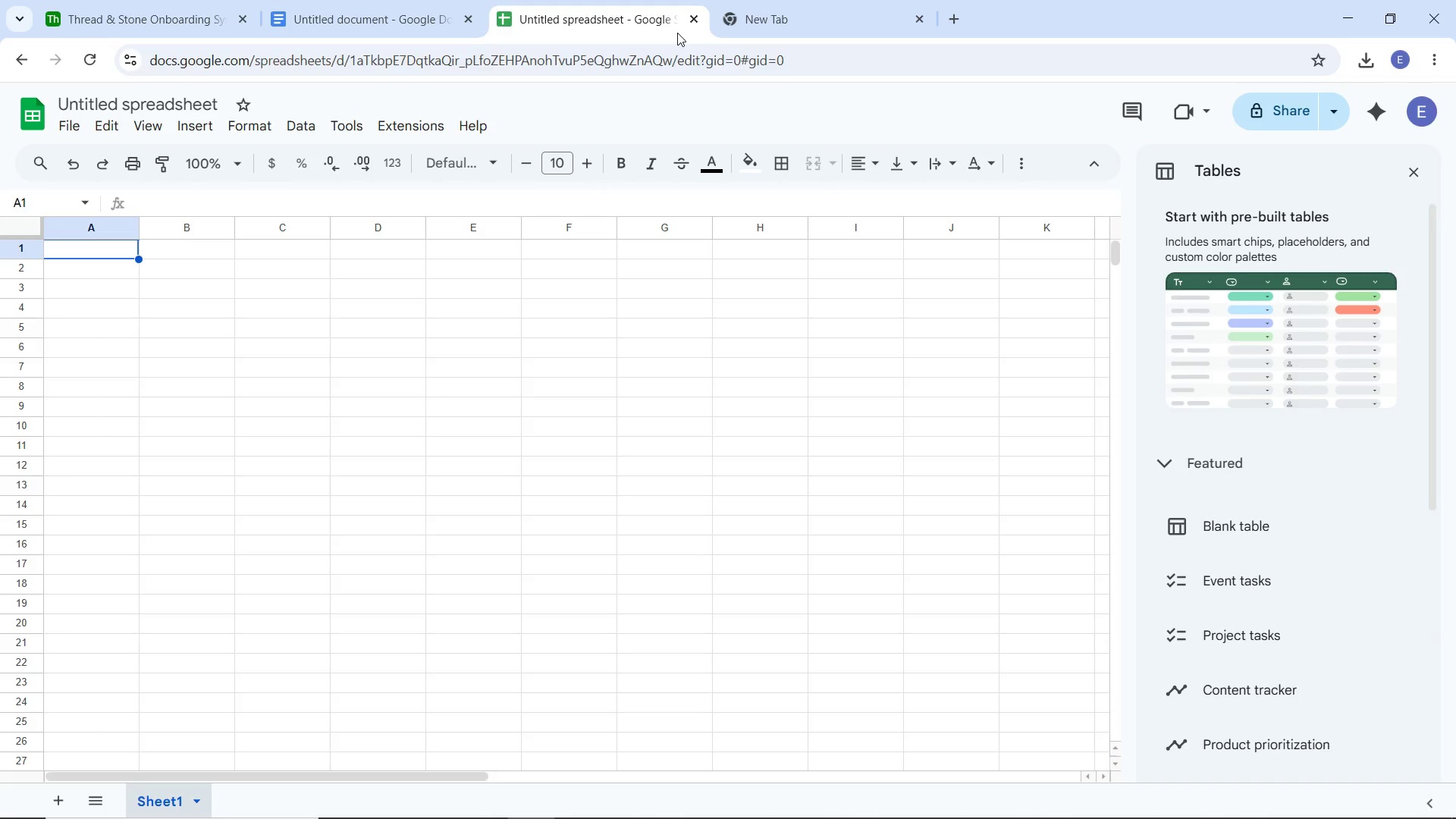 
left_click([1407, 178])
 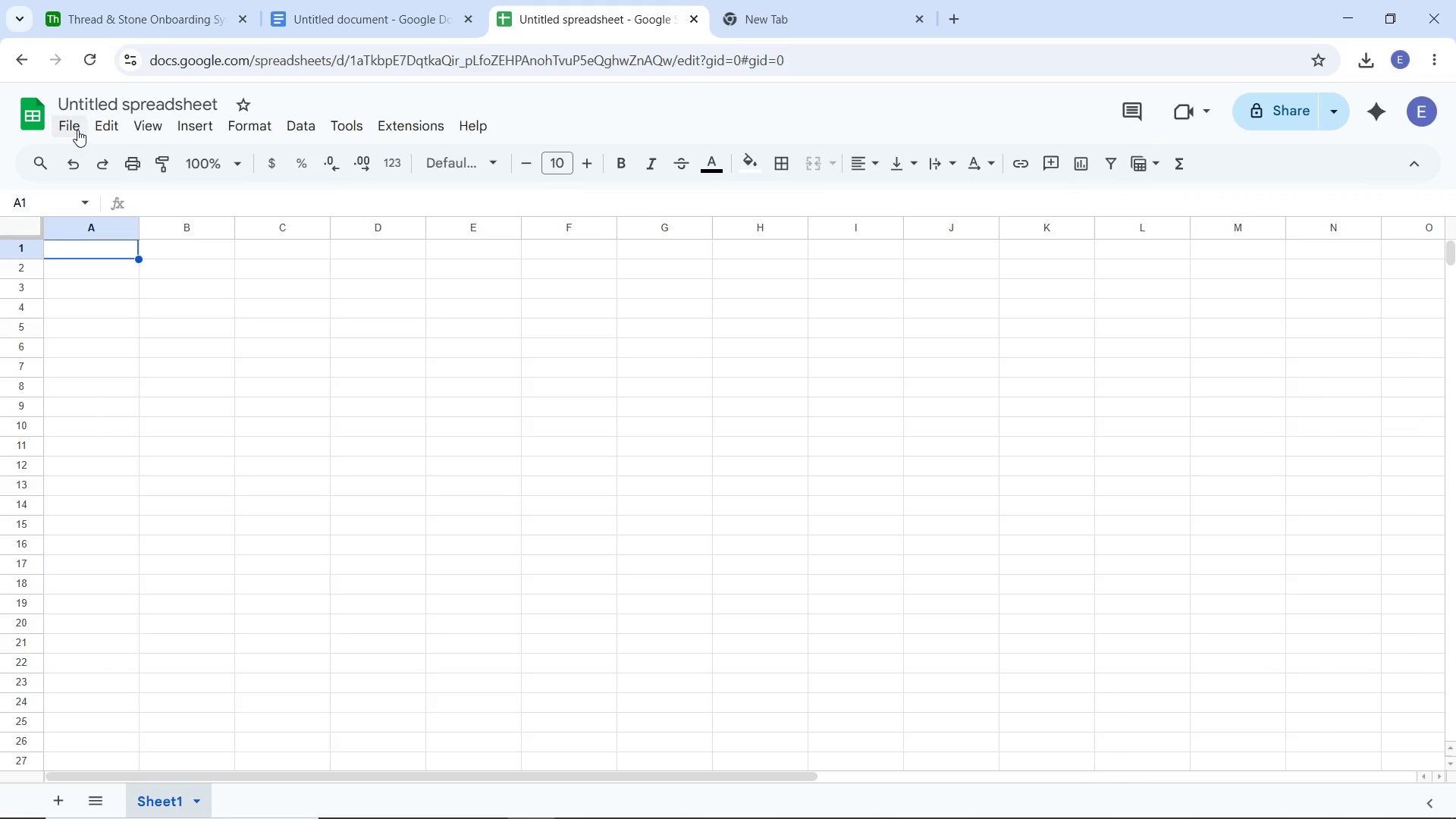 
left_click([79, 129])
 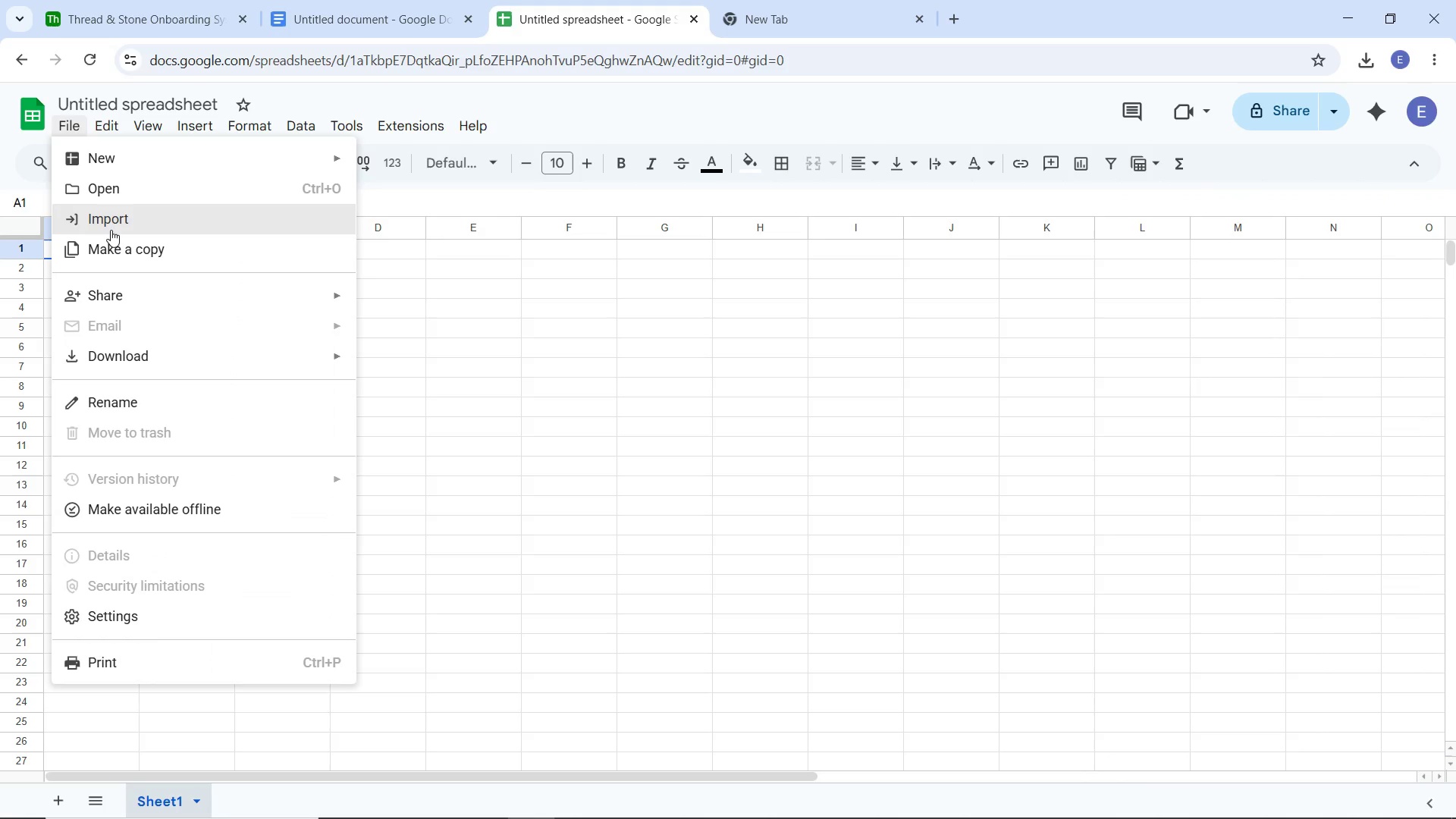 
left_click([111, 230])
 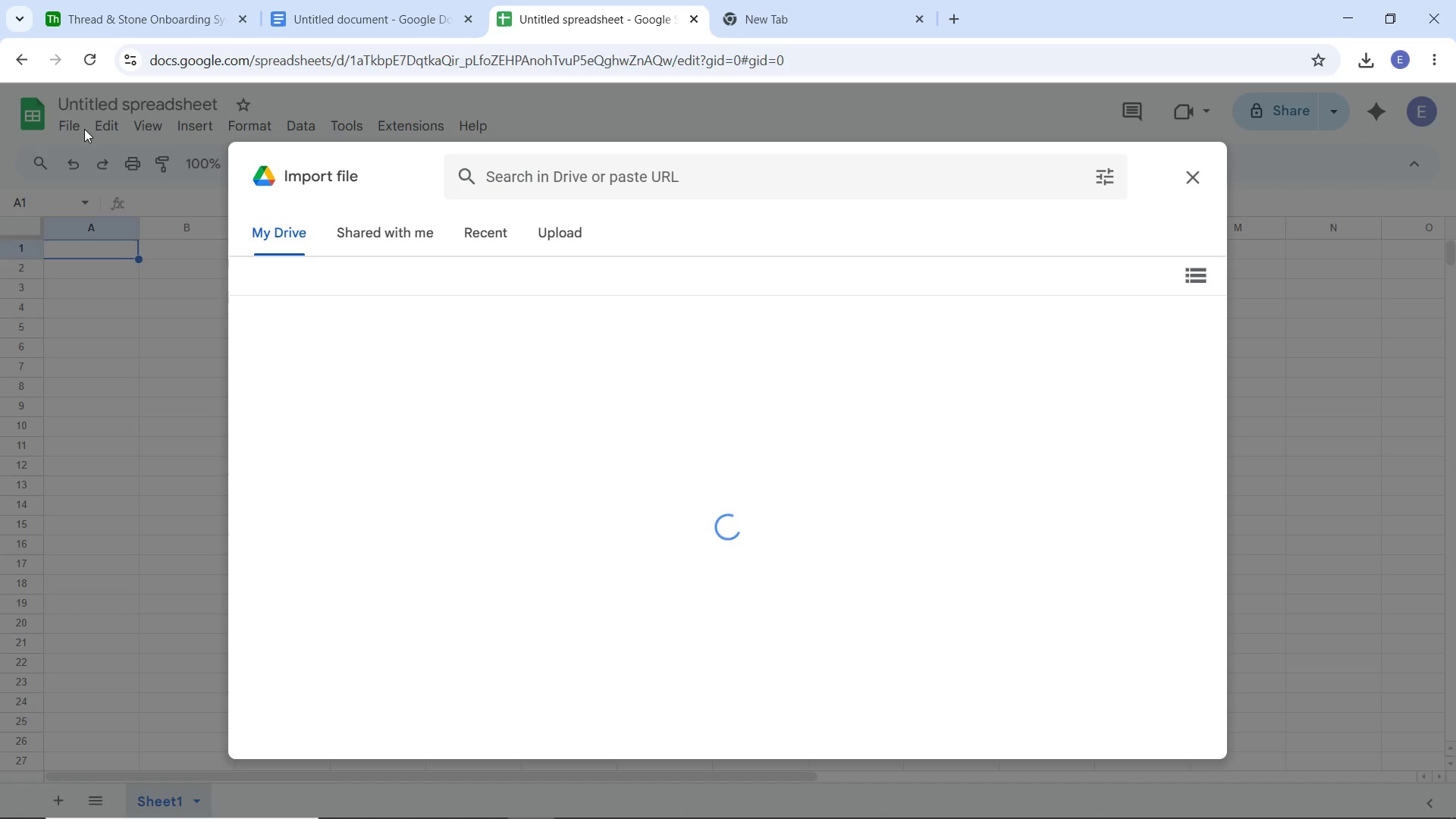 
wait(11.09)
 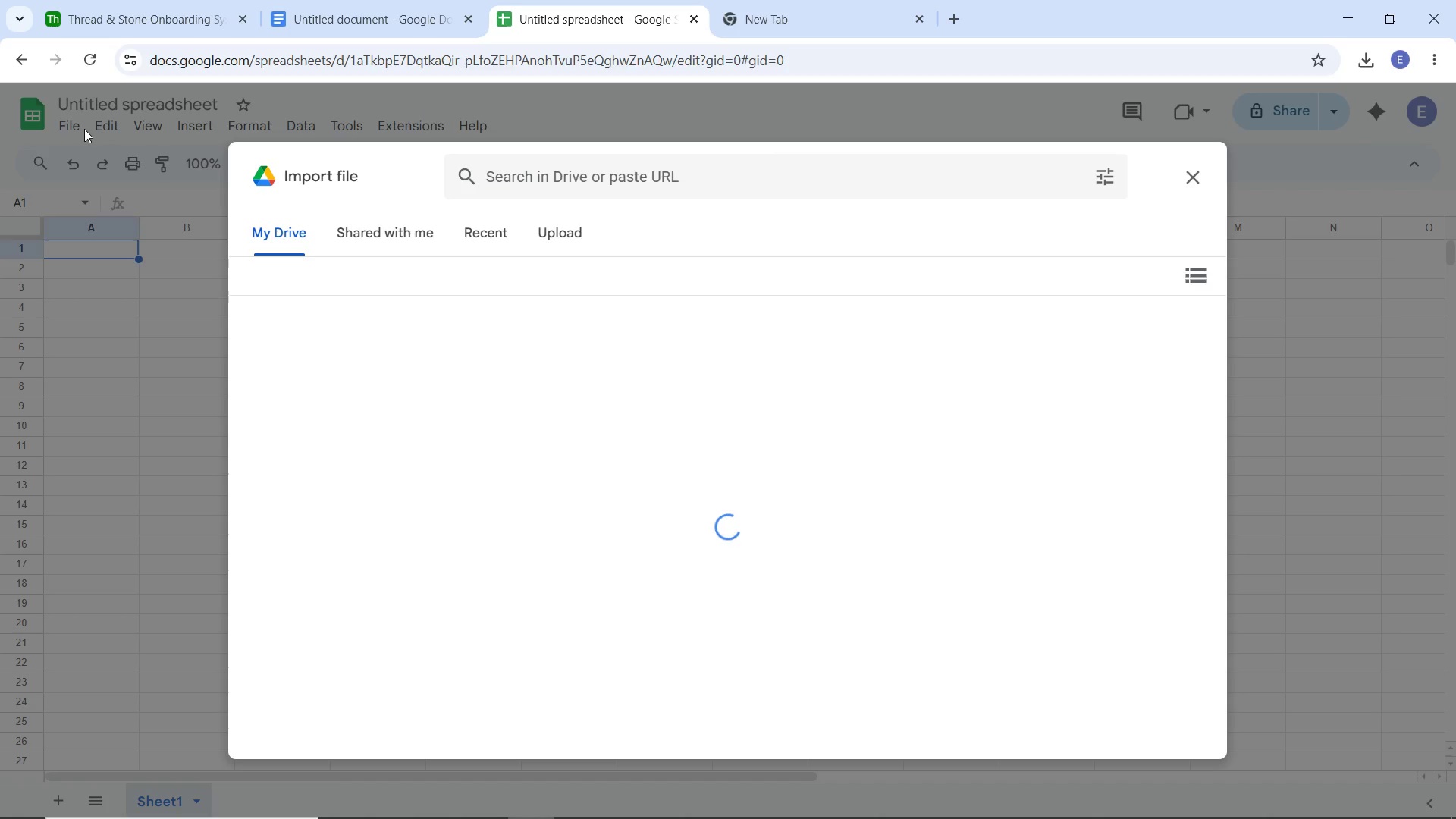 
left_click([1181, 177])
 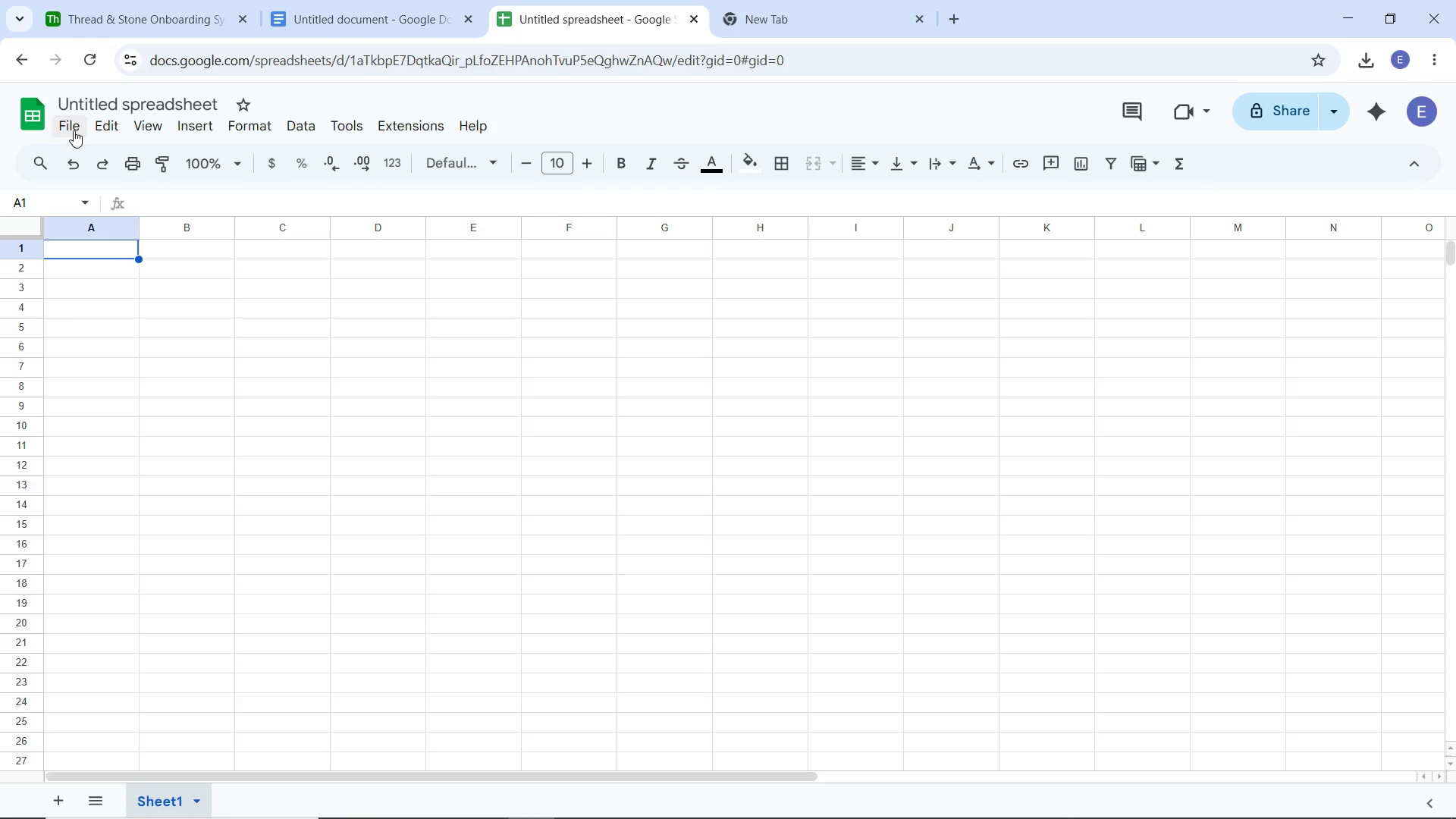 
left_click([74, 130])
 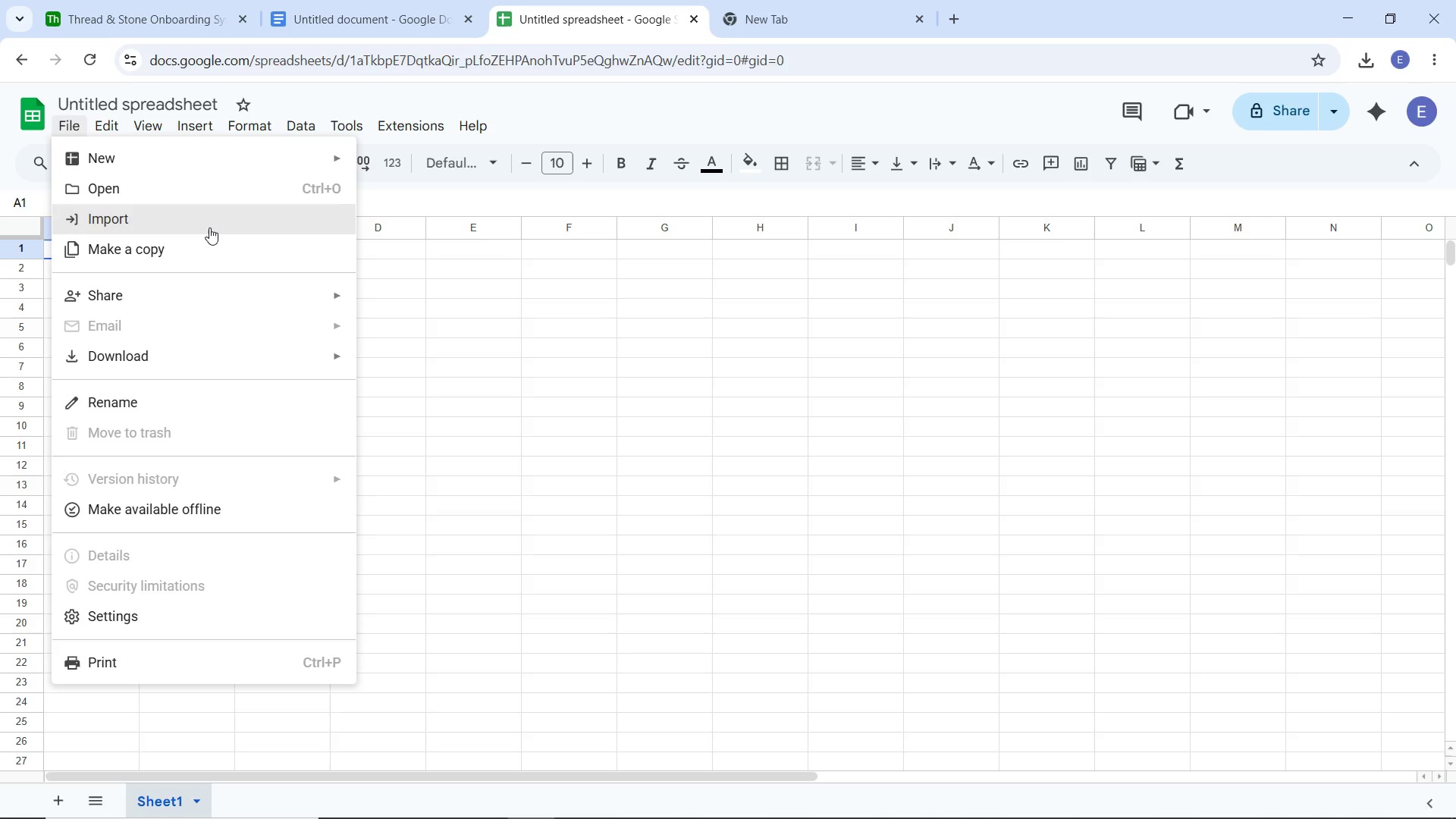 
left_click([209, 228])
 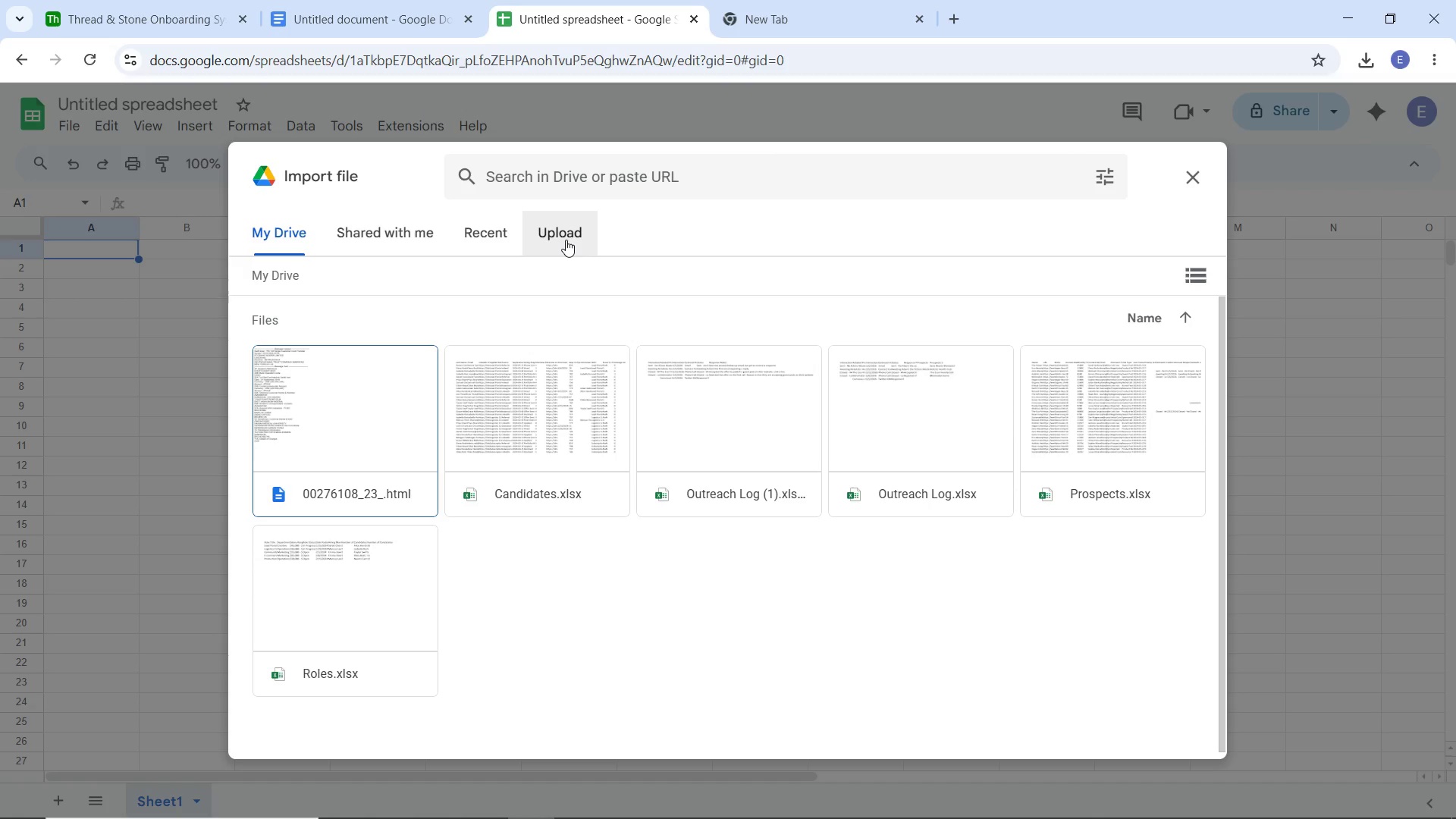 
wait(18.01)
 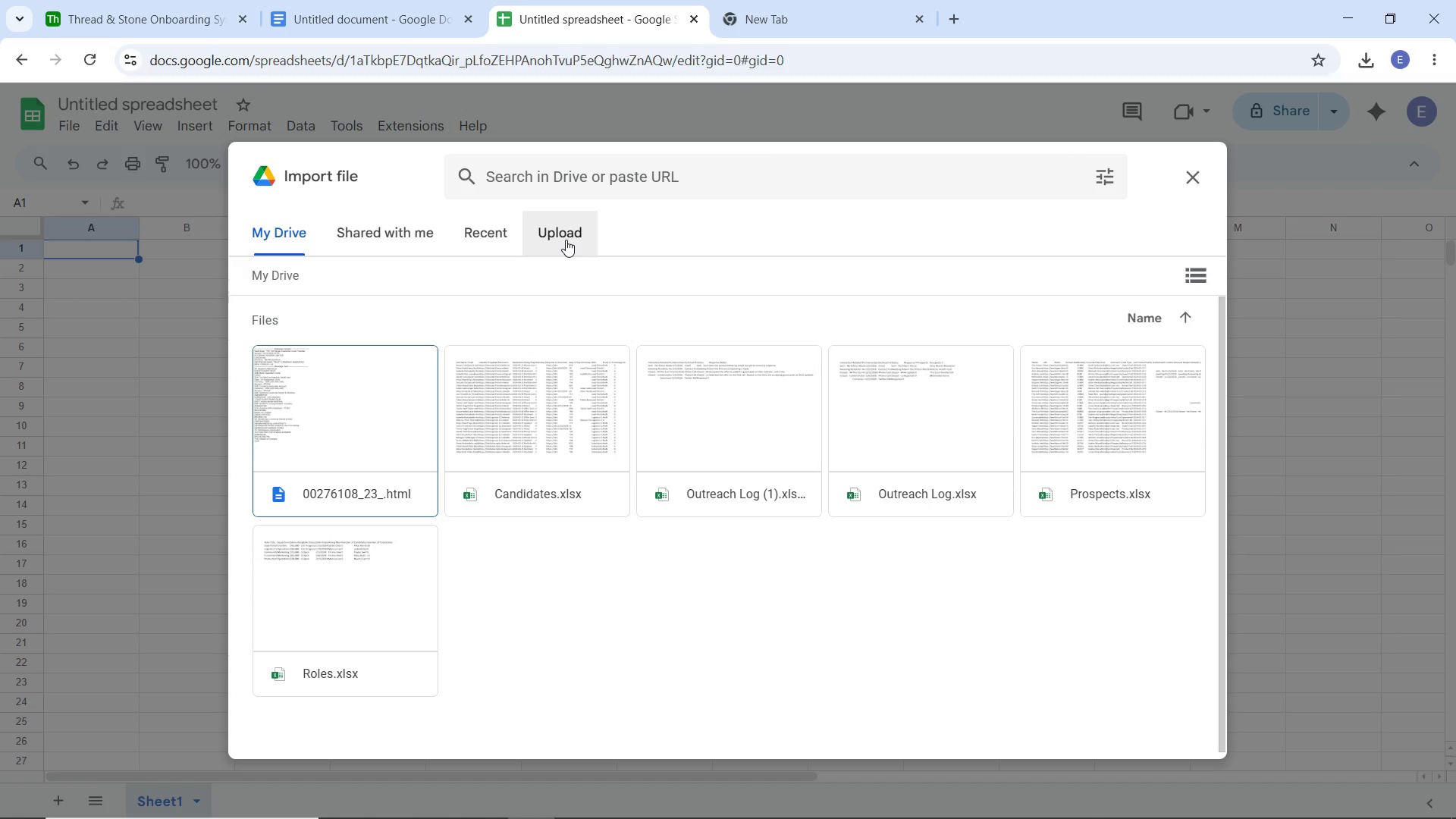 
left_click([566, 240])
 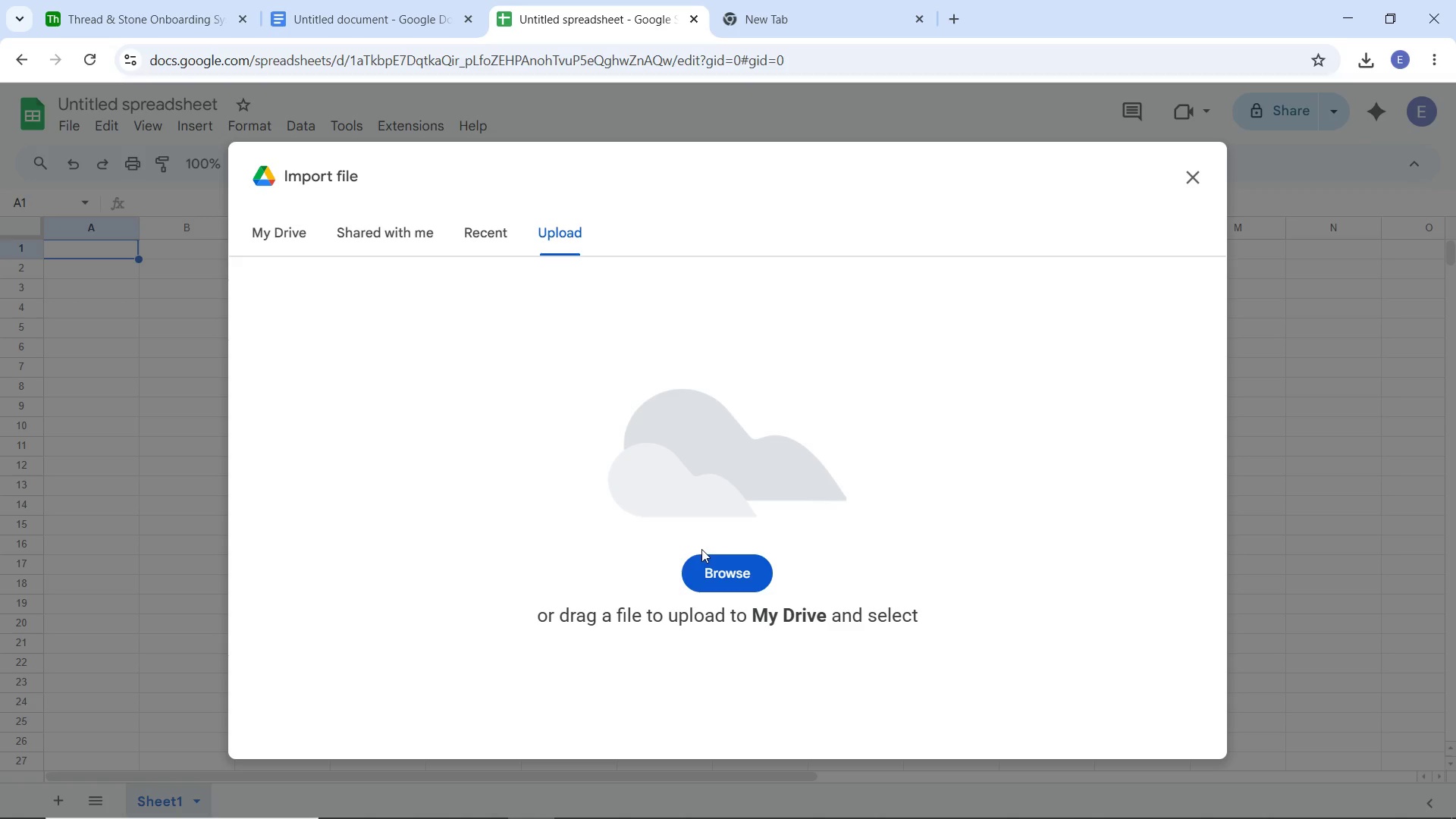 
left_click([720, 570])
 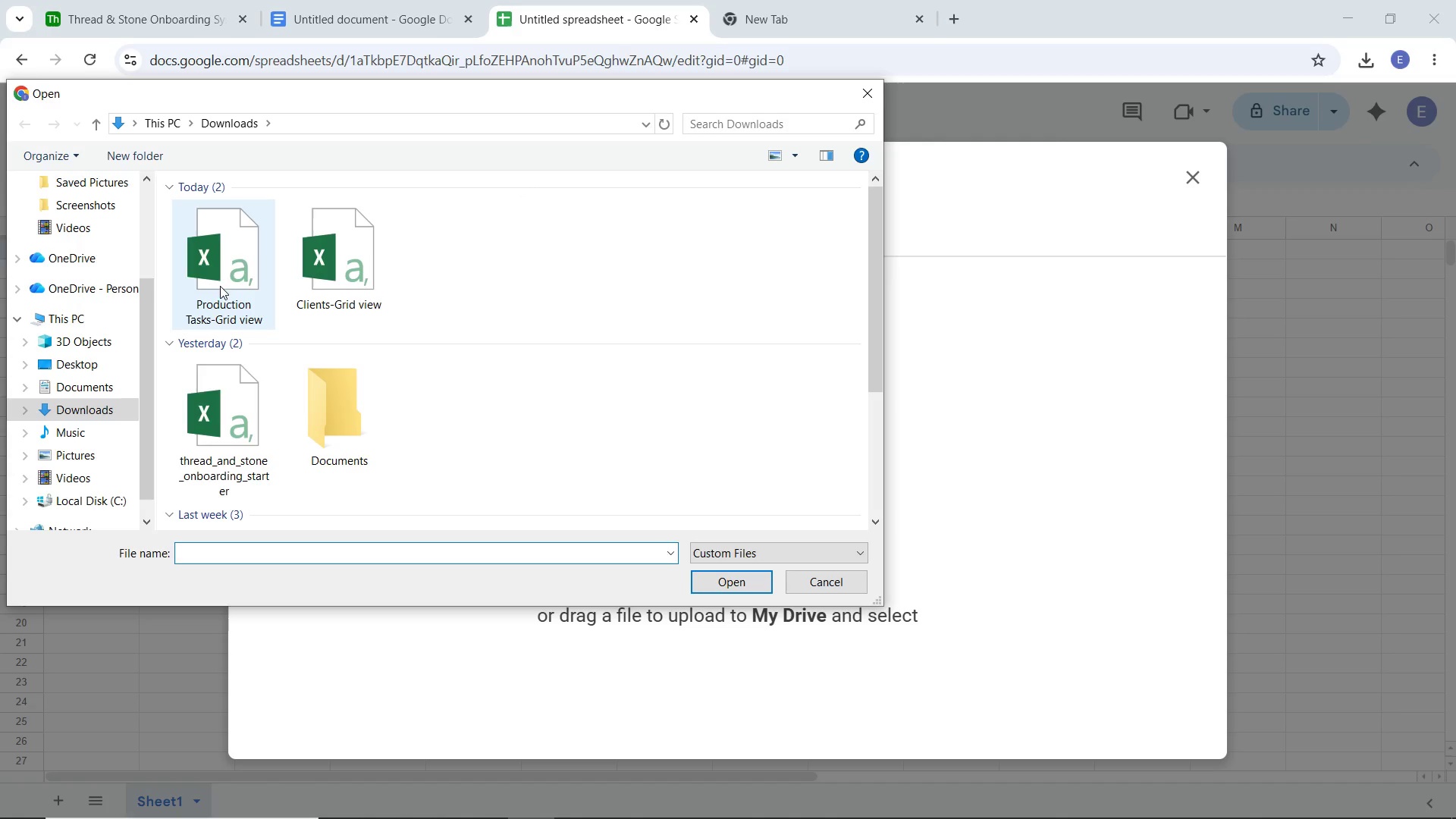 
mouse_move([372, 246])
 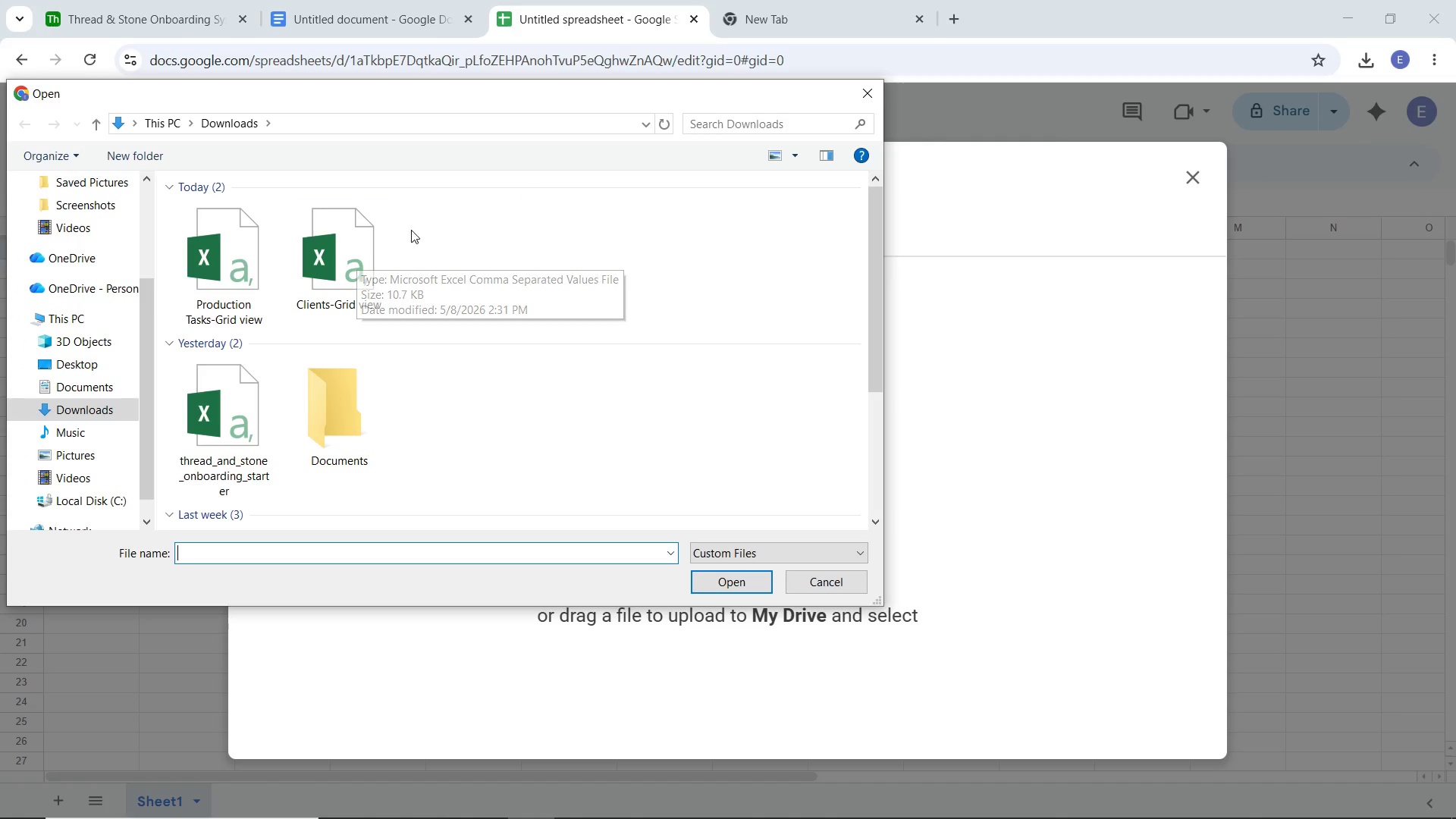 
mouse_move([390, 243])
 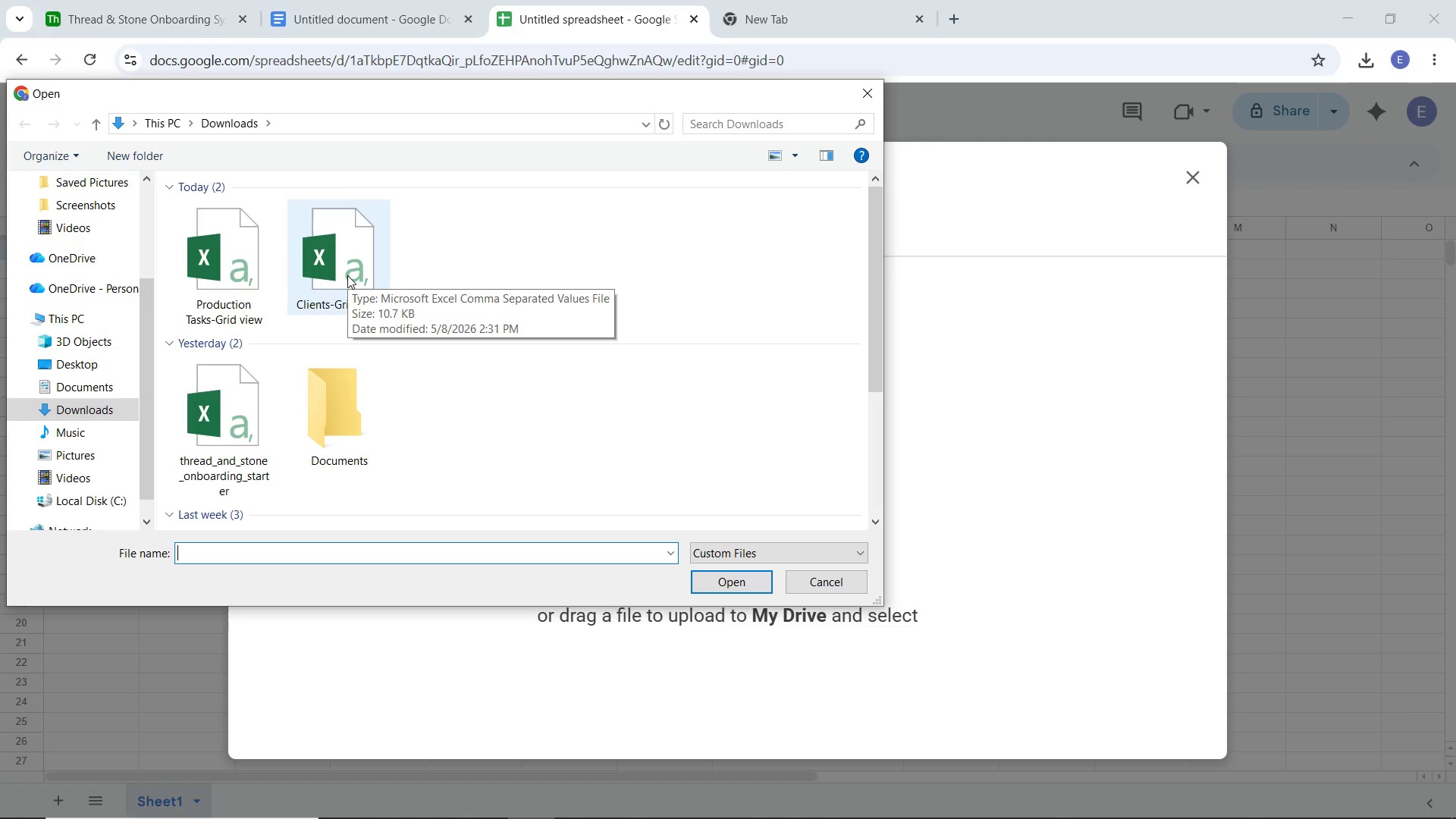 
double_click([347, 275])
 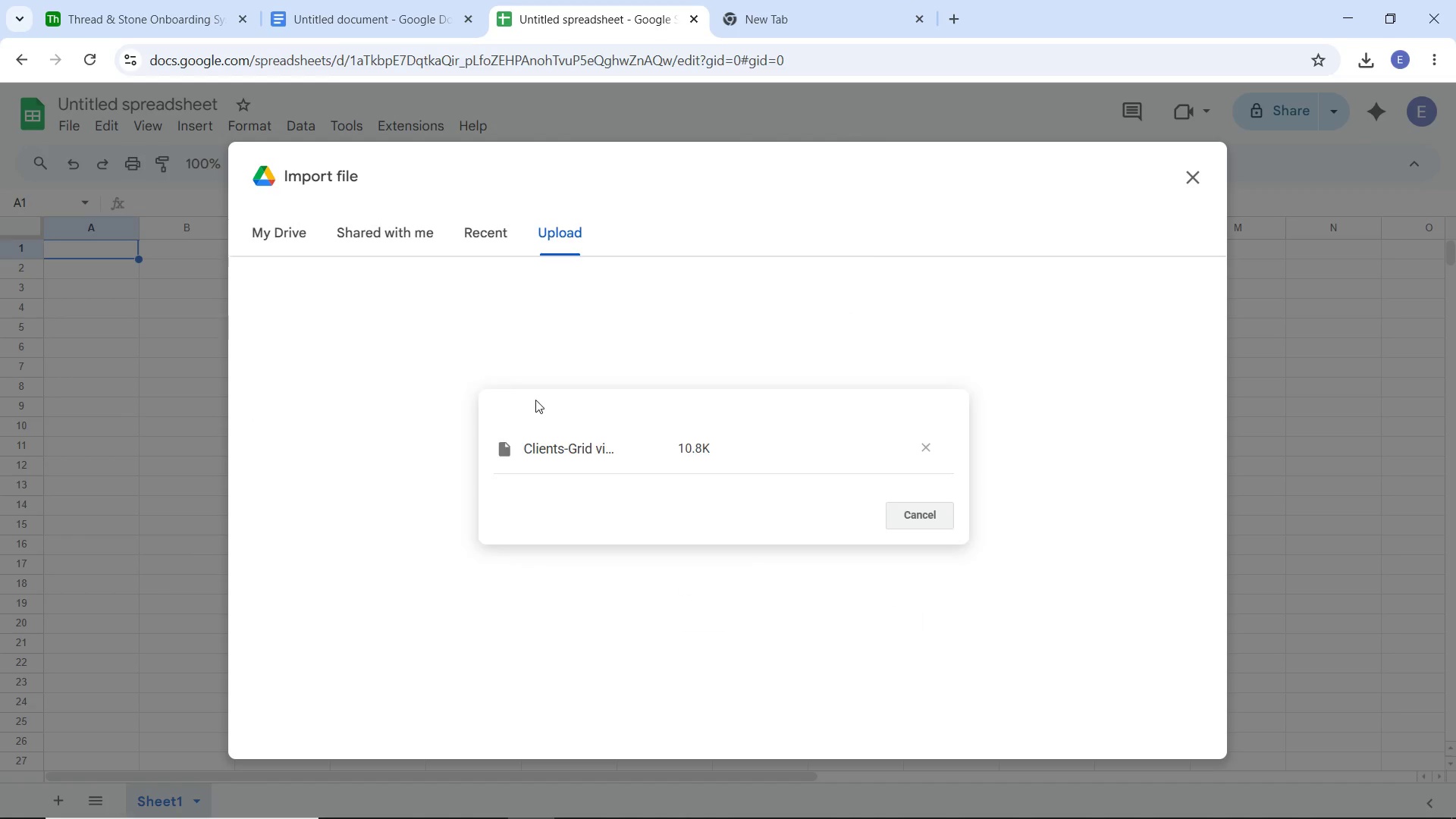 
mouse_move([550, 414])
 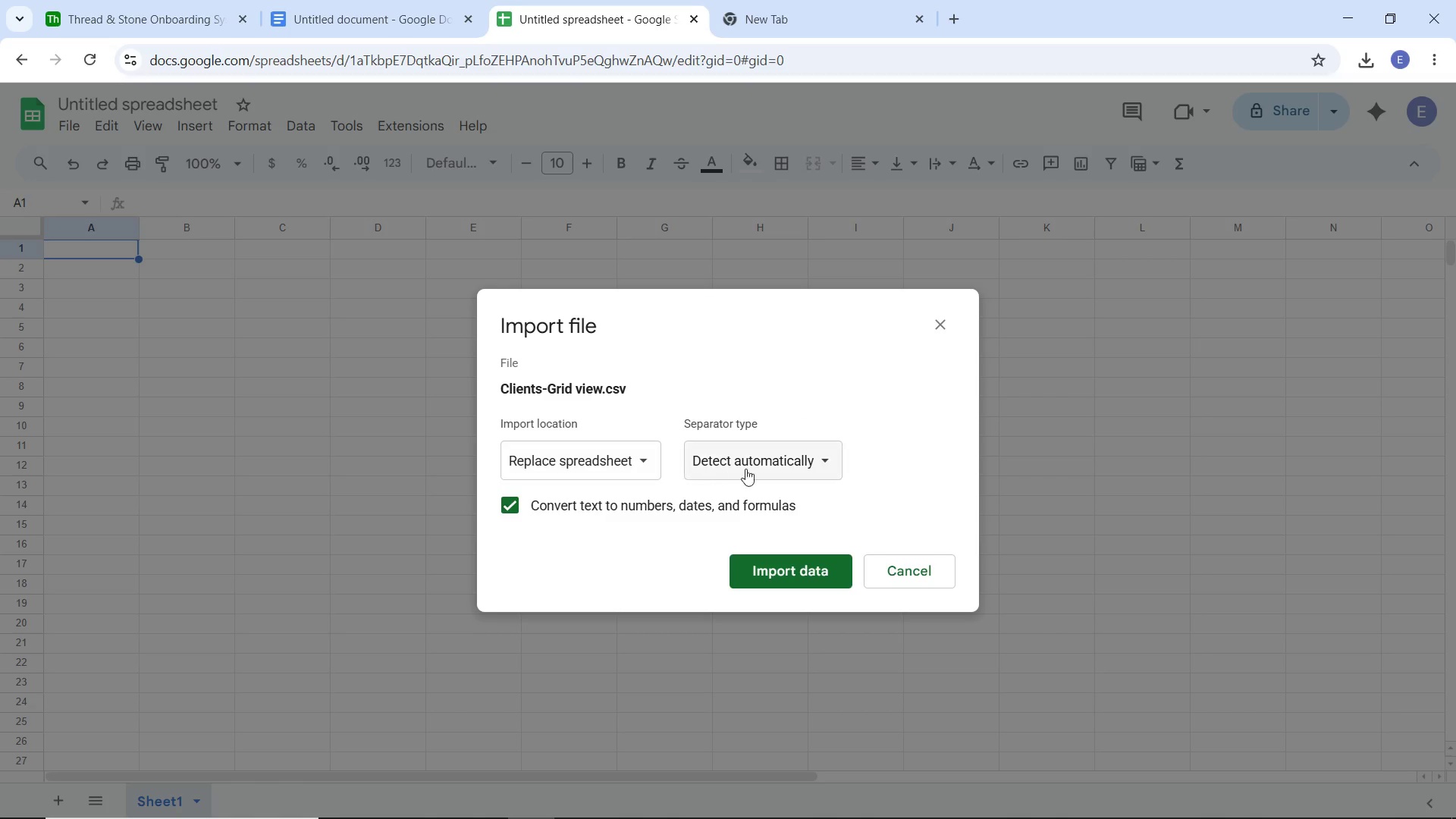 
left_click([628, 468])
 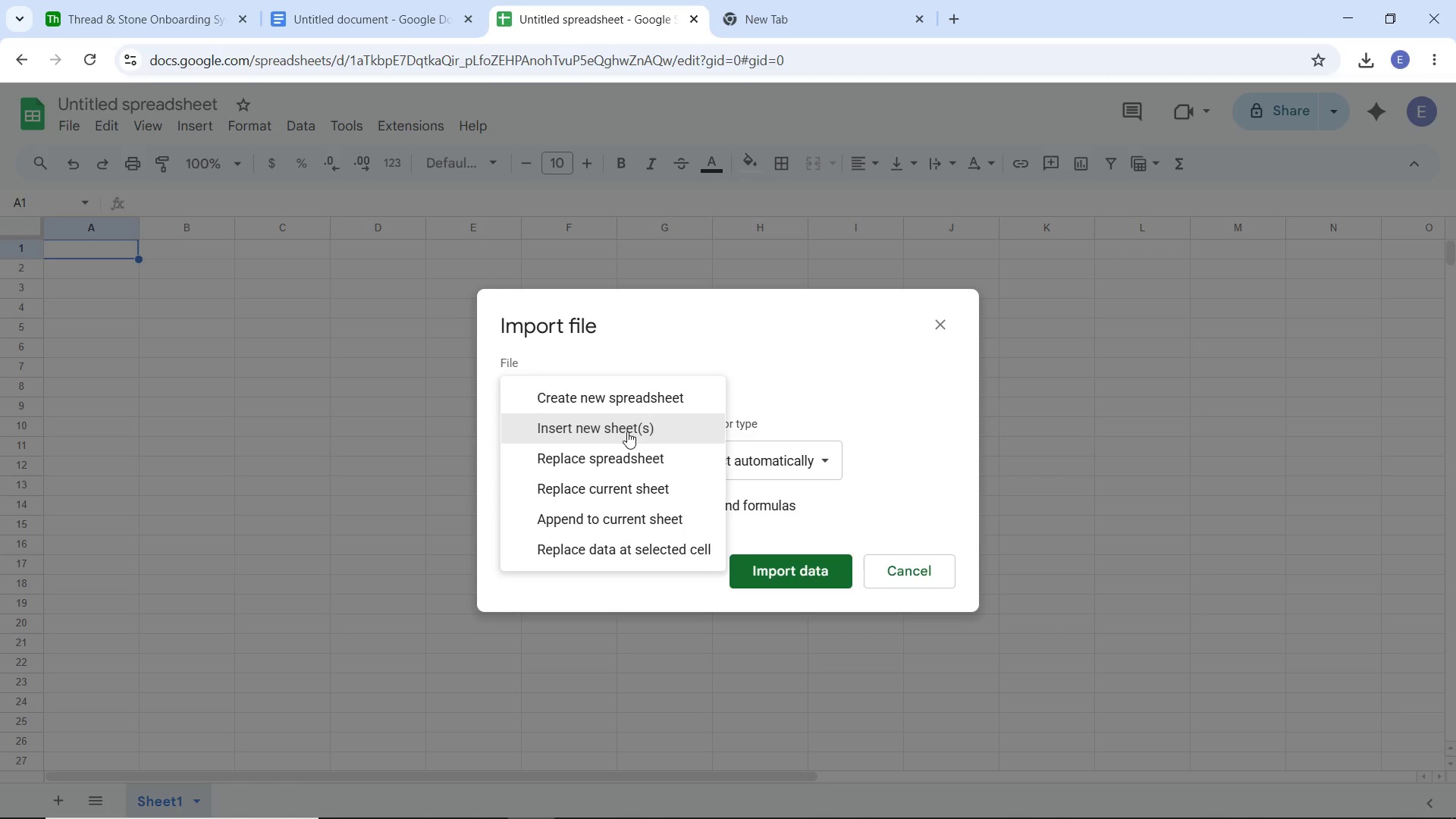 
wait(9.5)
 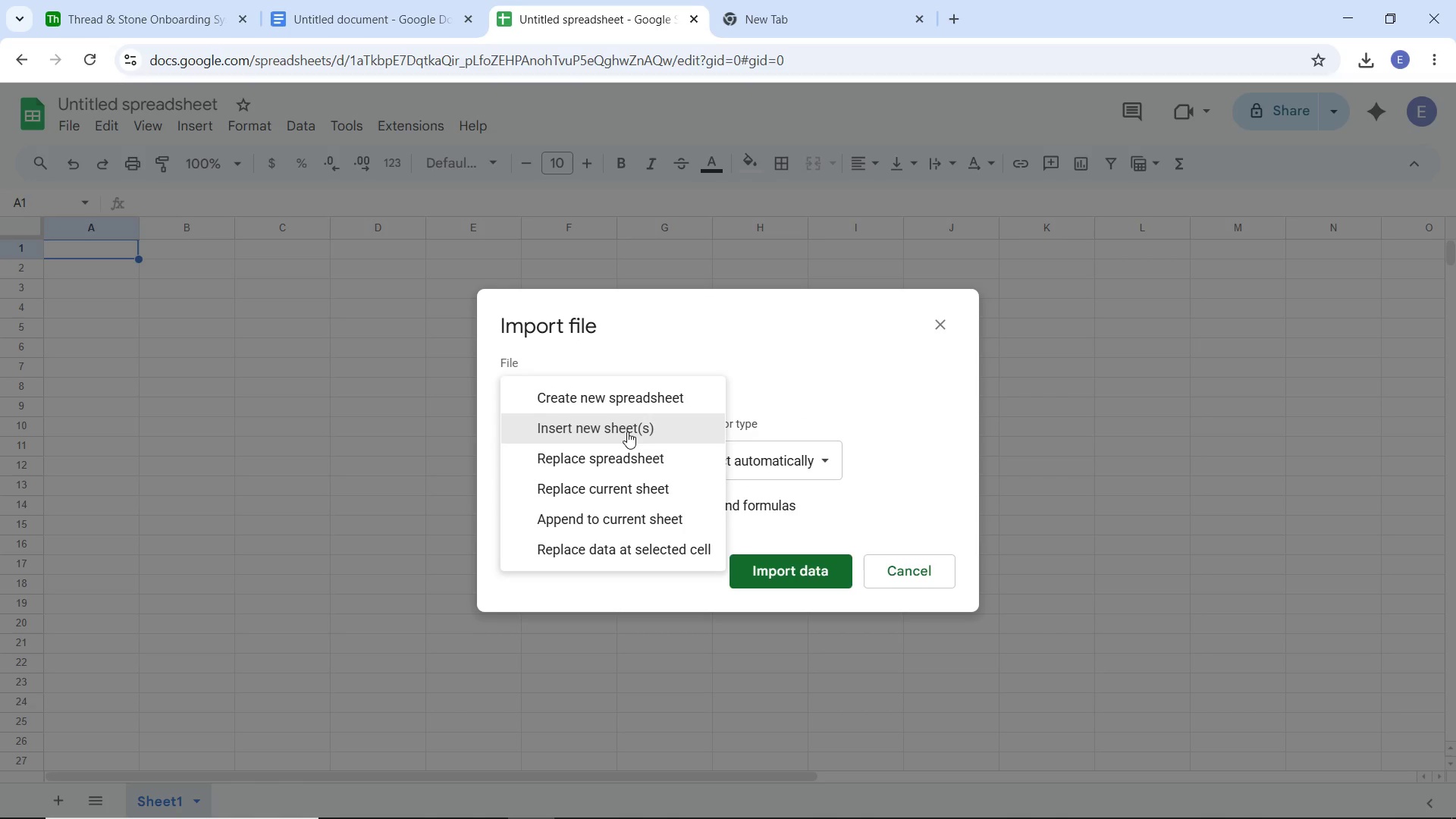 
left_click([627, 431])
 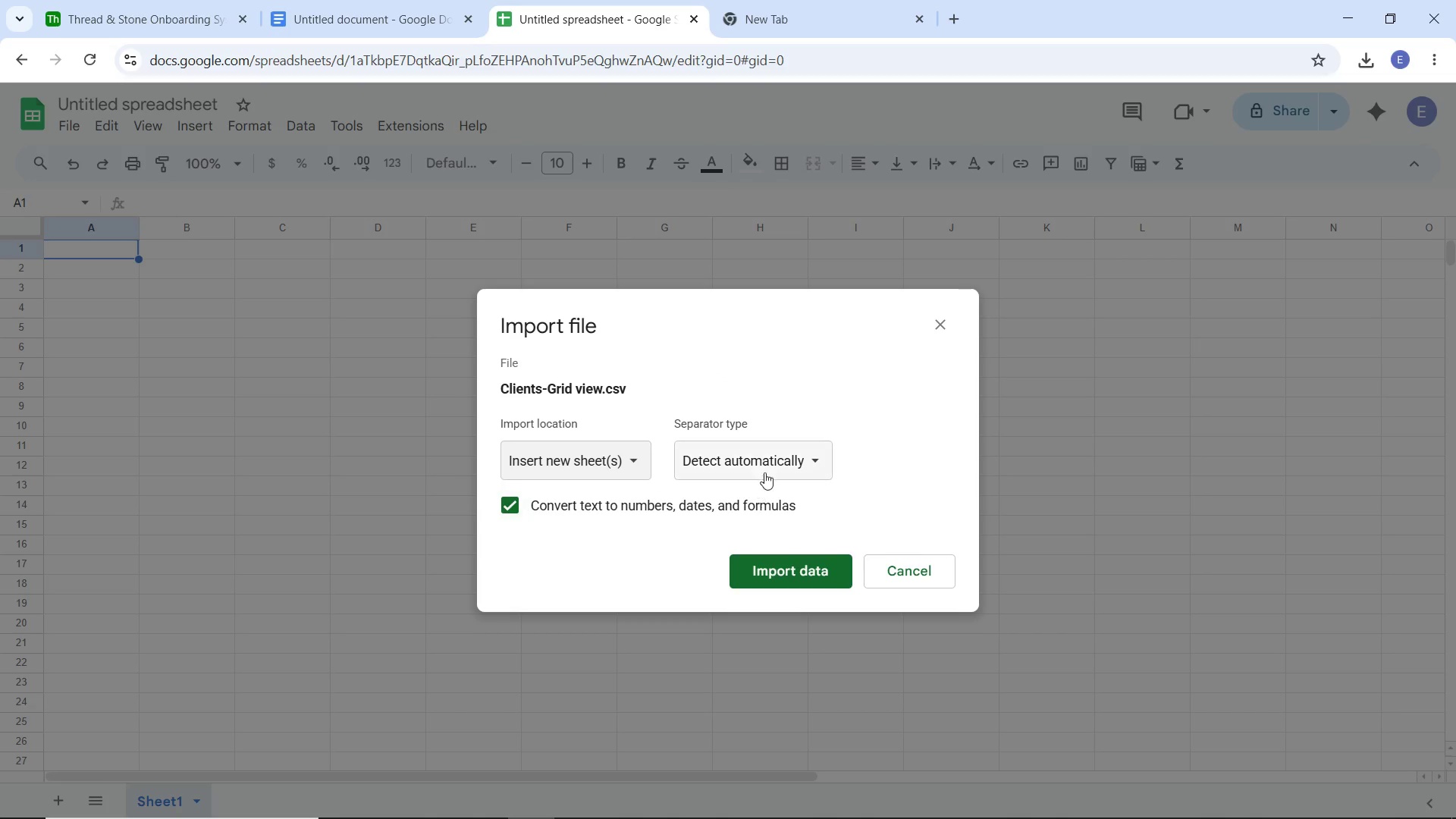 
left_click([768, 456])
 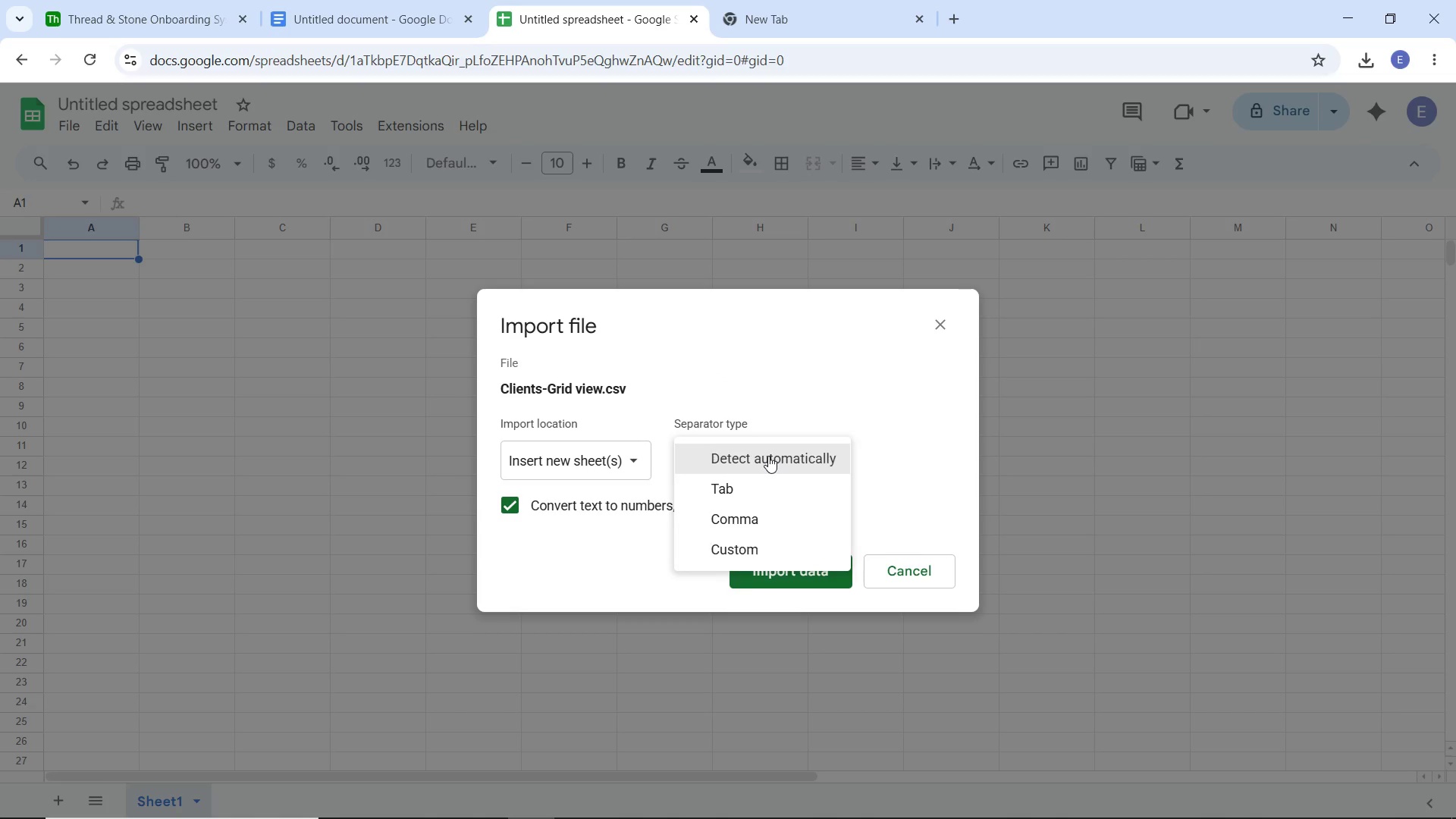 
left_click([768, 456])
 